 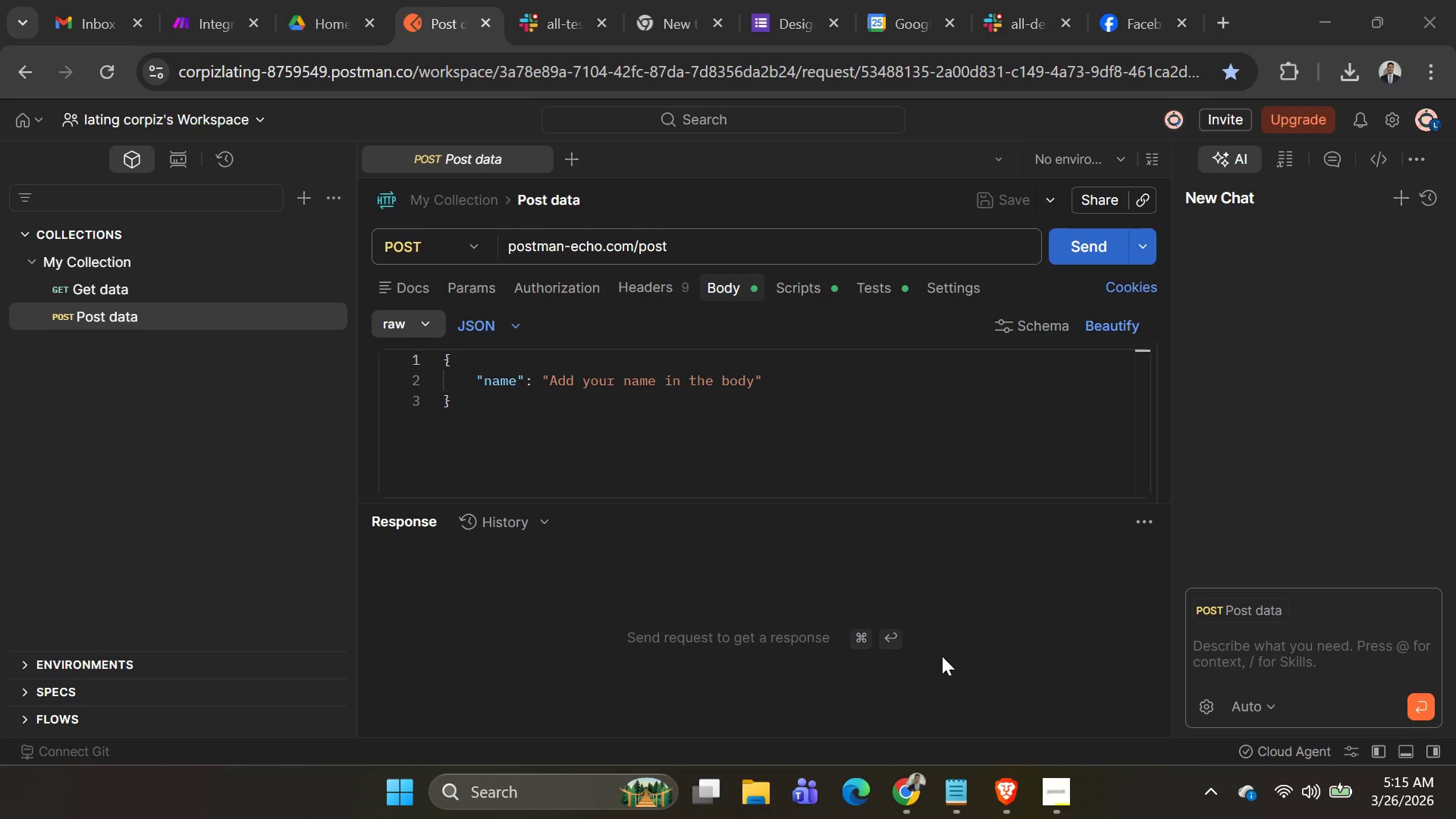 
left_click([968, 802])
 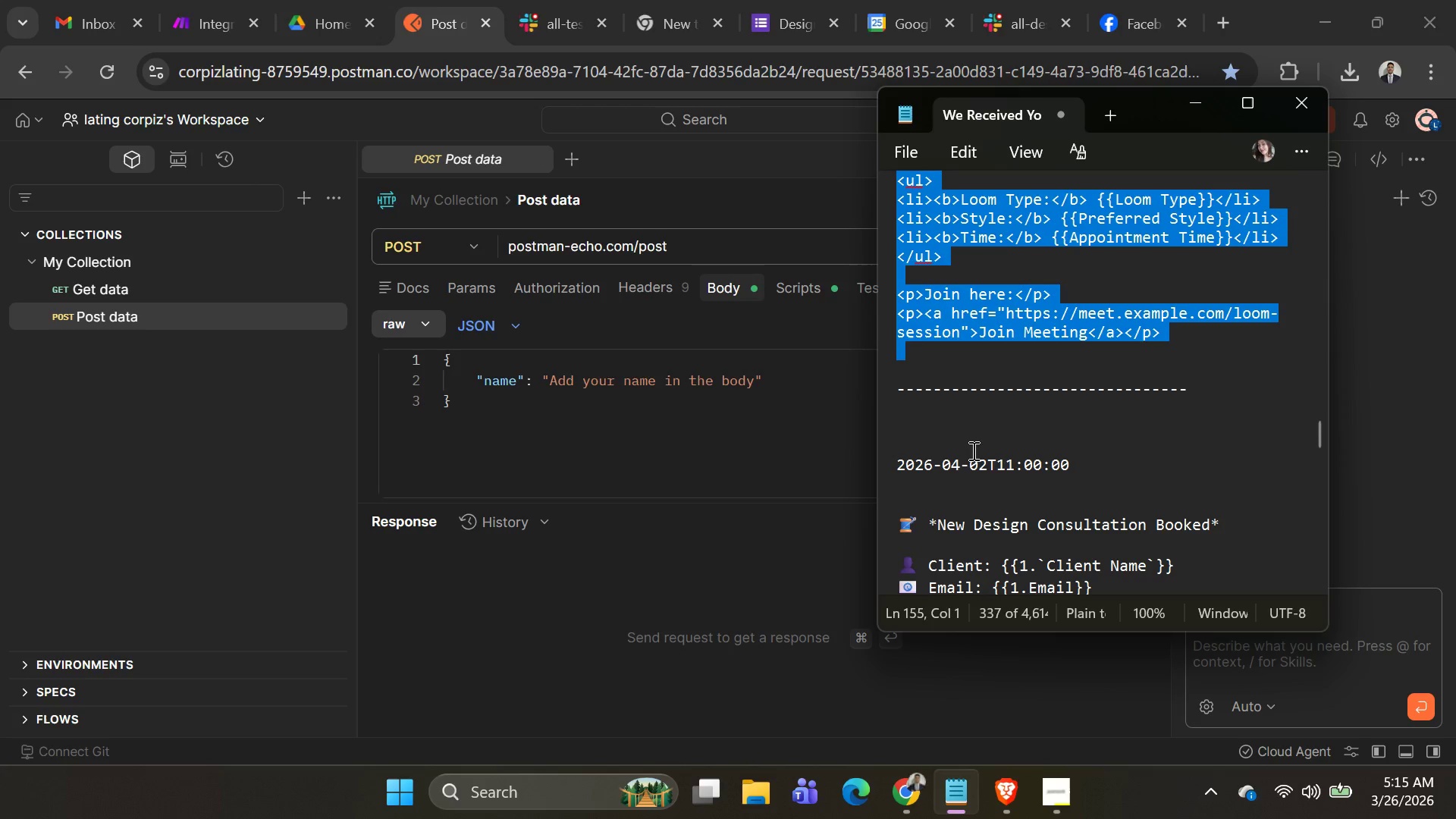 
scroll: coordinate [977, 448], scroll_direction: down, amount: 4.0
 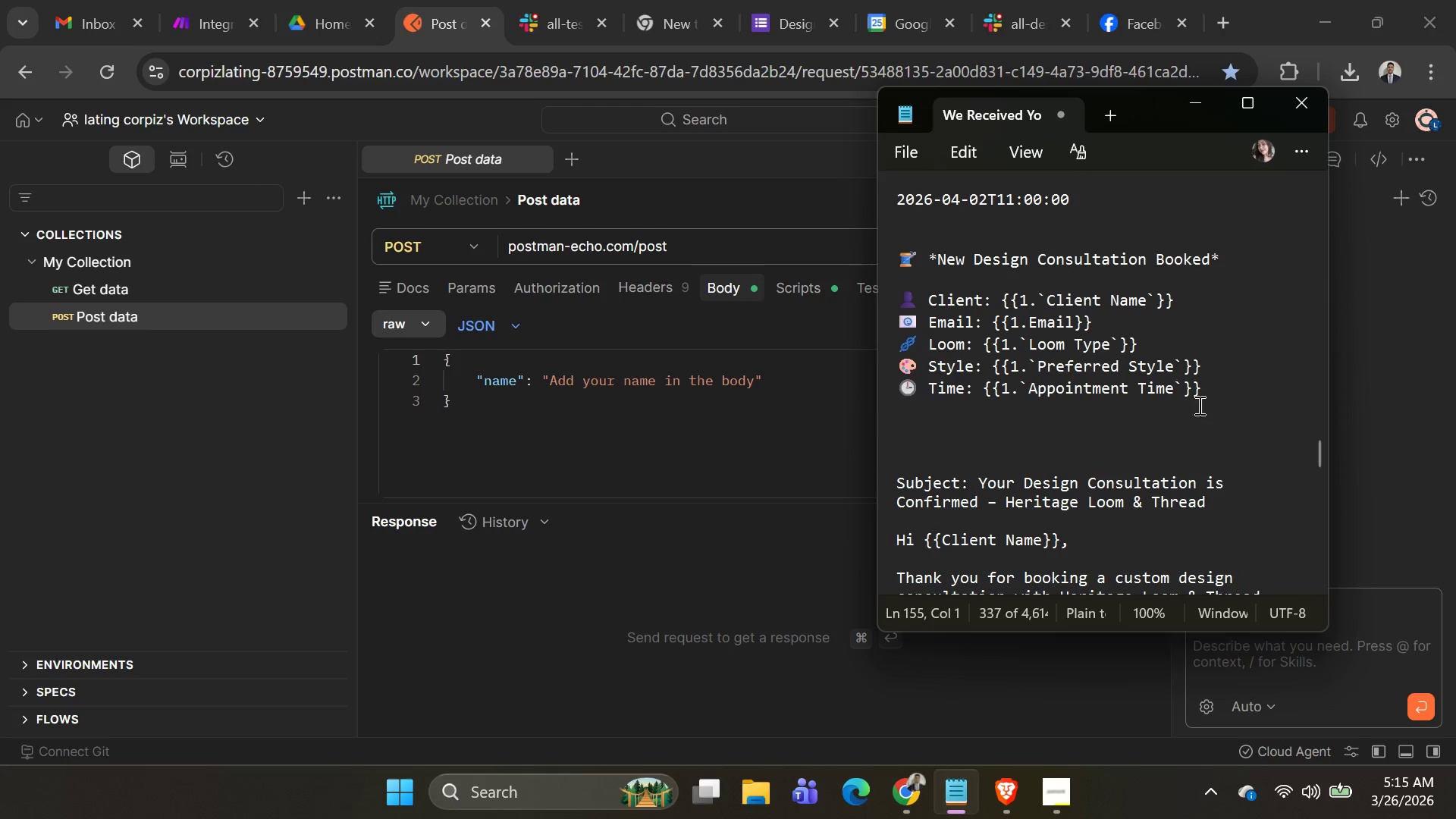 
scroll: coordinate [1174, 441], scroll_direction: up, amount: 12.0
 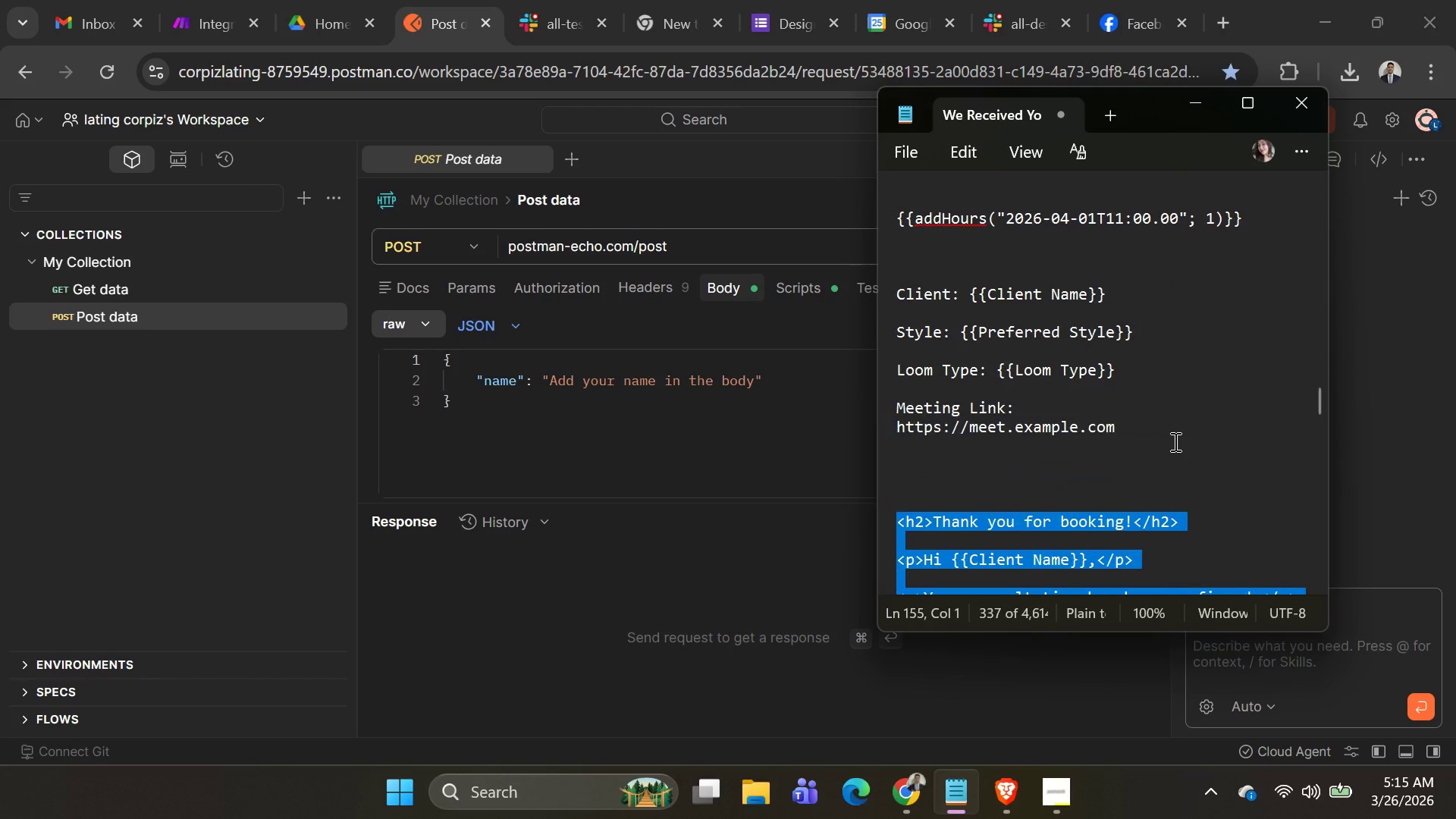 
scroll: coordinate [1174, 441], scroll_direction: down, amount: 3.0
 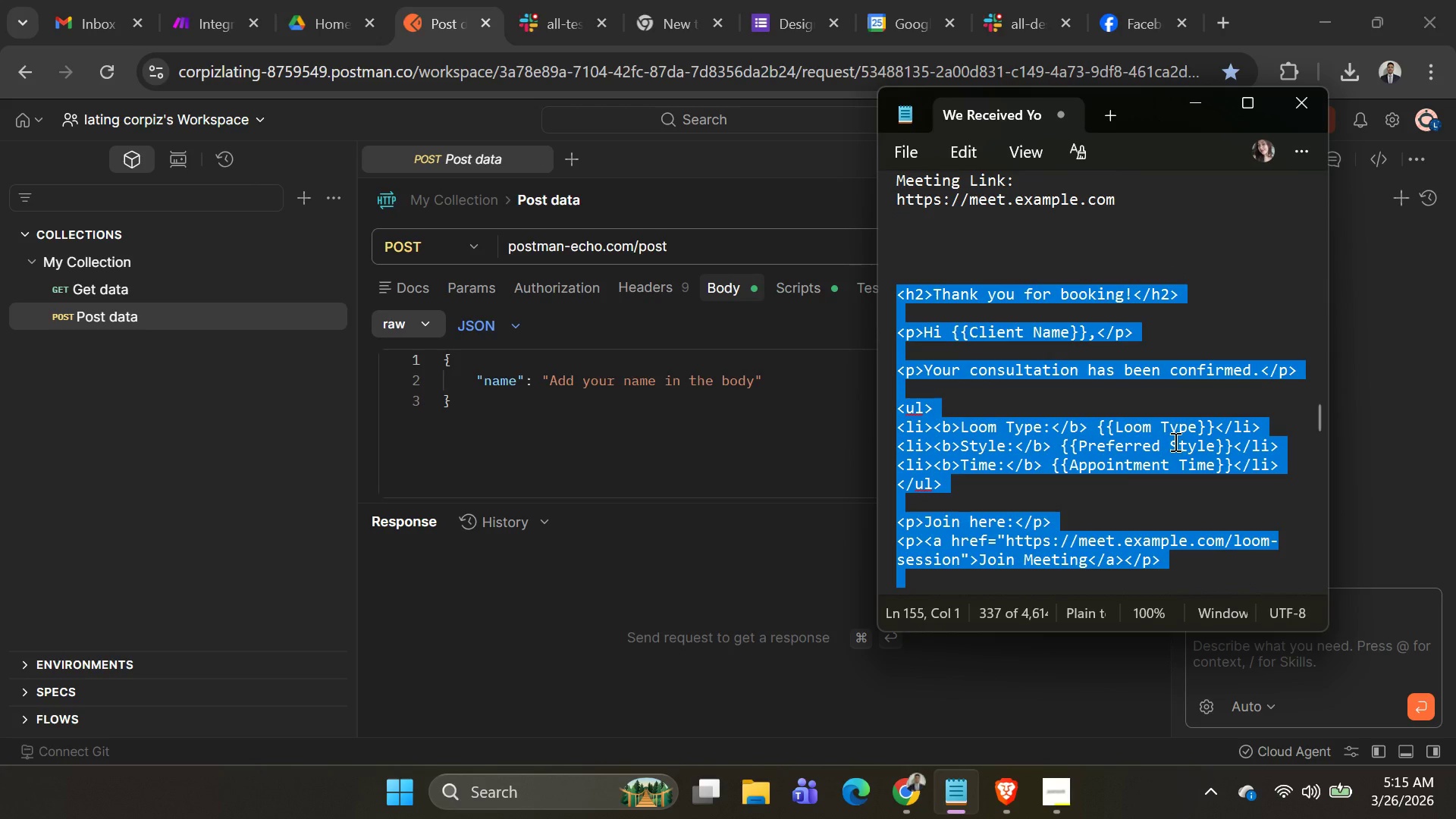 
scroll: coordinate [1172, 443], scroll_direction: up, amount: 14.0
 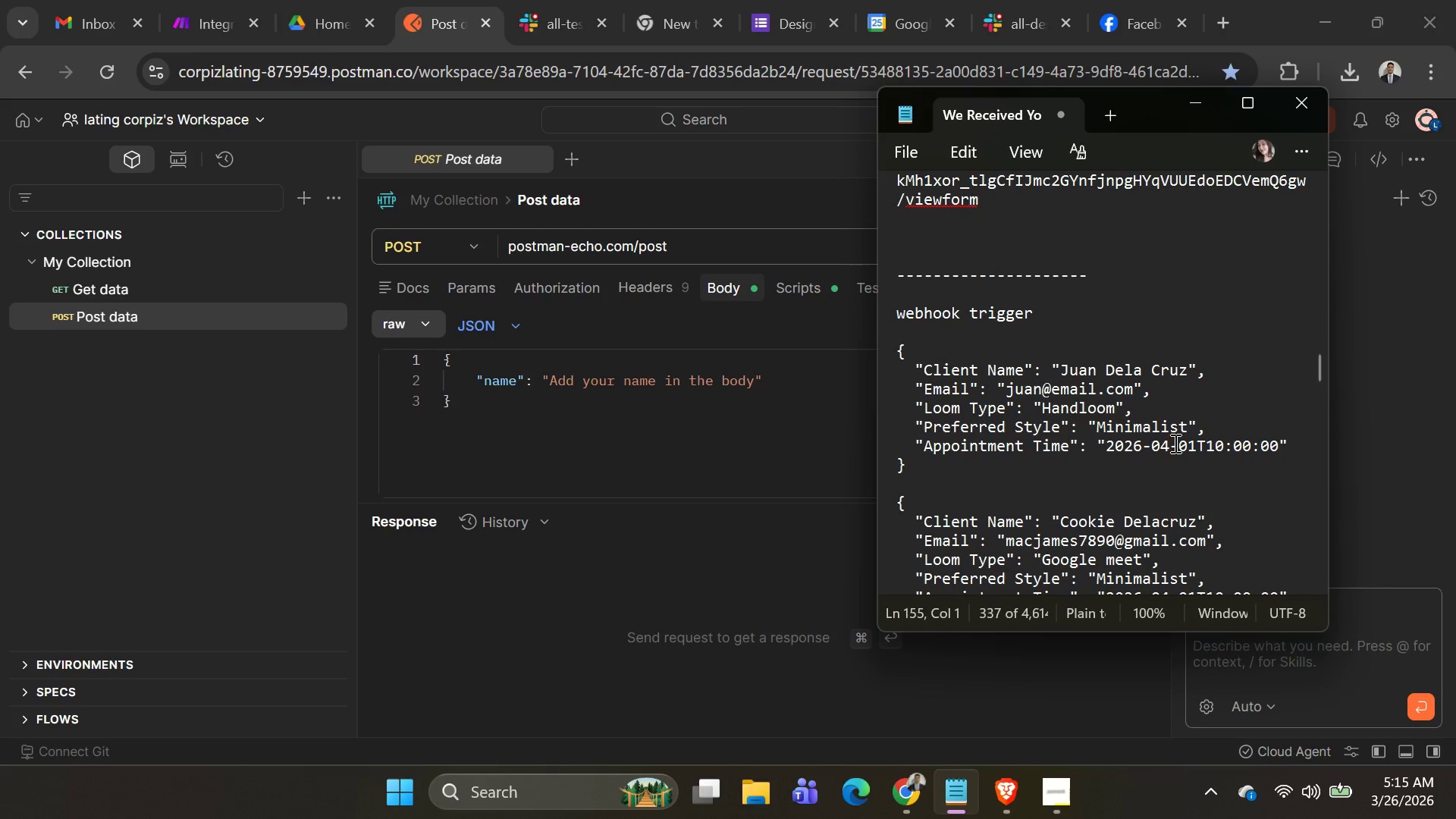 
scroll: coordinate [1174, 443], scroll_direction: down, amount: 2.0
 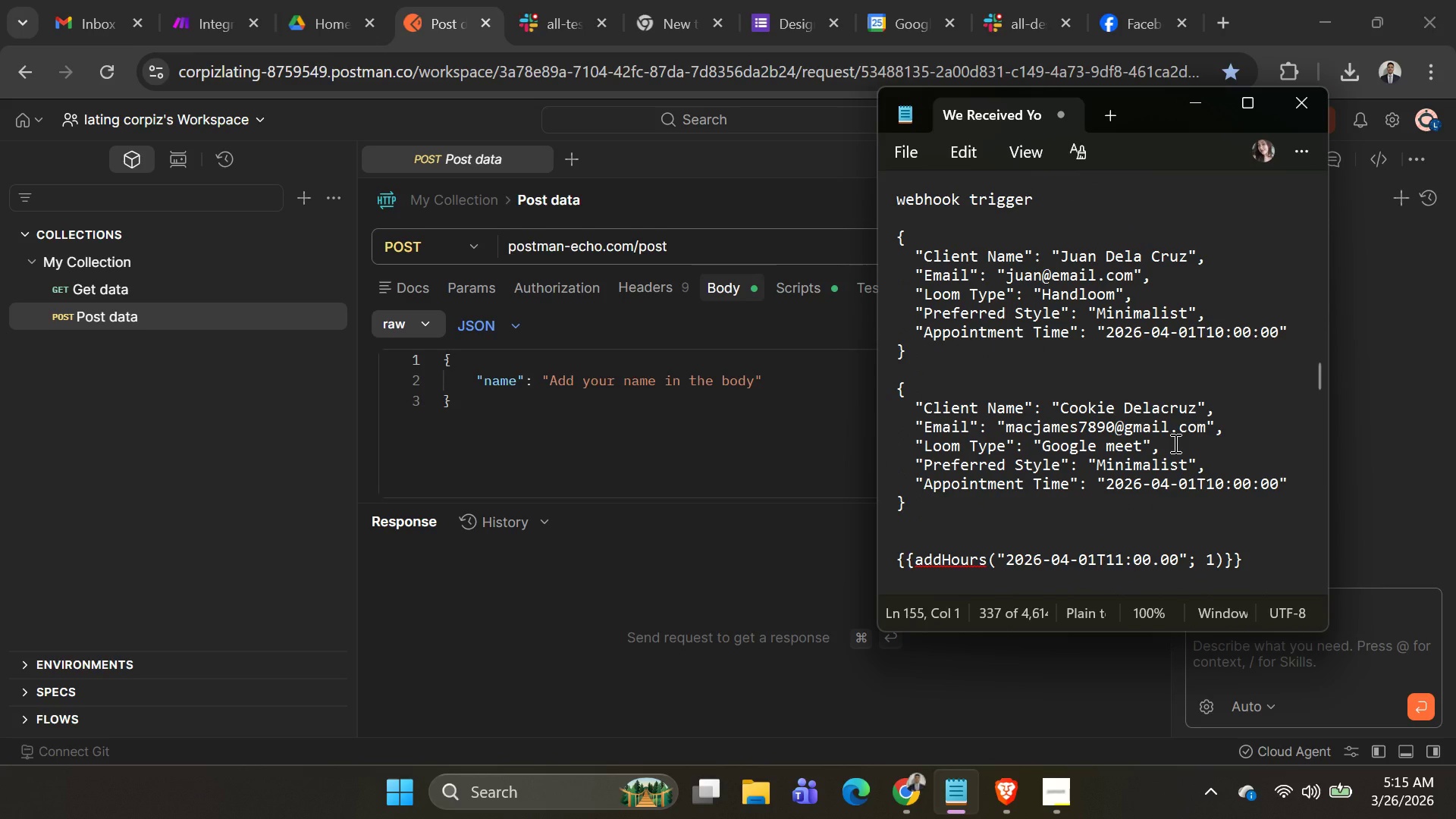 
scroll: coordinate [1174, 443], scroll_direction: up, amount: 2.0
 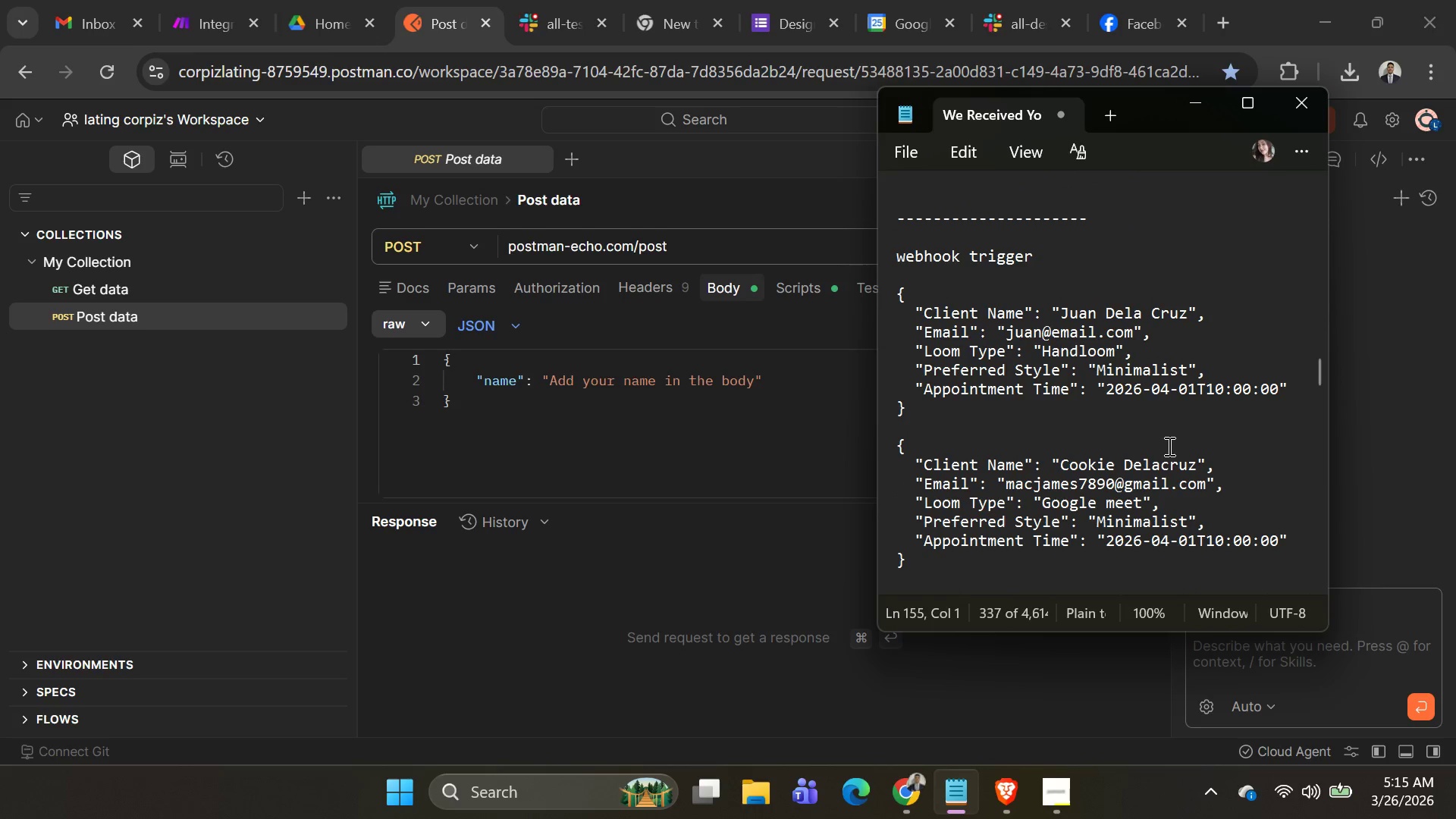 
scroll: coordinate [1166, 453], scroll_direction: down, amount: 4.0
 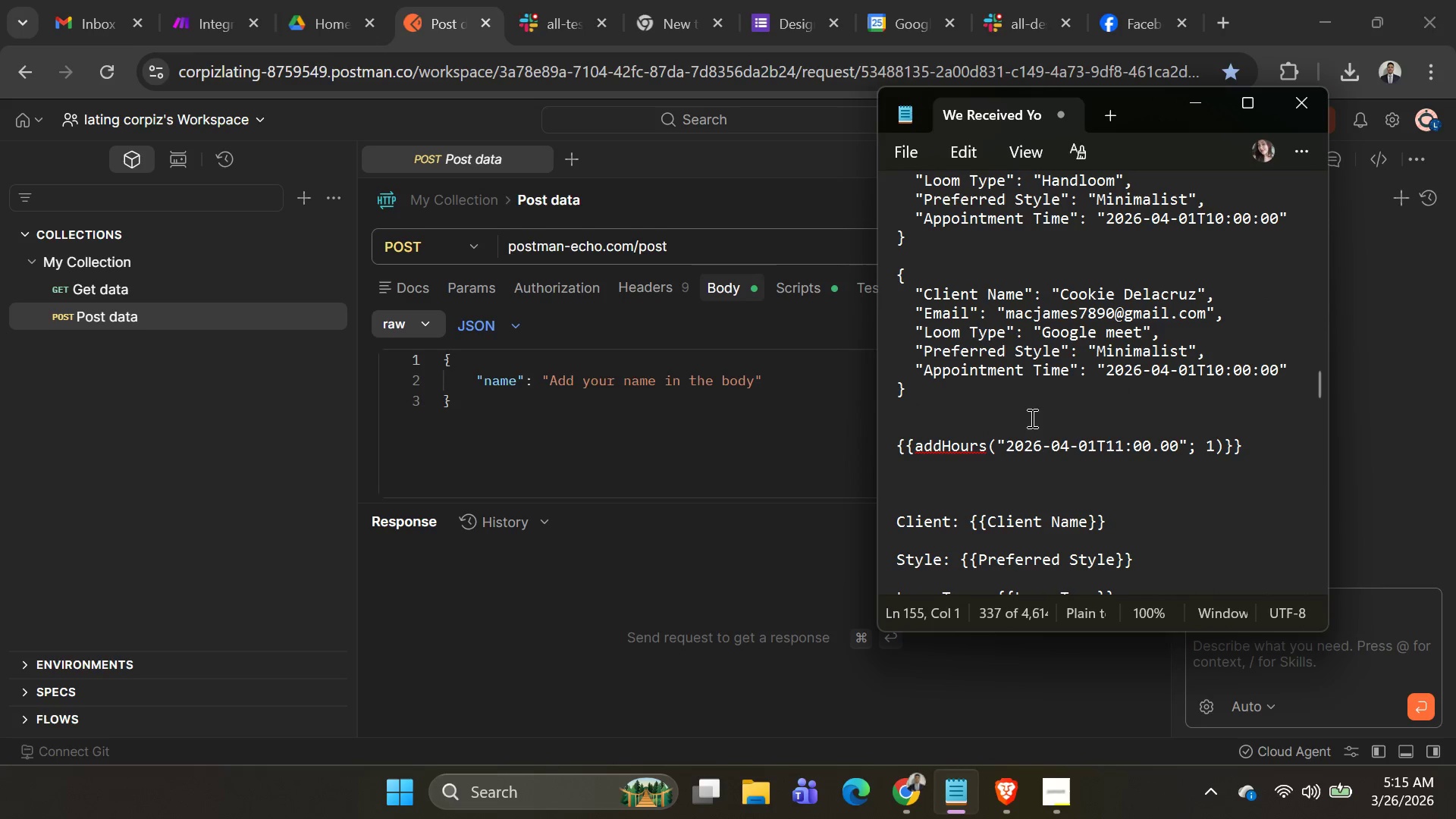 
left_click([1025, 403])
 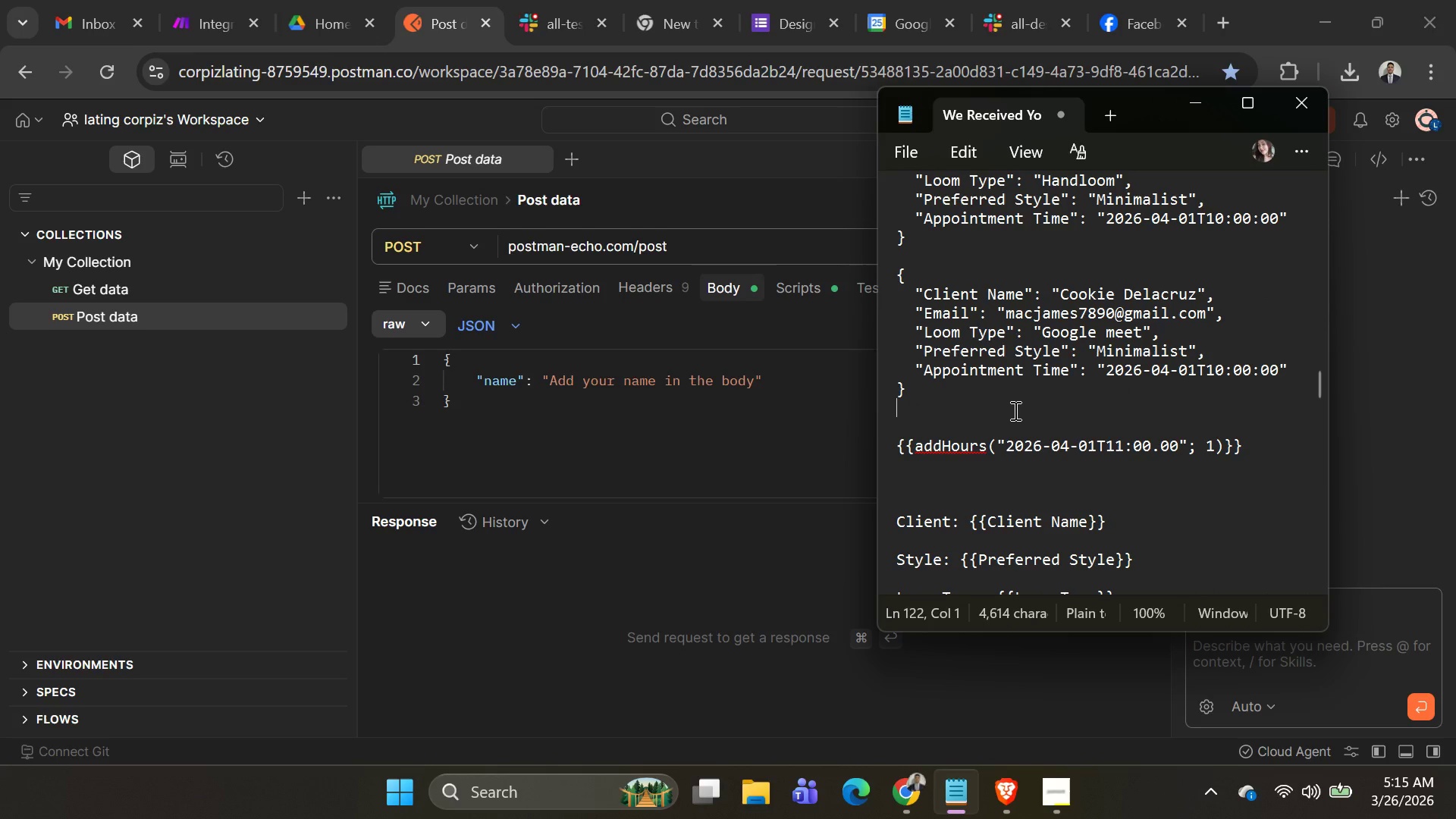 
key(Shift+Enter)
 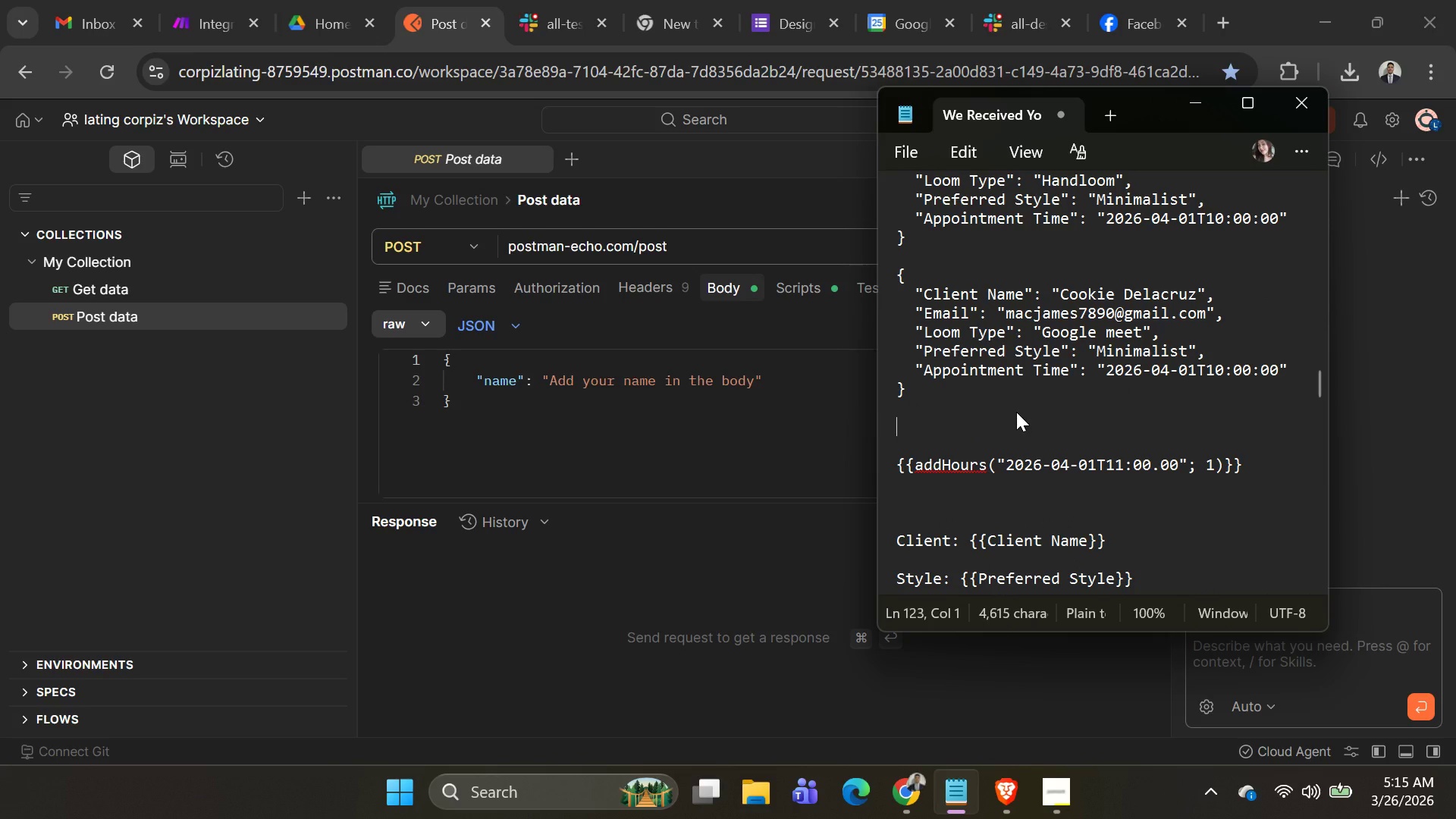 
key(Control+V)
 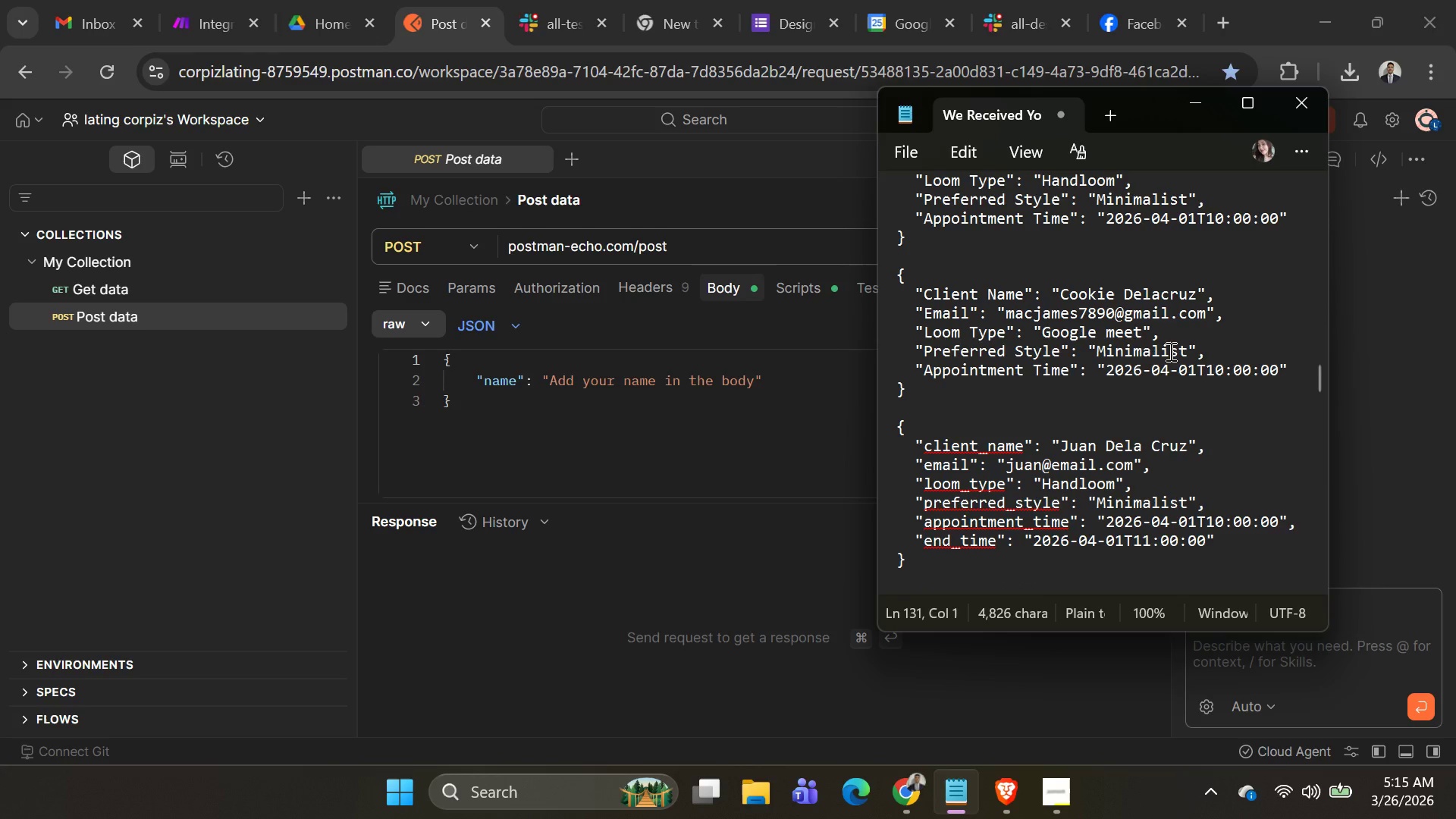 
scroll: coordinate [1169, 351], scroll_direction: down, amount: 2.0
 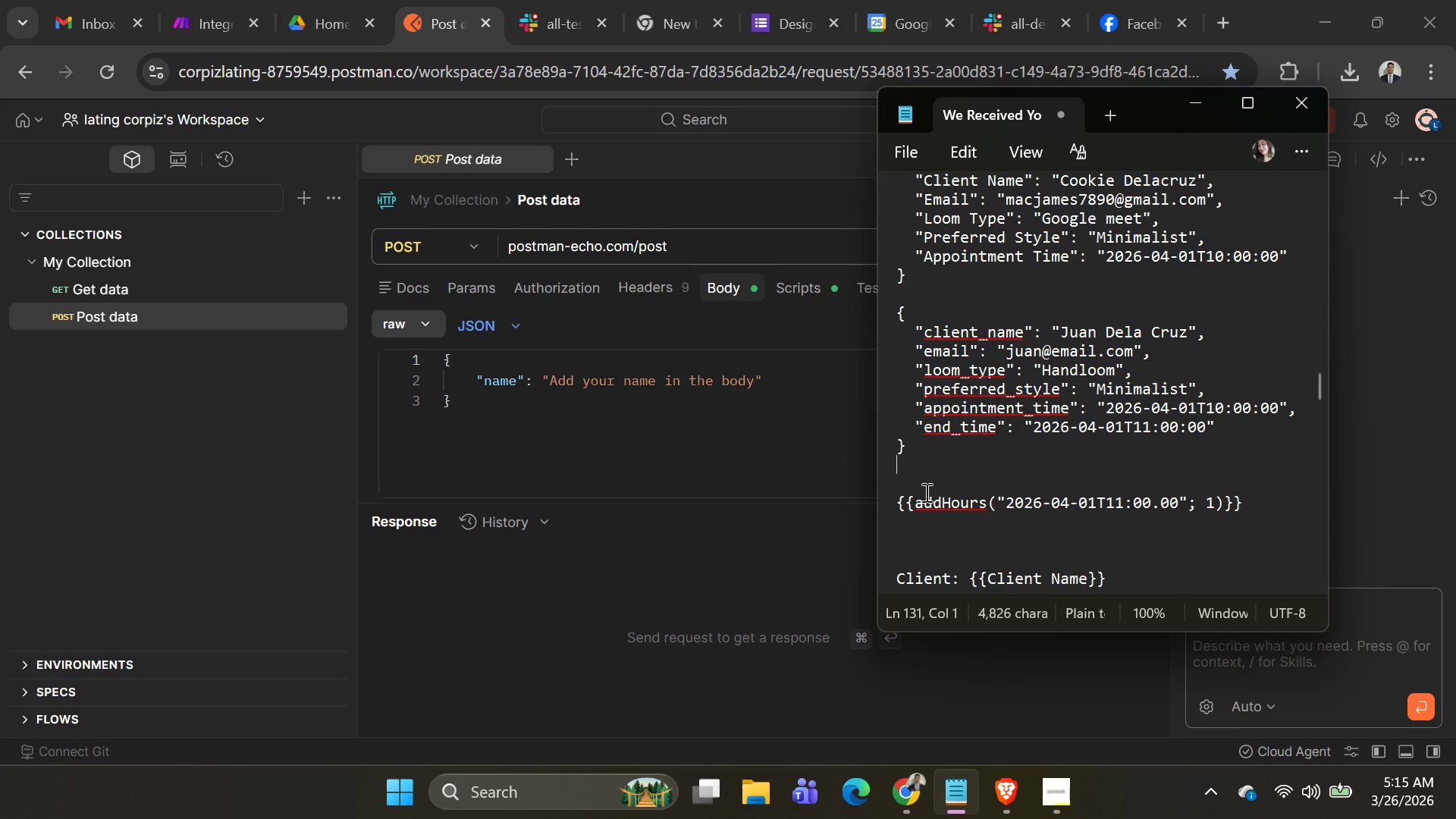 
key(Shift+Enter)
 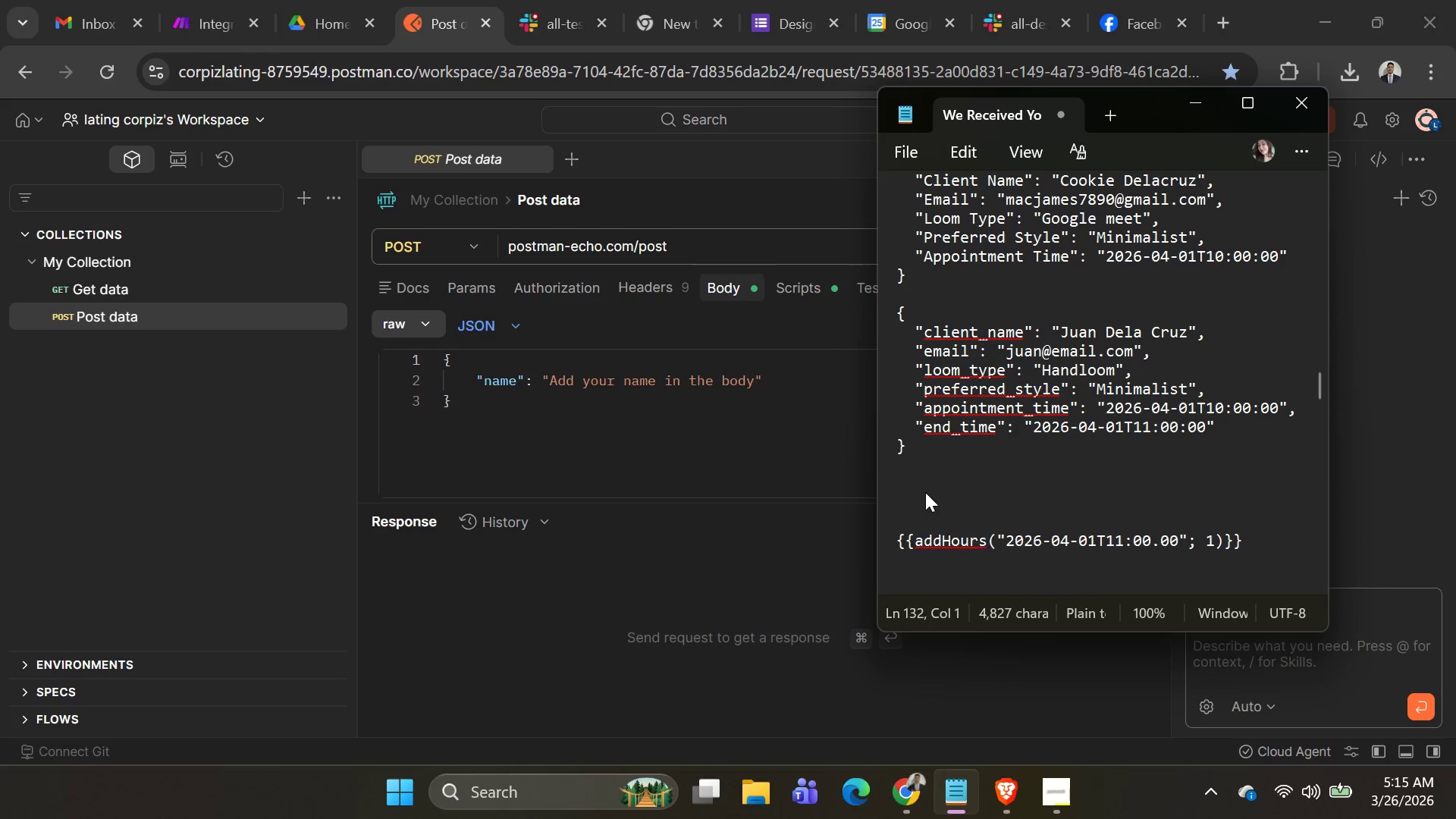 
key(Shift+Enter)
 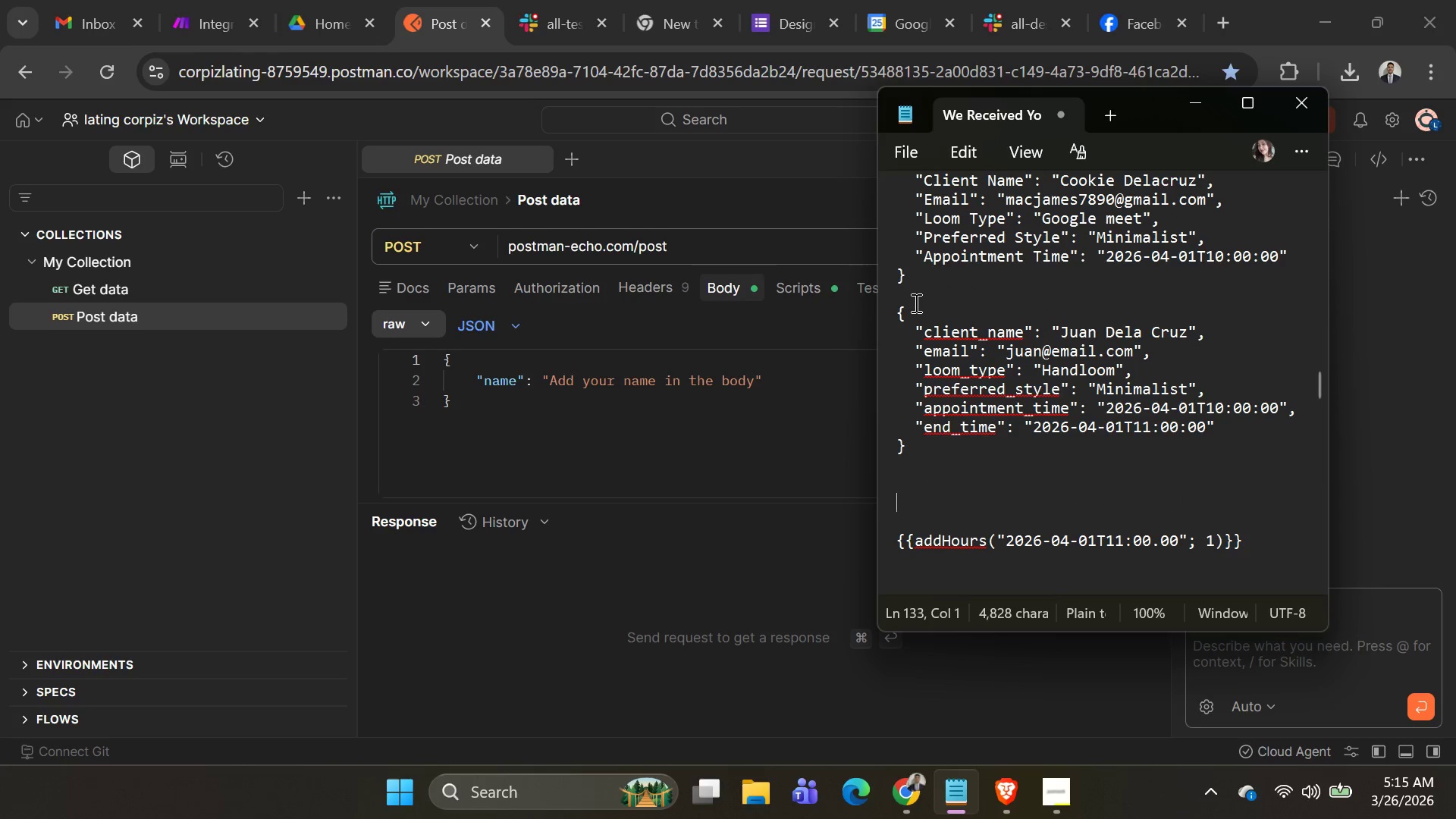 
key(Alt+AltLeft)
 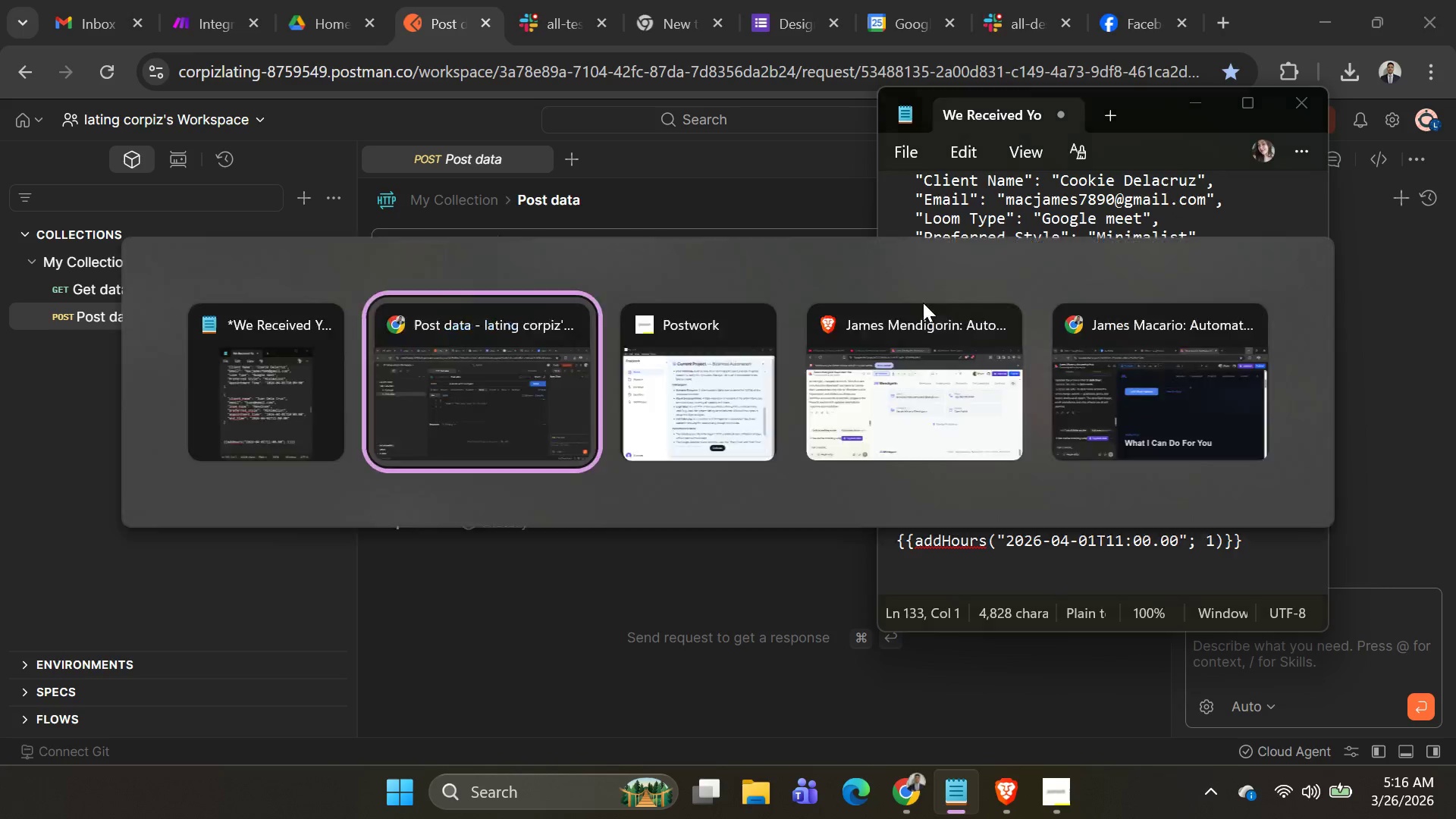 
key(Alt+Tab)
 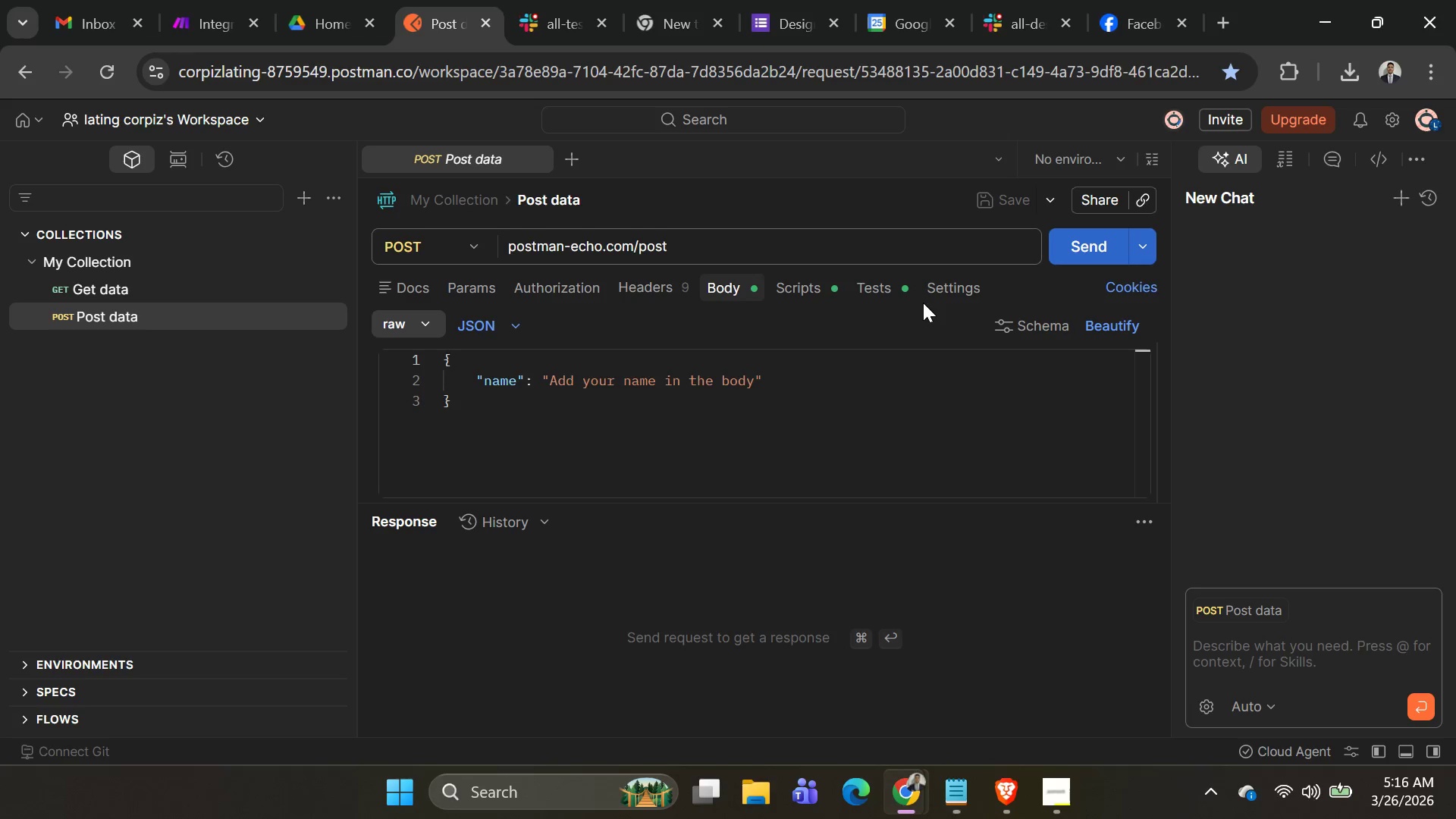 
key(Alt+AltLeft)
 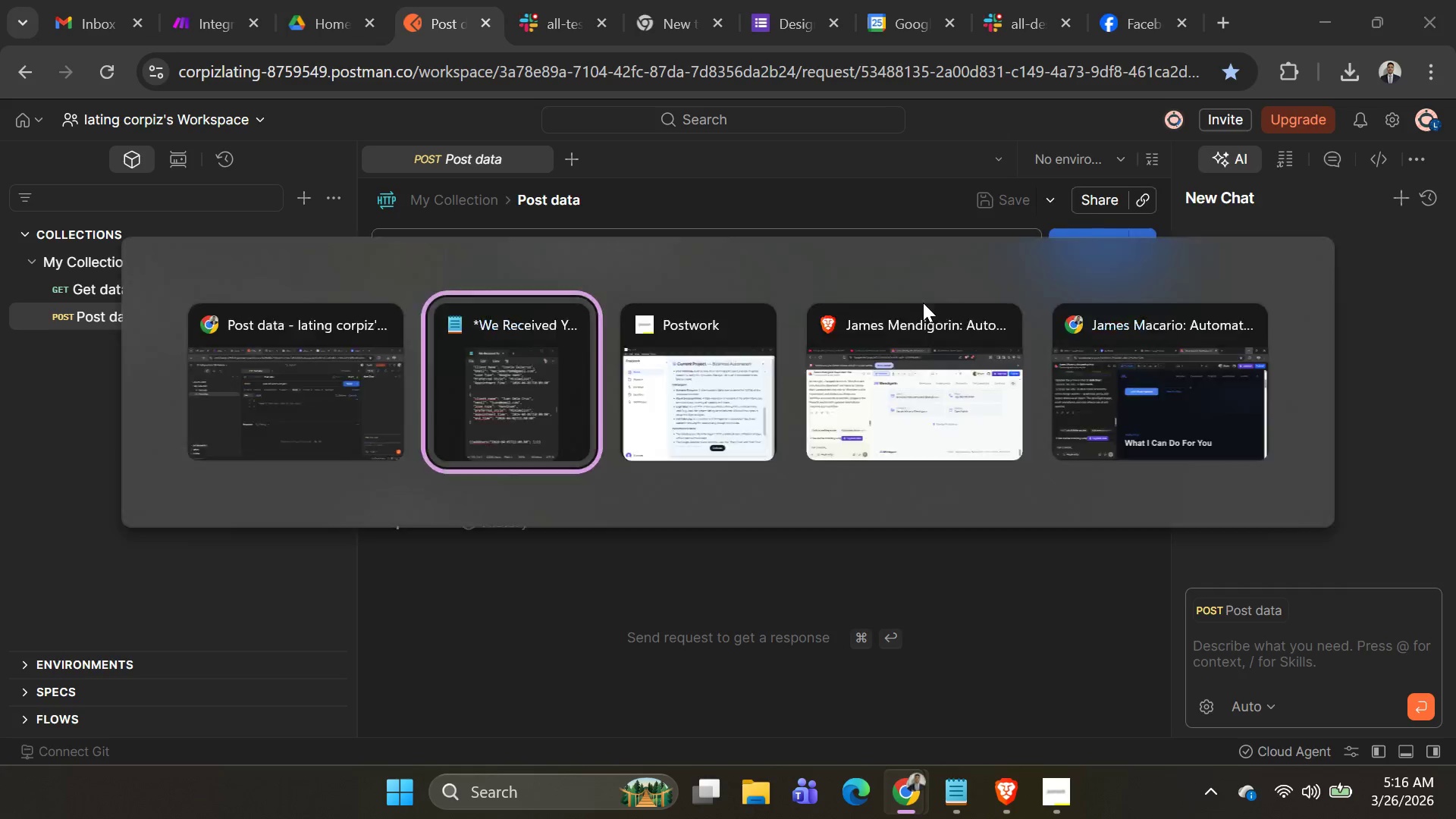 
key(Alt+Tab)
 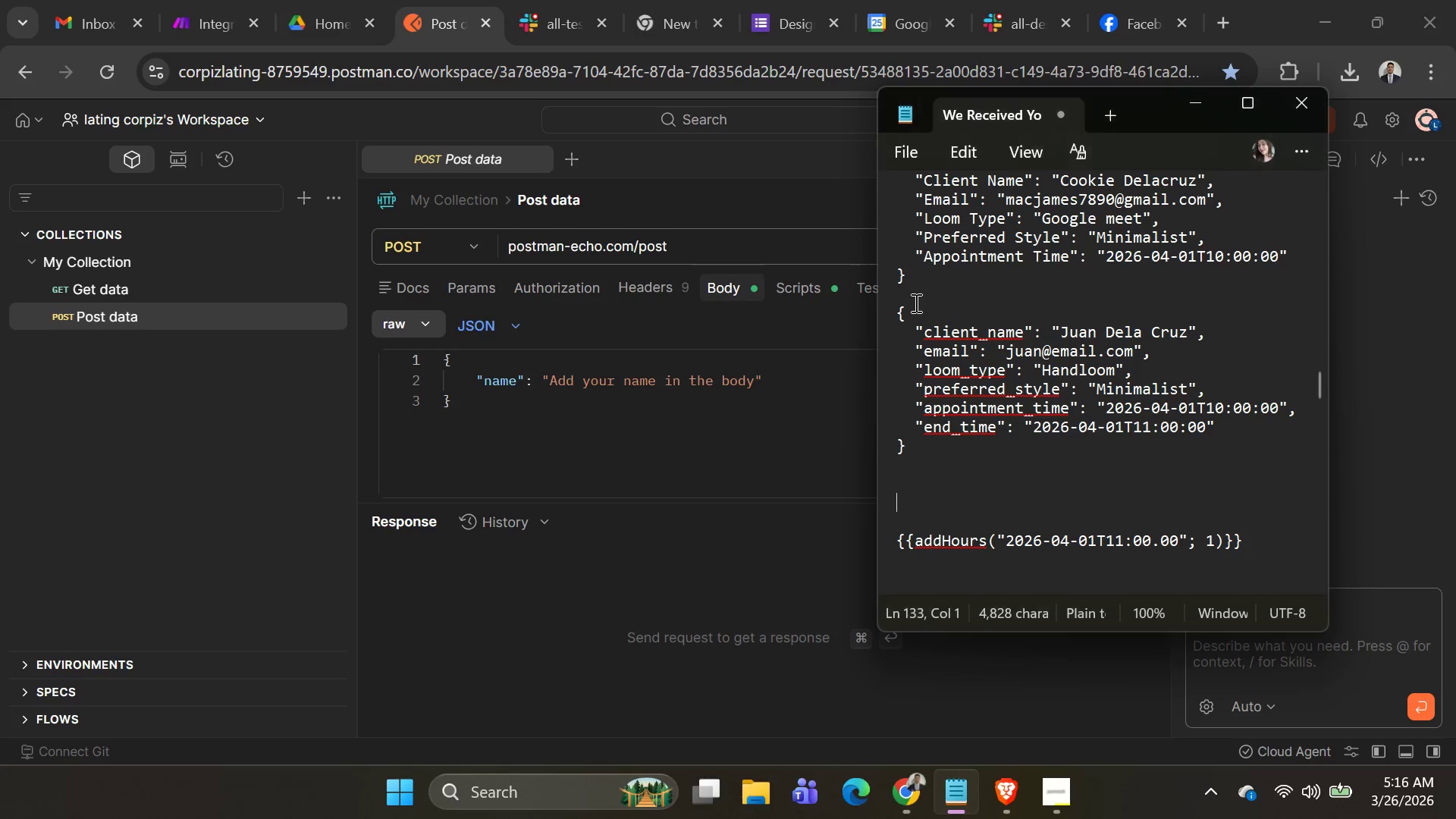 
key(Alt+AltLeft)
 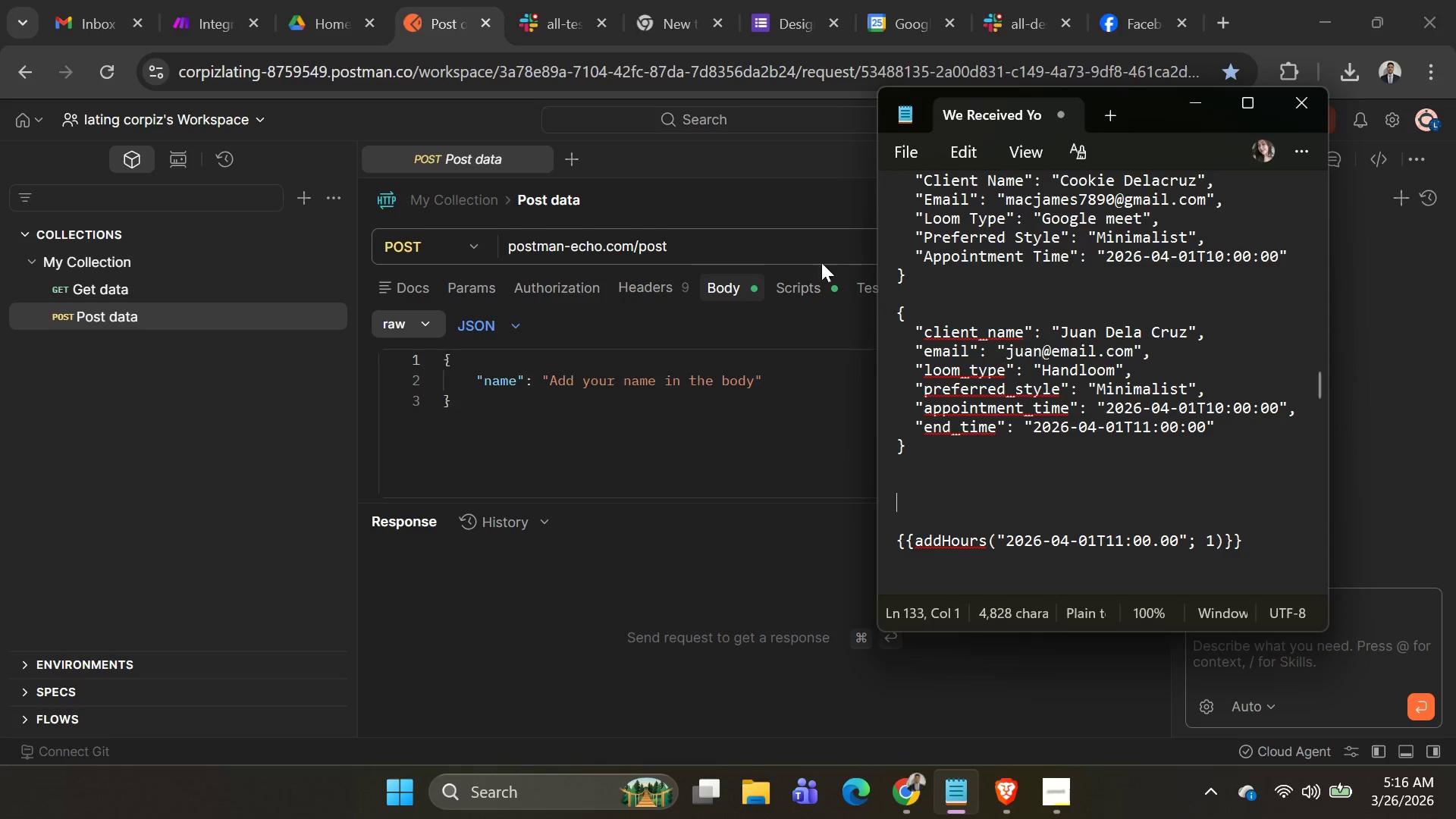 
key(Alt+Tab)
 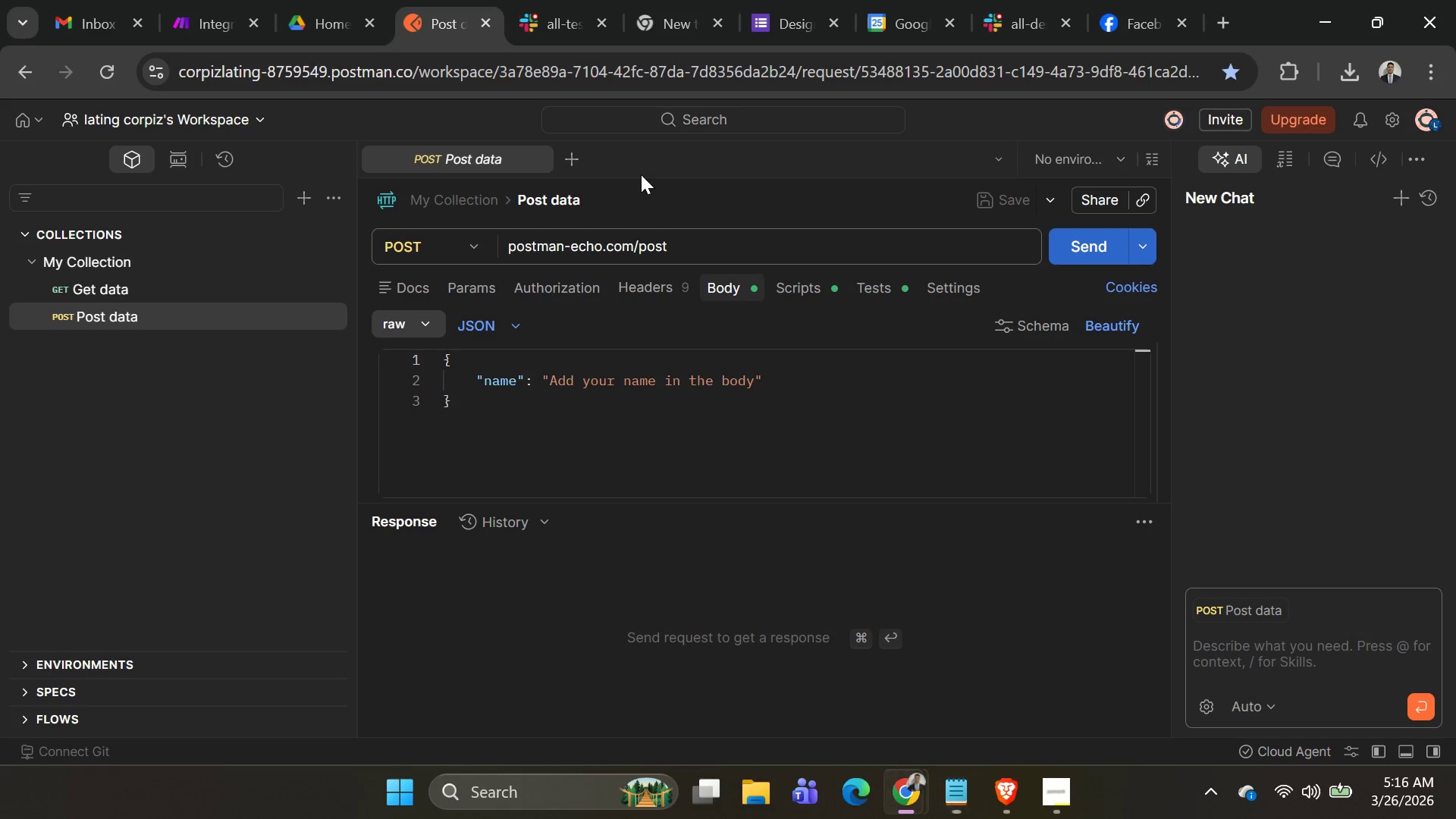 
key(Alt+AltLeft)
 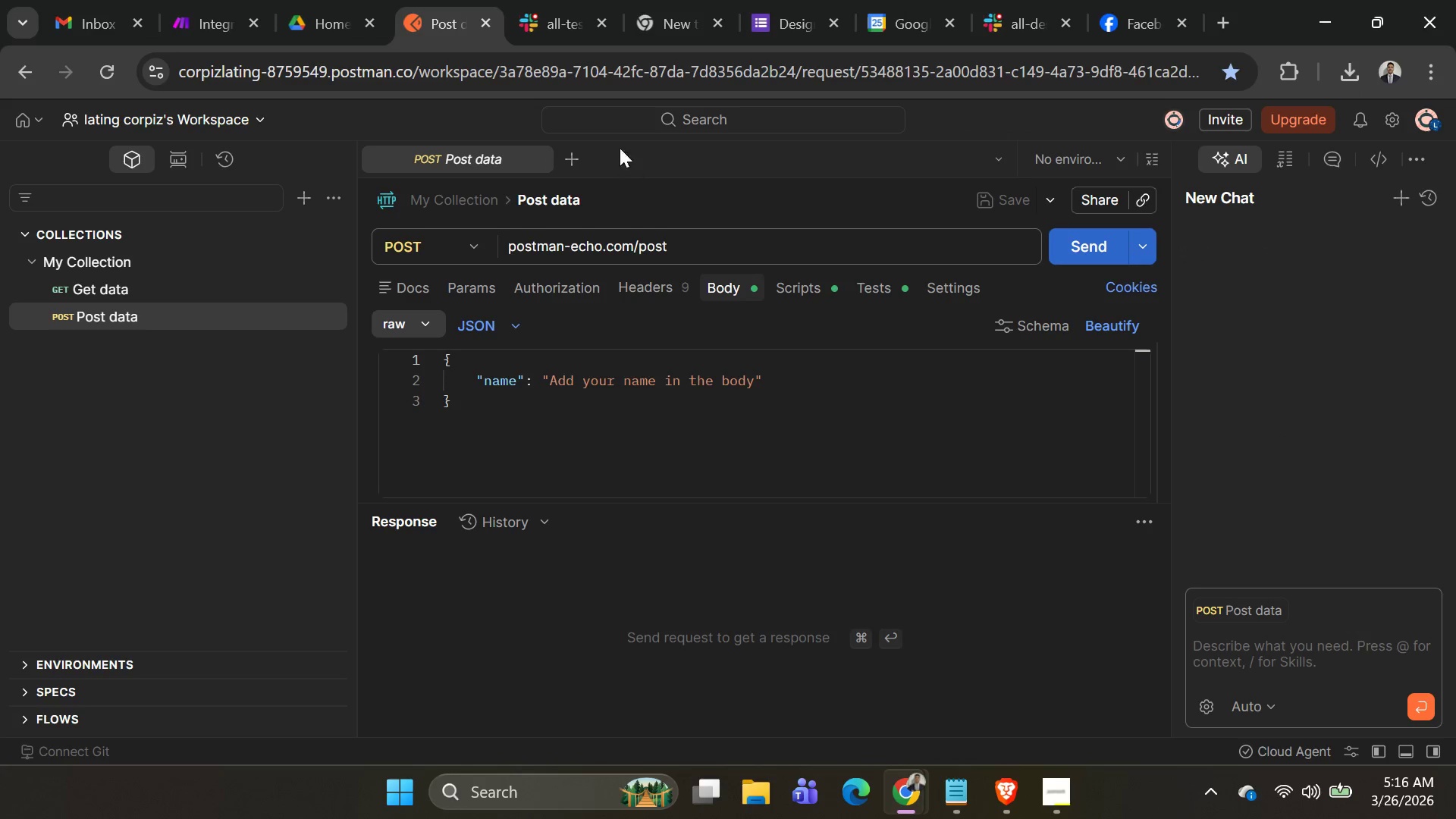 
key(Alt+Tab)
 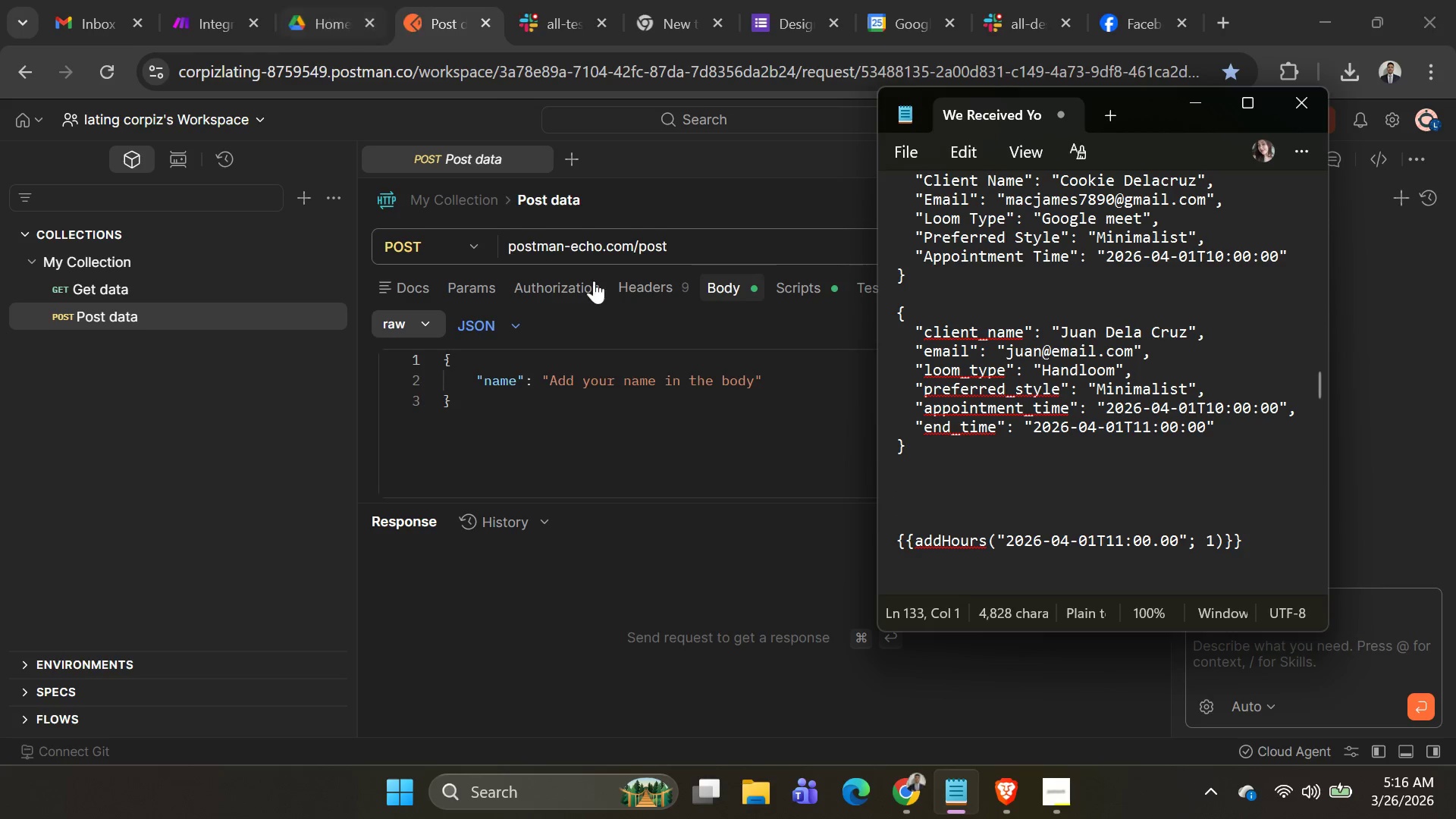 
left_click([692, 252])
 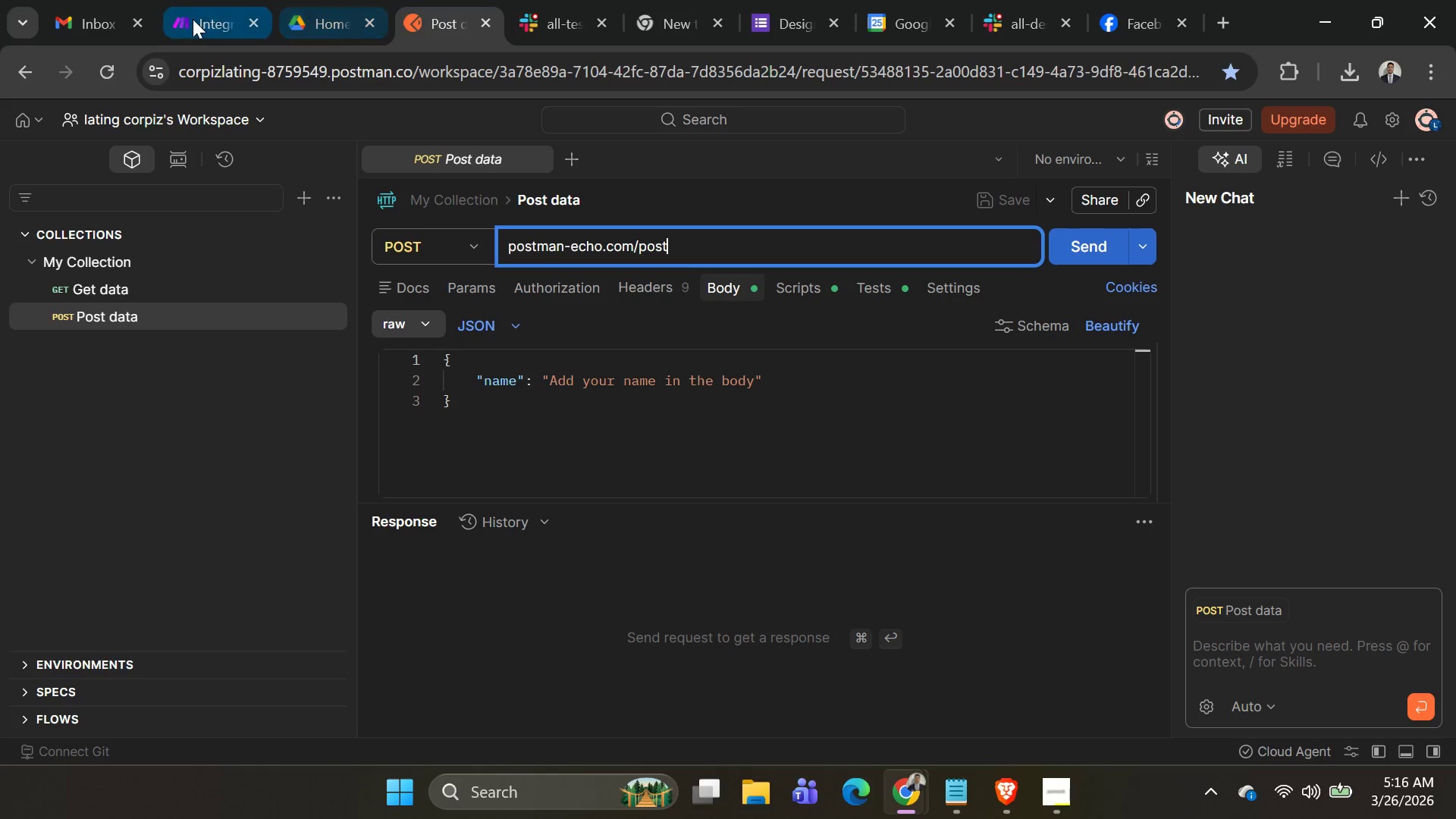 
left_click([192, 20])
 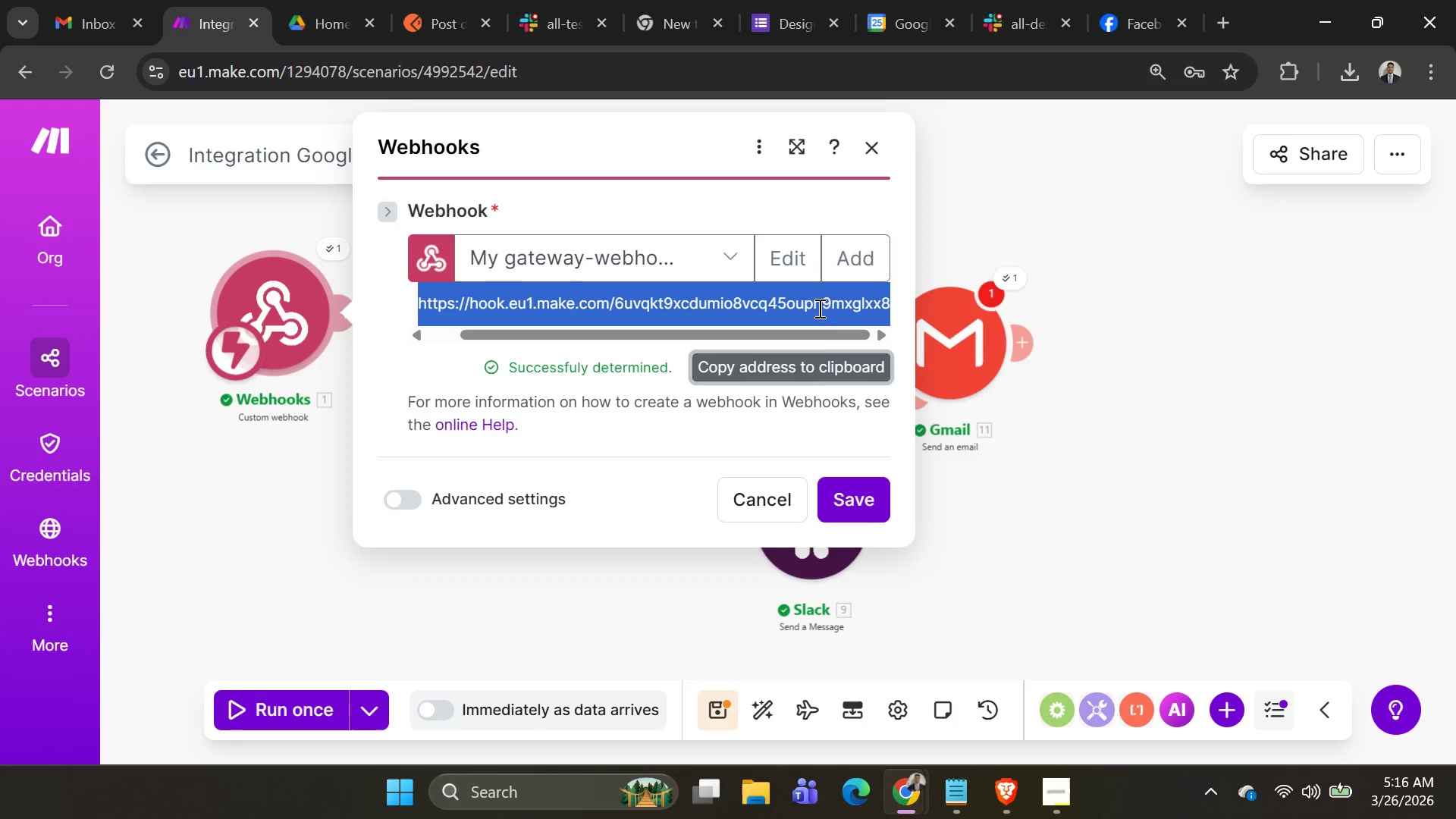 
left_click([833, 274])
 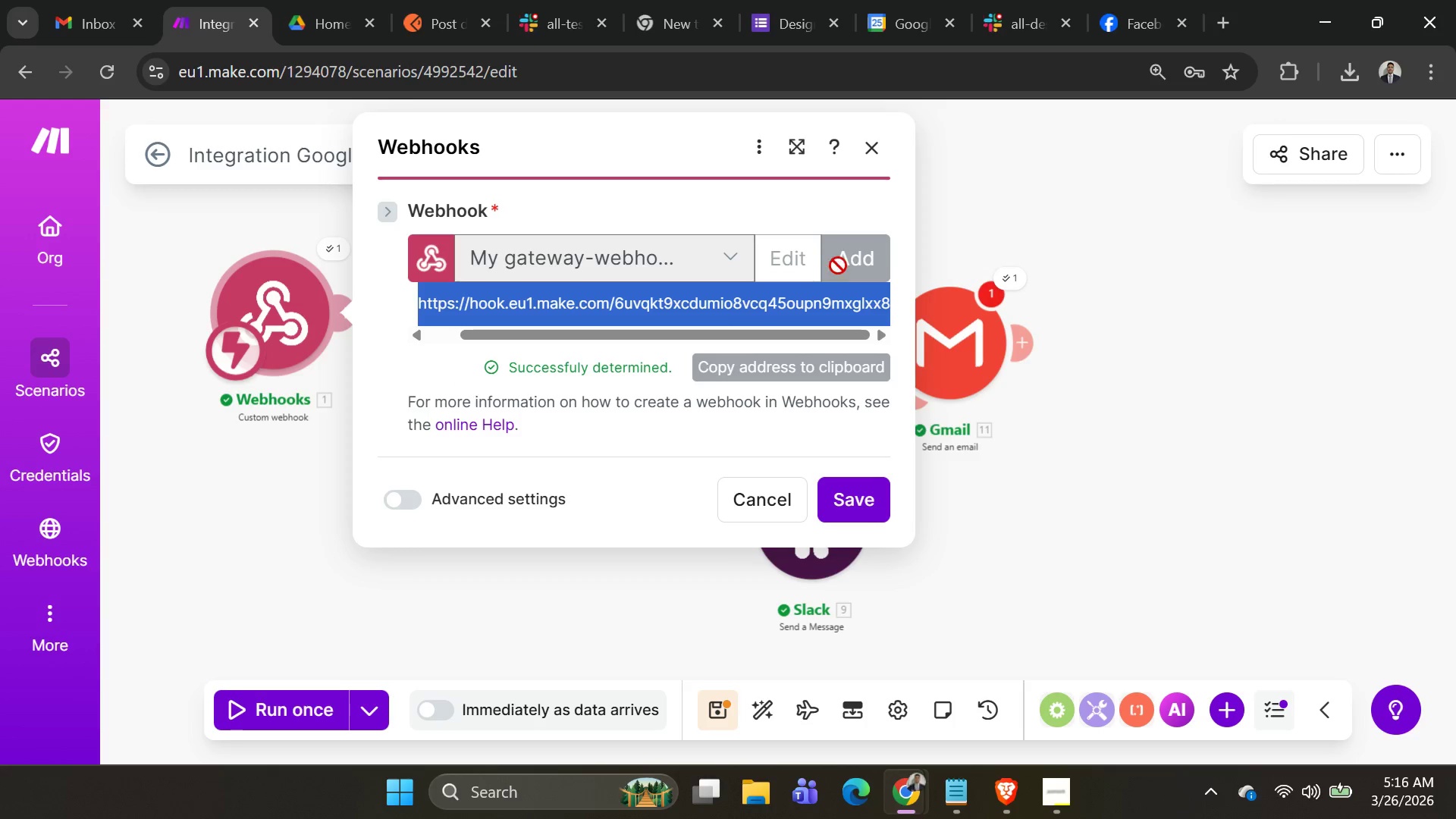 
left_click([845, 256])
 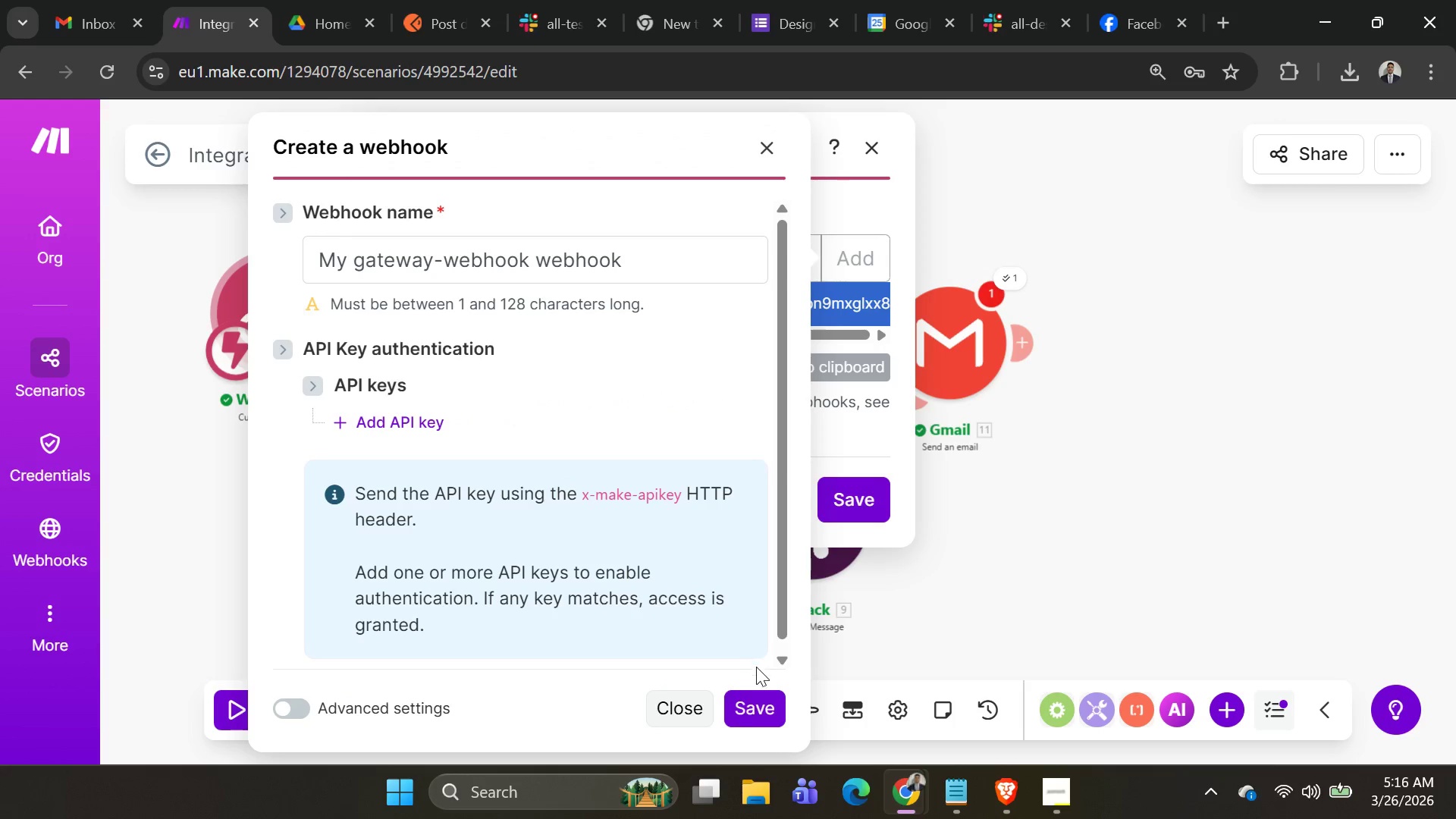 
left_click([742, 710])
 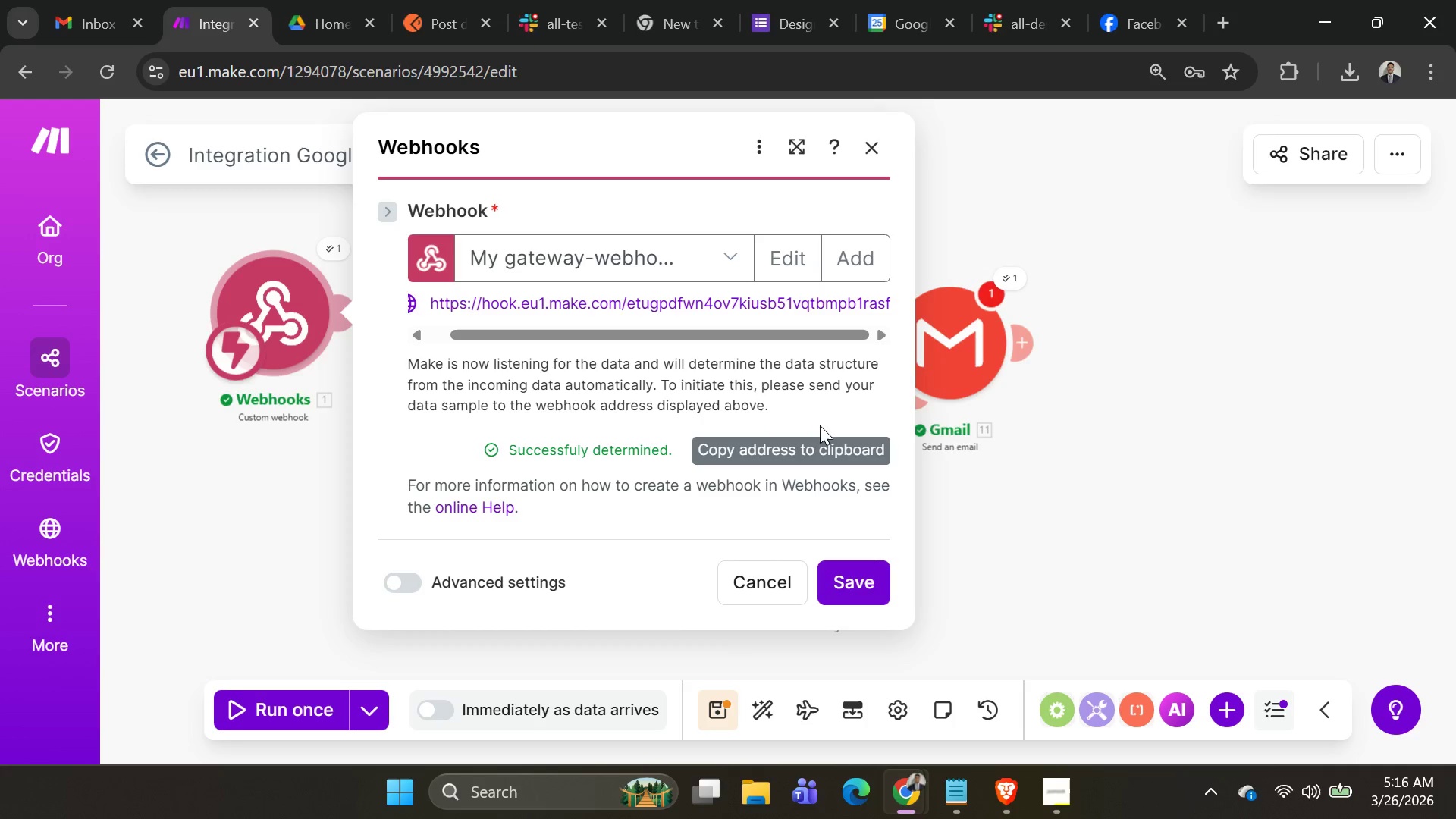 
left_click([808, 441])
 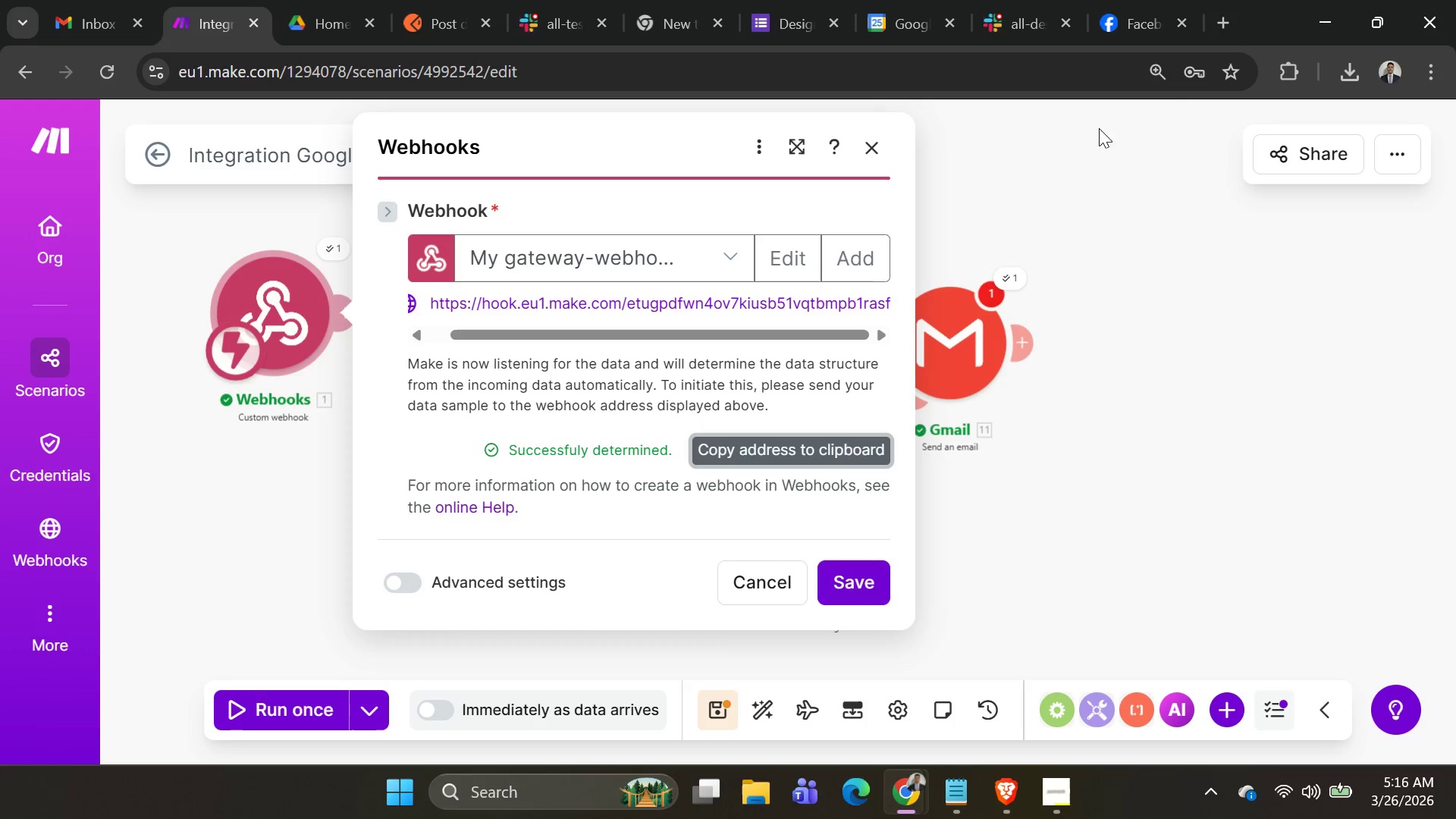 
left_click([1228, 20])
 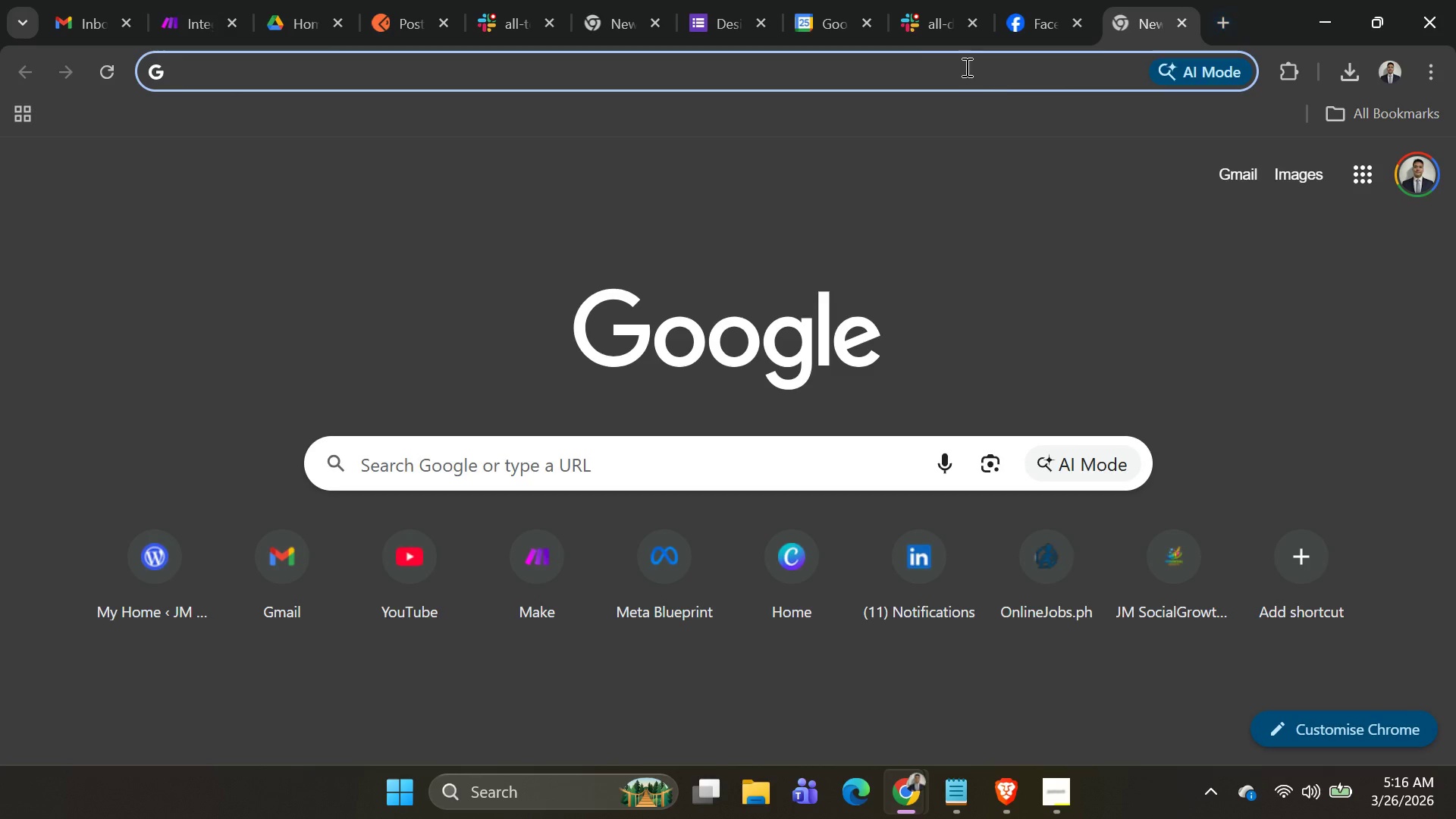 
left_click([920, 59])
 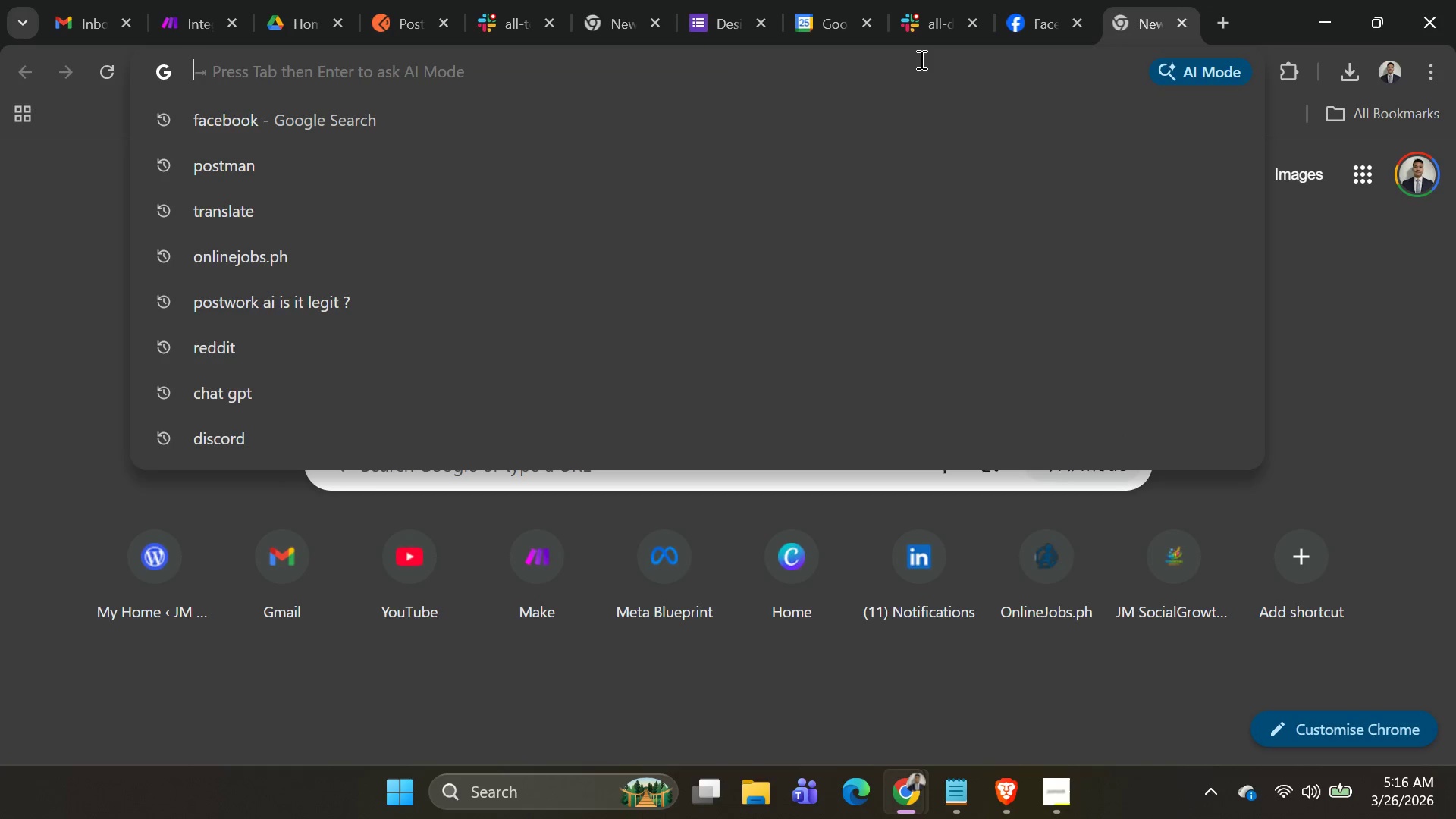 
key(Control+V)
 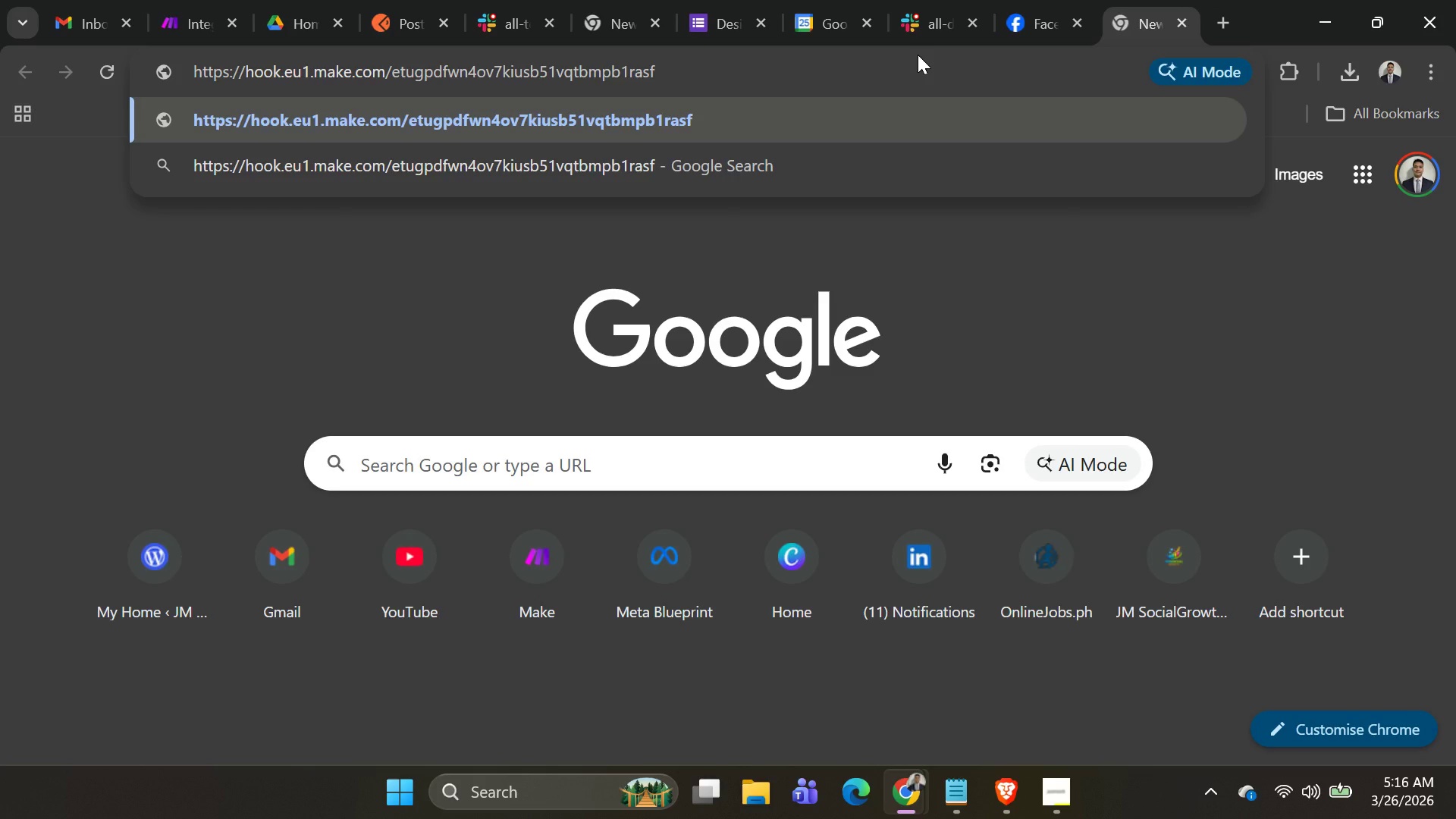 
key(Enter)
 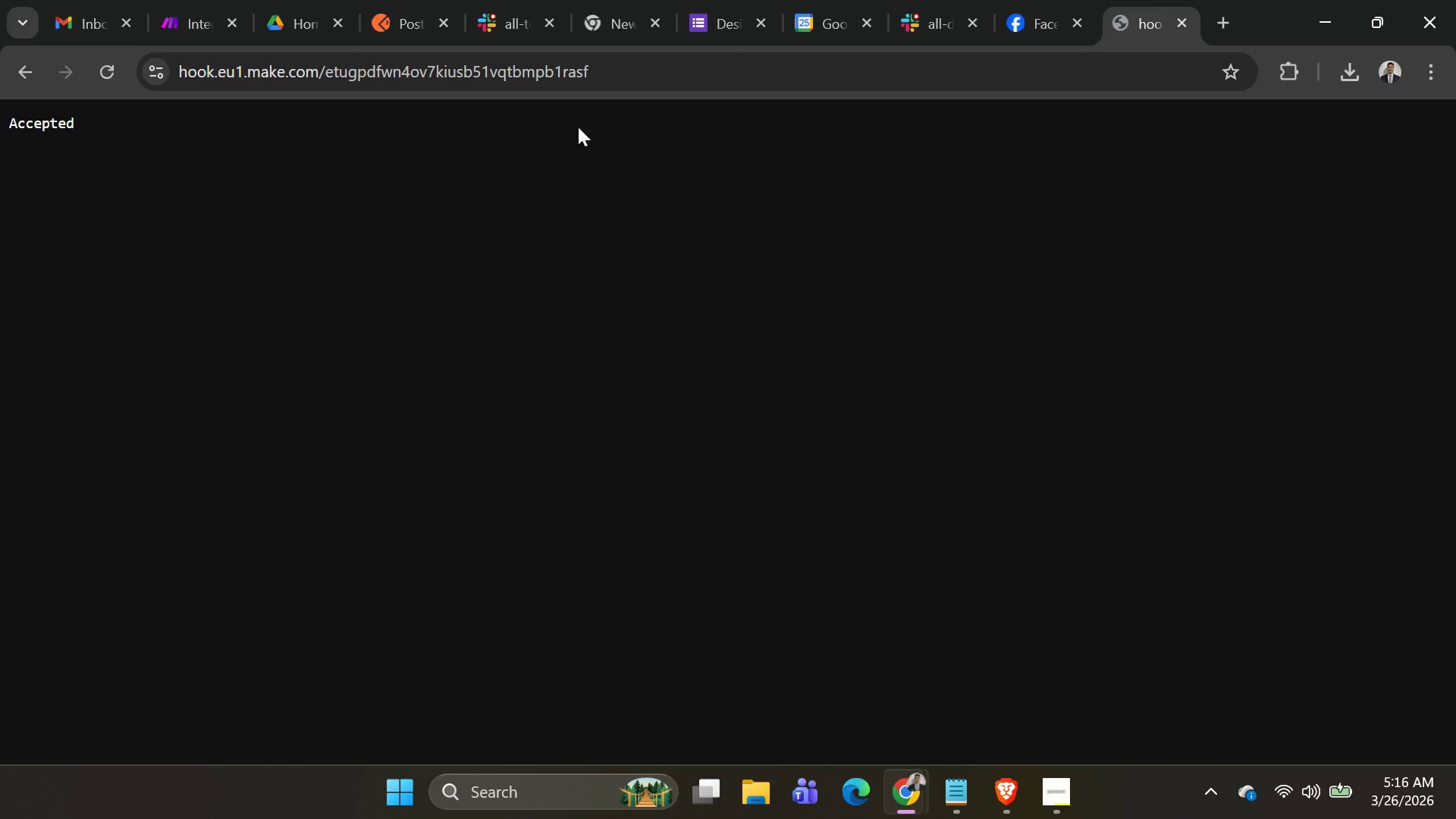 
key(Alt+AltLeft)
 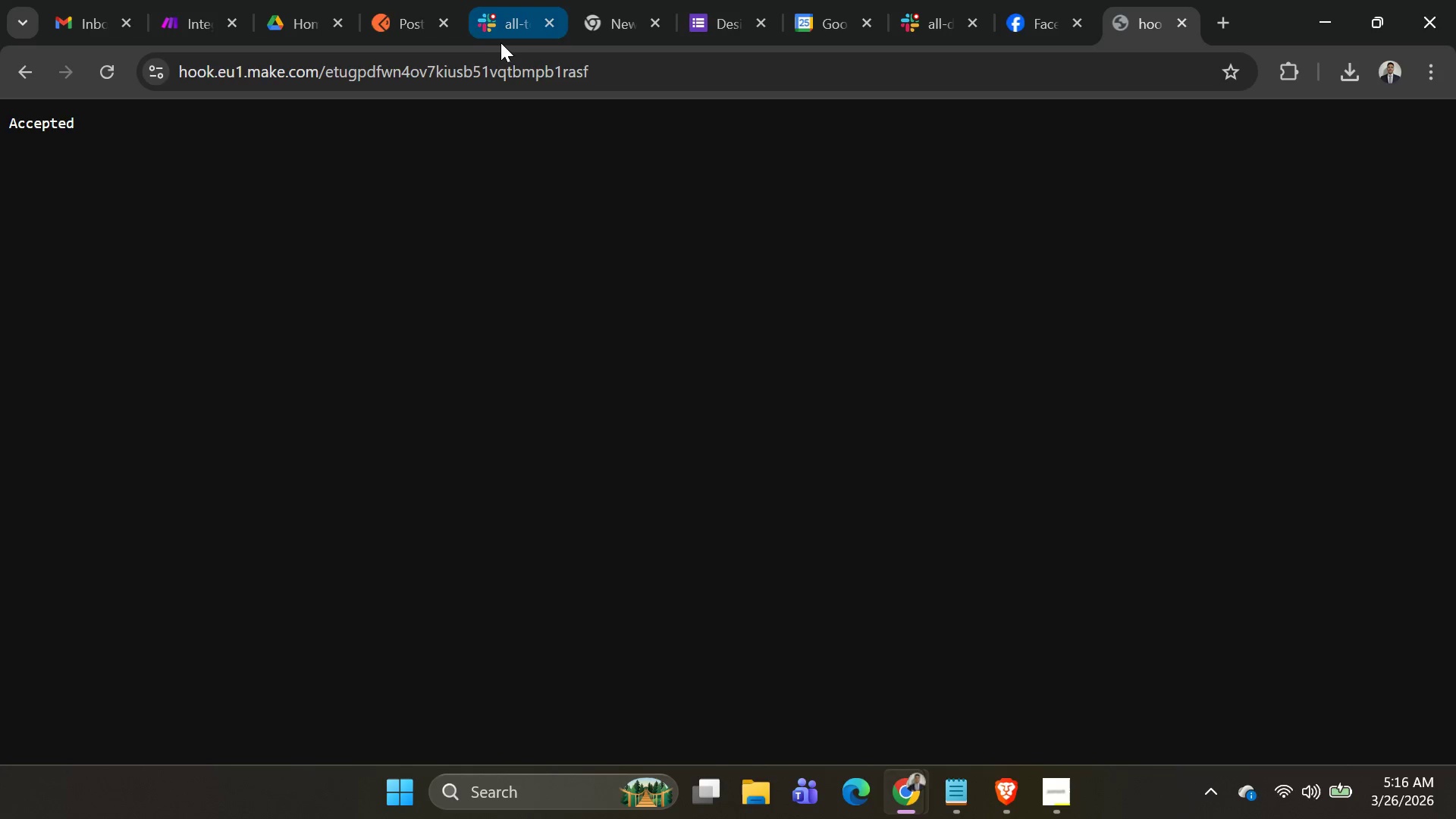 
key(Alt+Tab)
 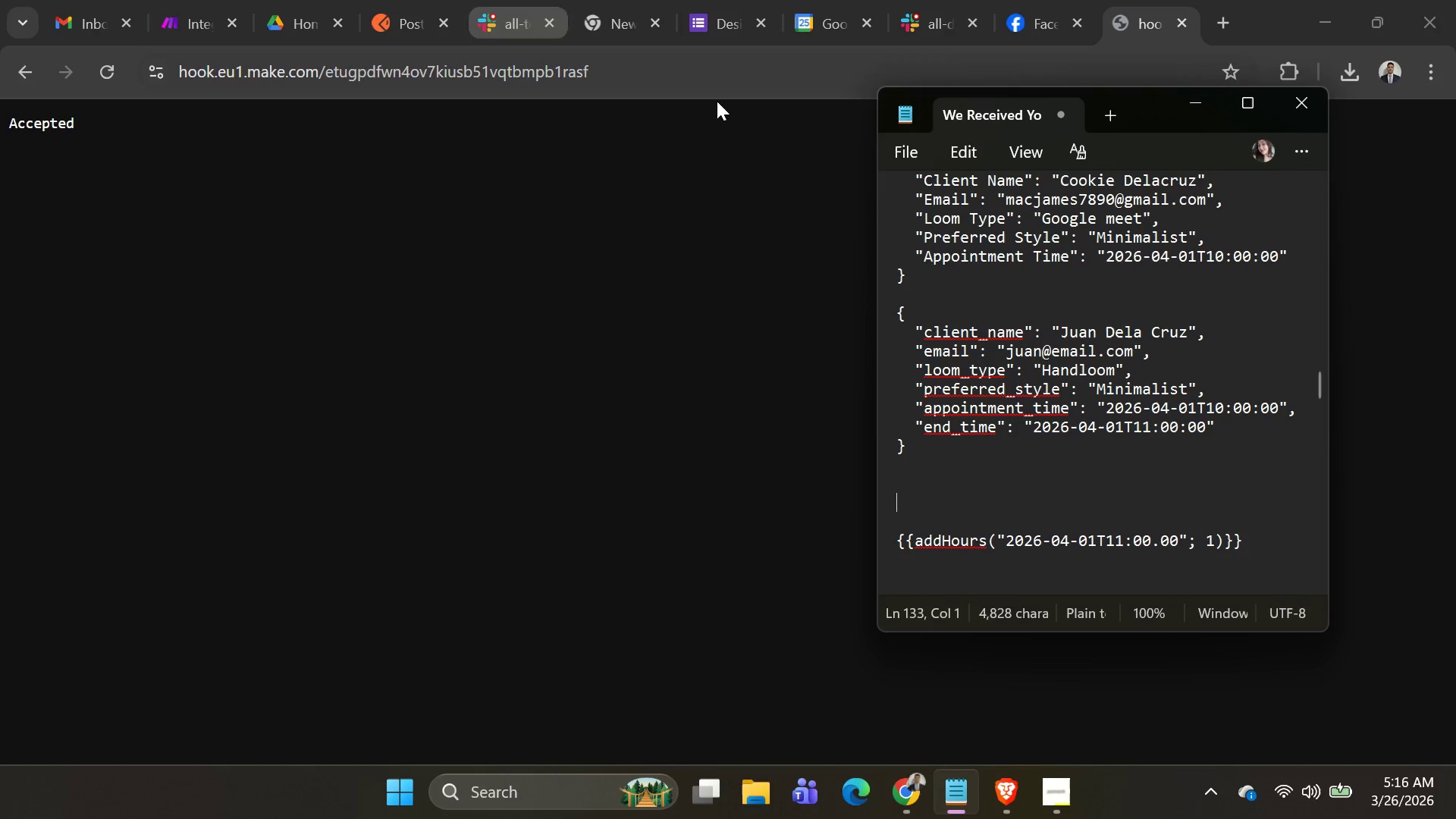 
key(Alt+AltLeft)
 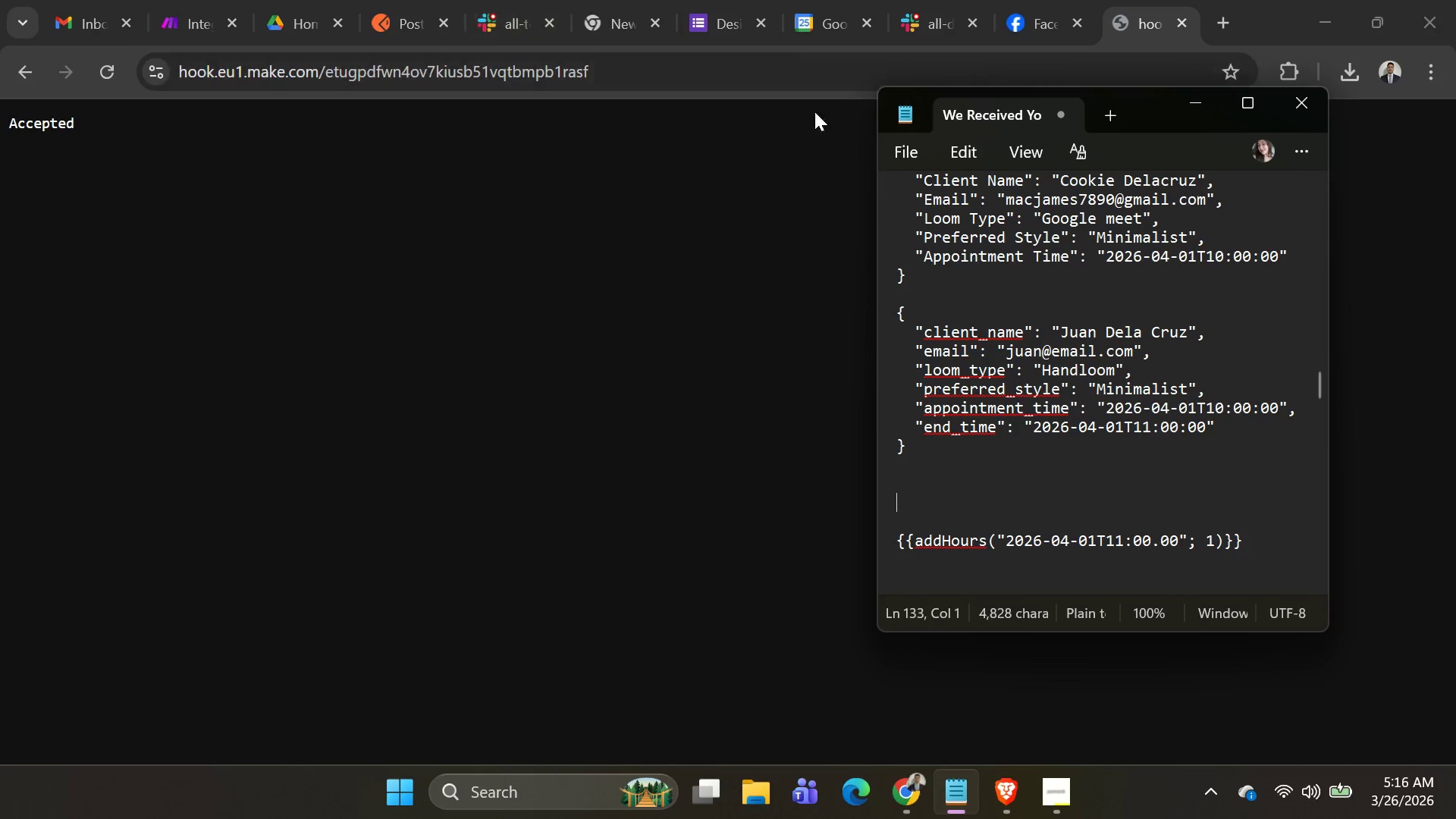 
key(Alt+Tab)
 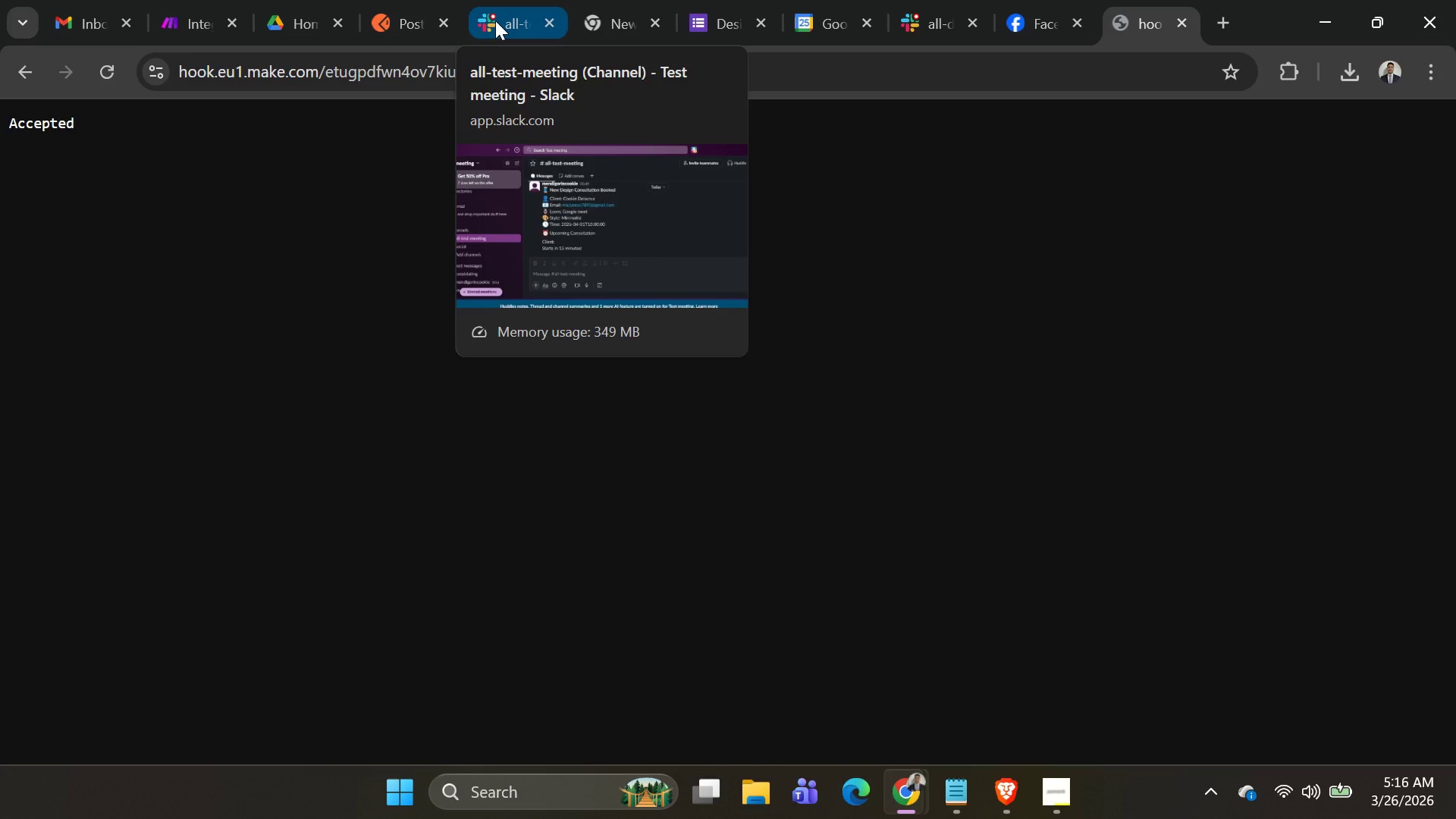 
left_click([413, 14])
 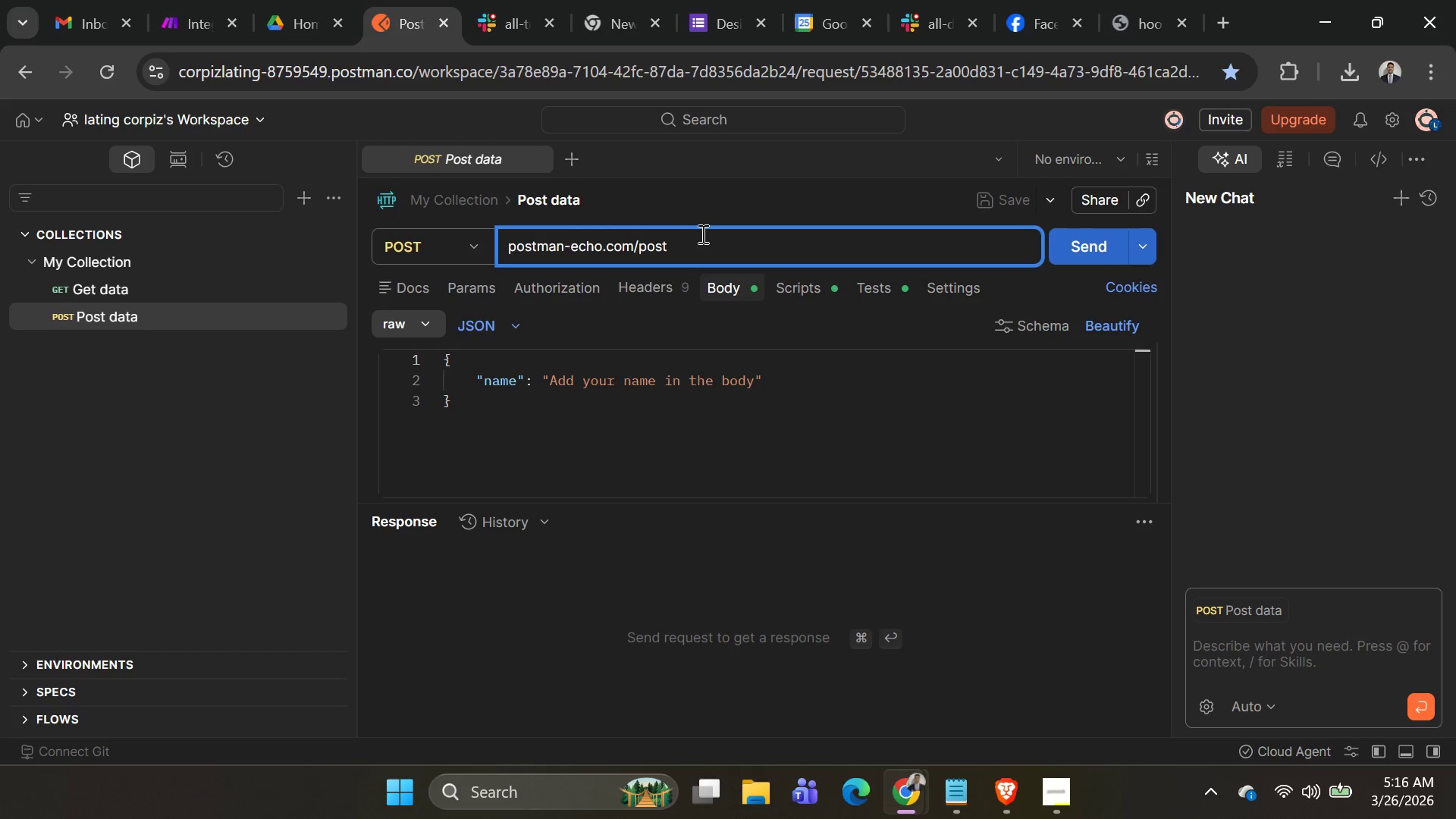 
left_click_drag(start_coordinate=[714, 253], to_coordinate=[453, 297])
 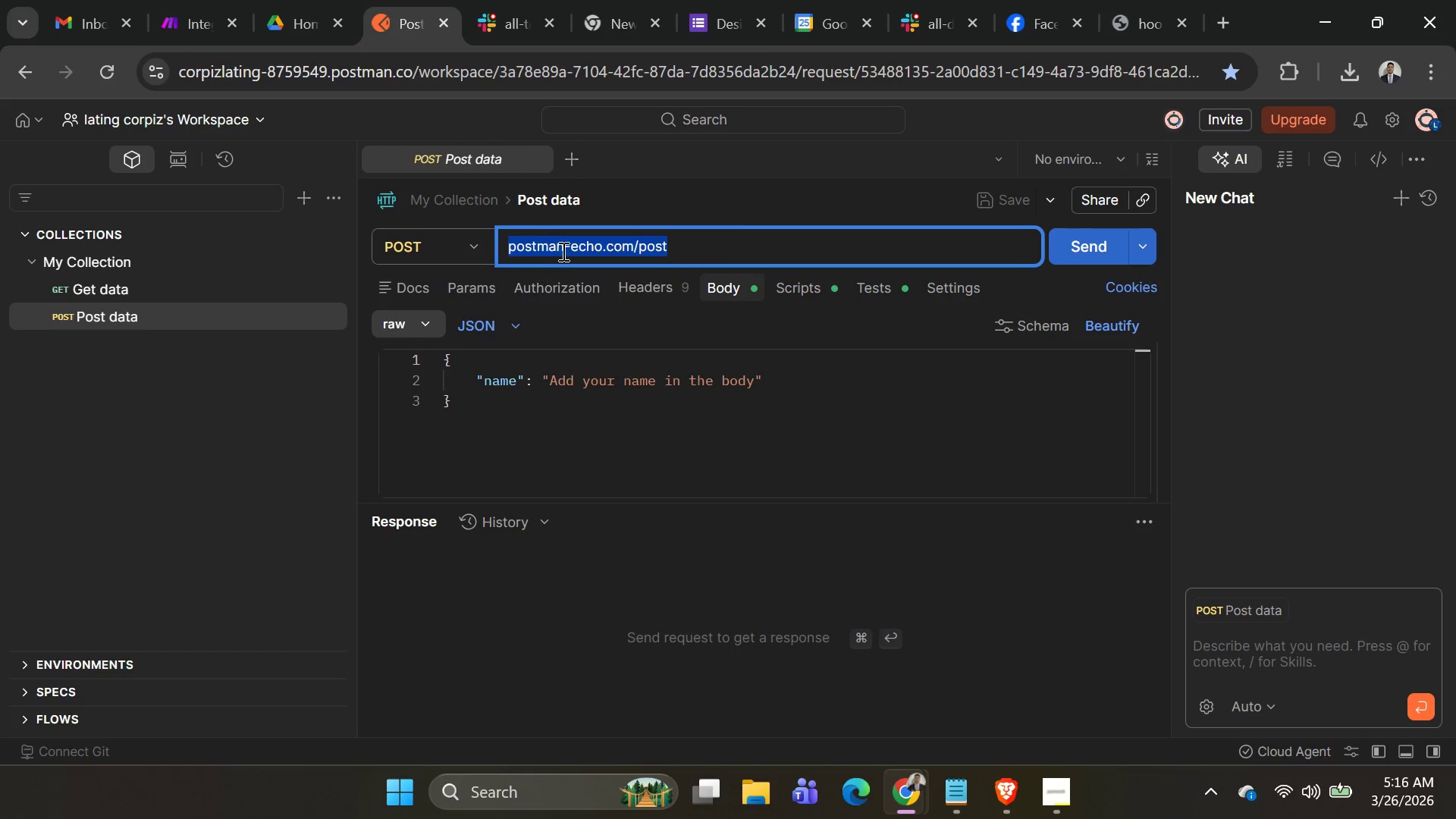 
key(Control+ControlLeft)
 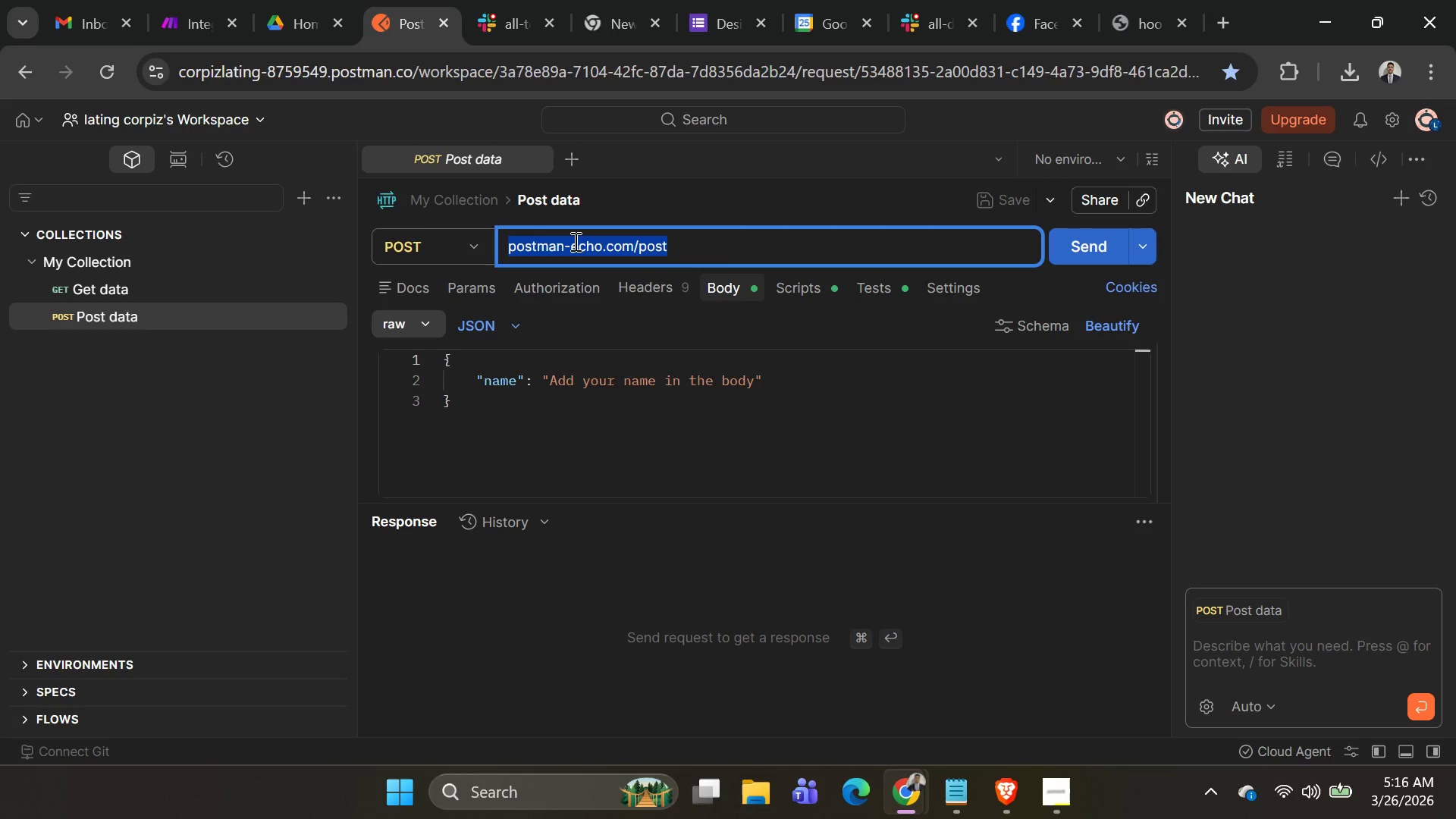 
key(Control+V)
 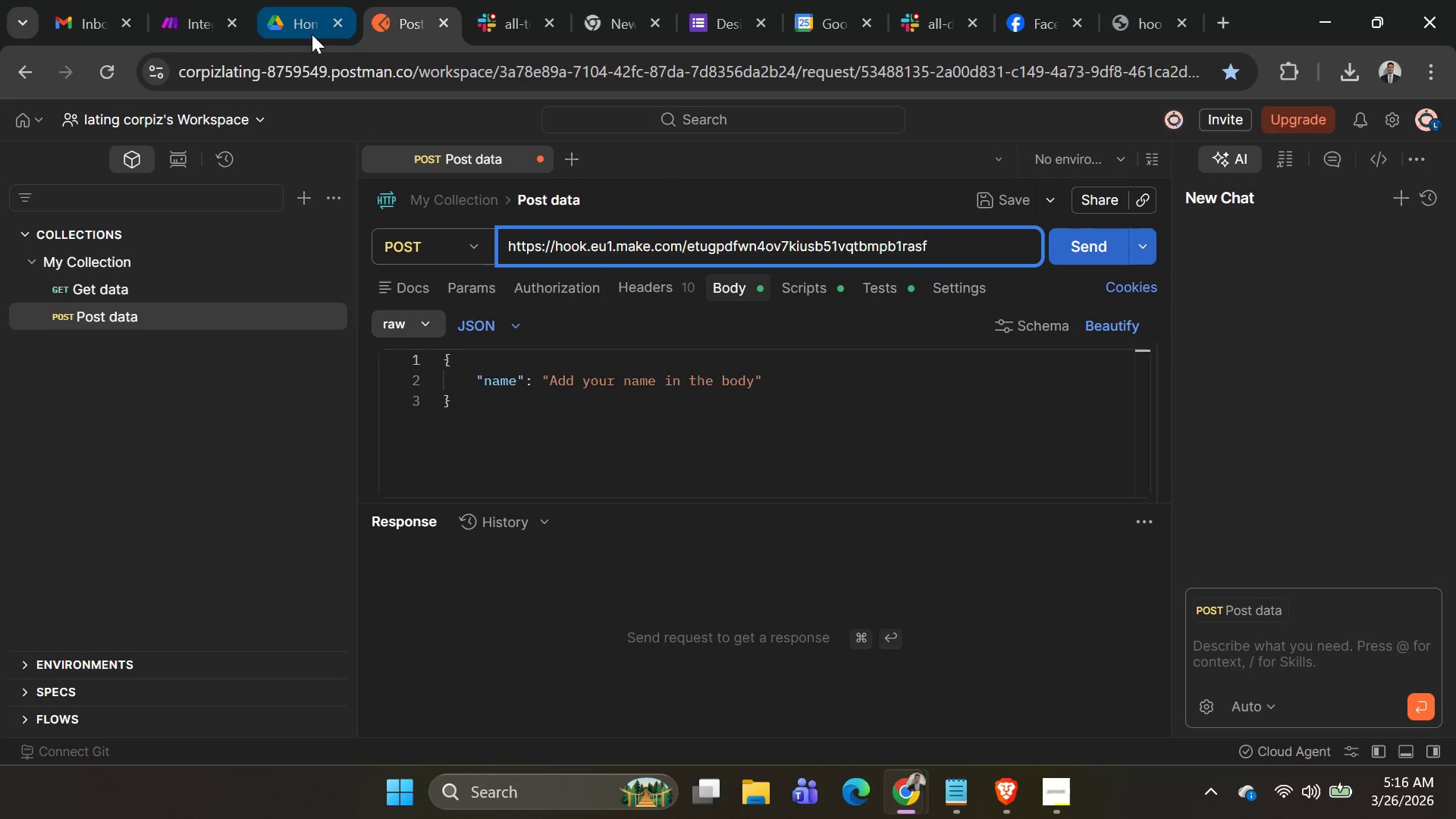 
wait(5.28)
 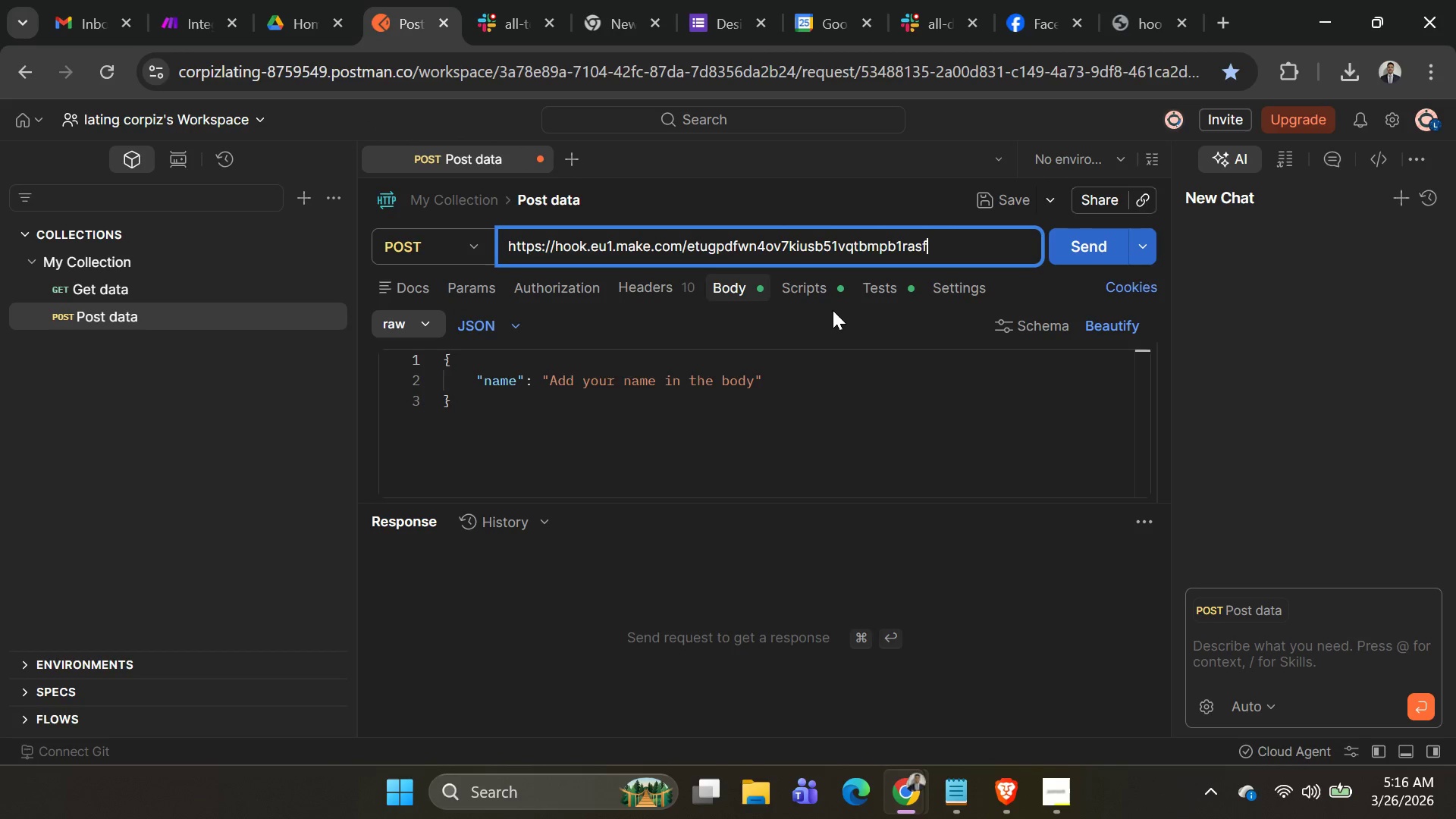 
left_click([312, 34])
 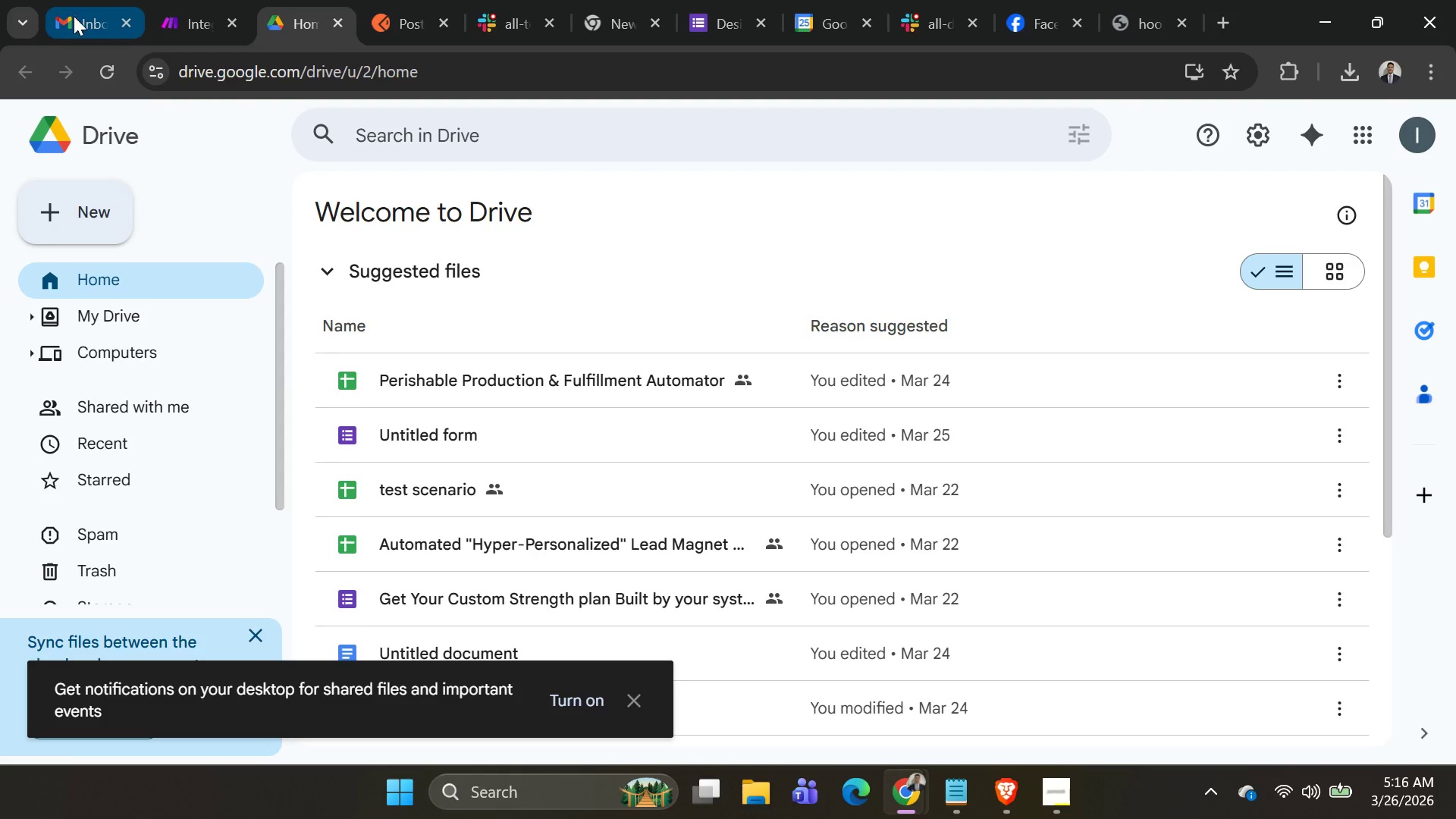 
mouse_move([196, 31])
 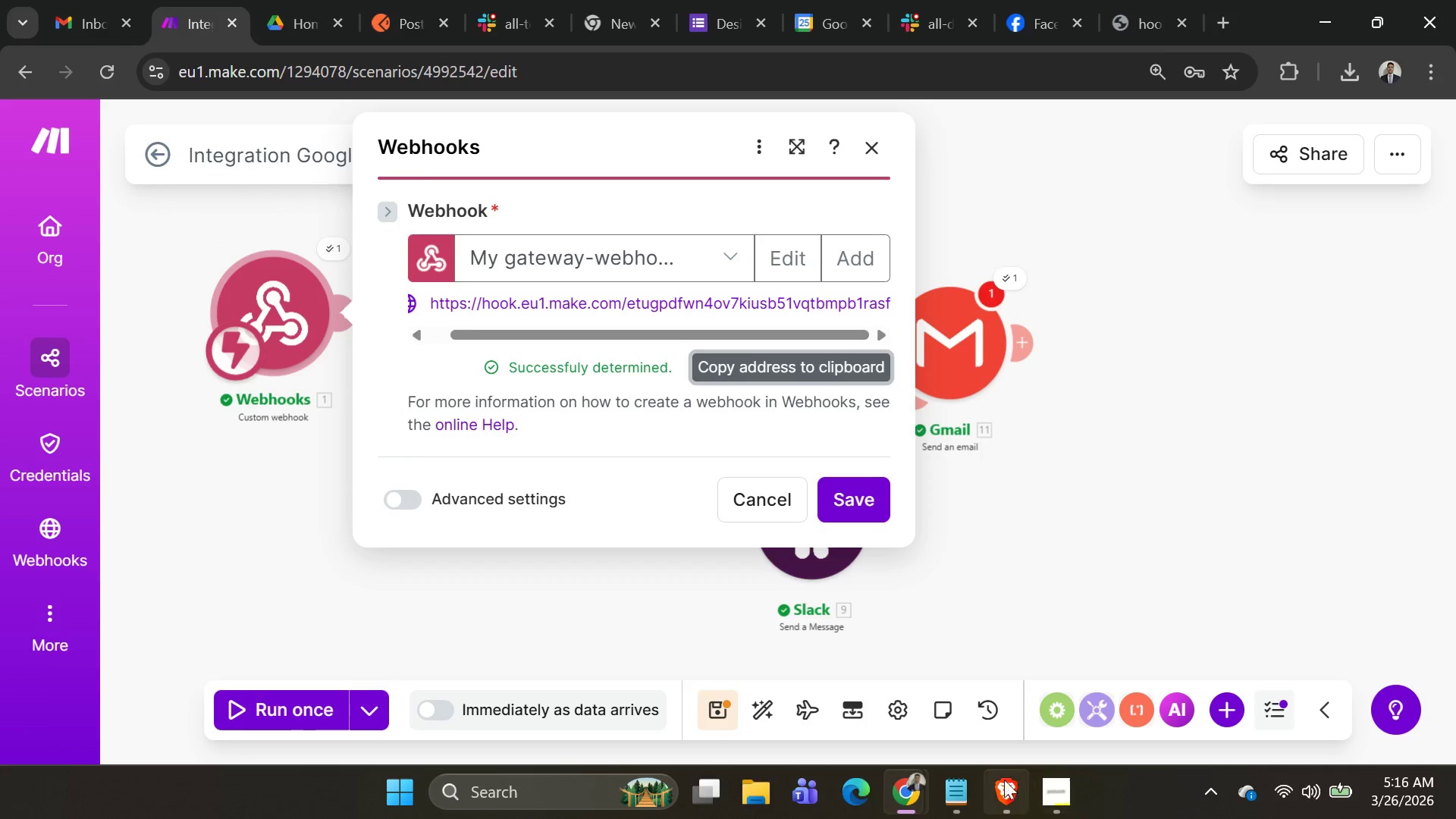 
left_click([980, 799])
 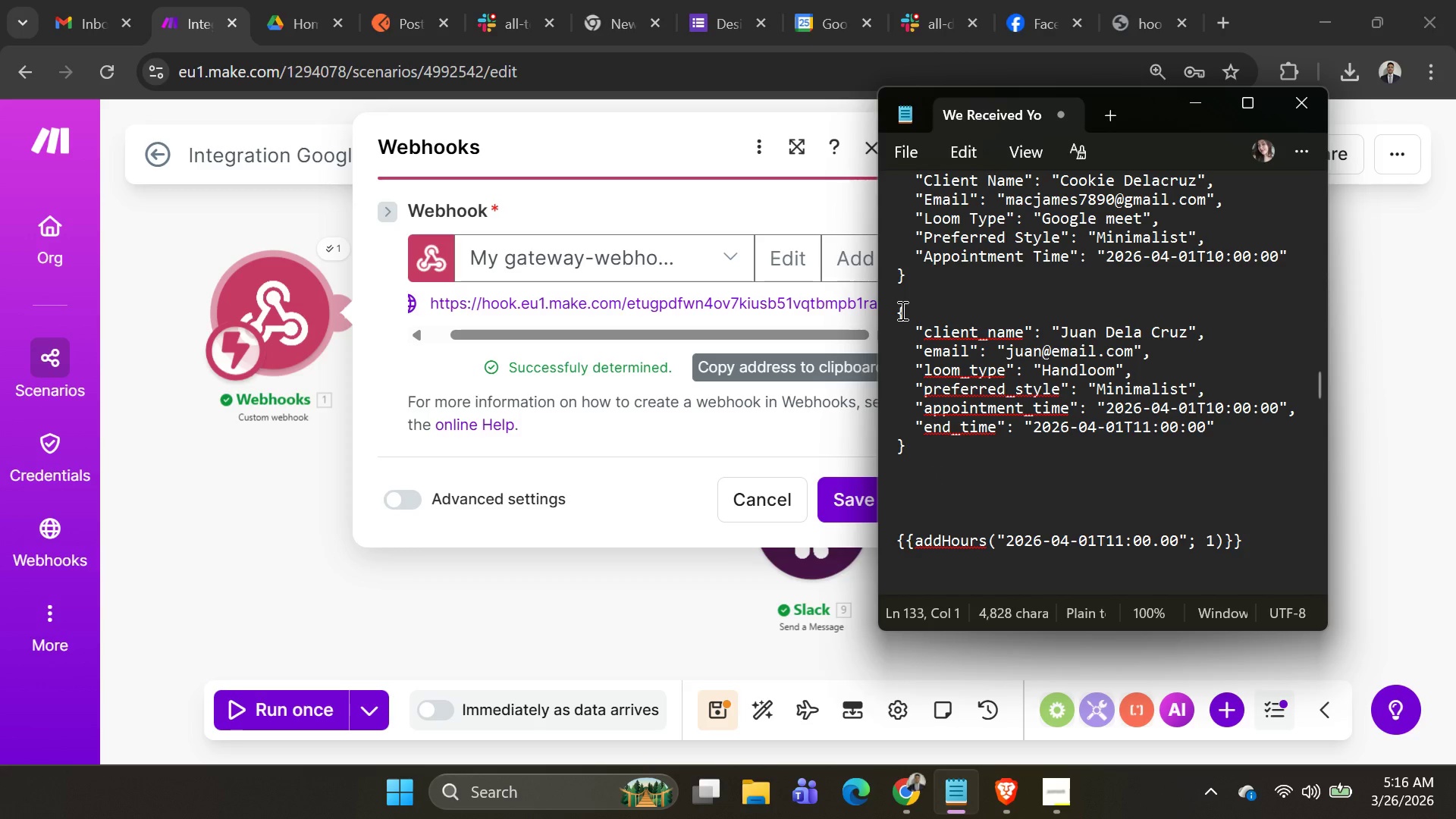 
wait(5.62)
 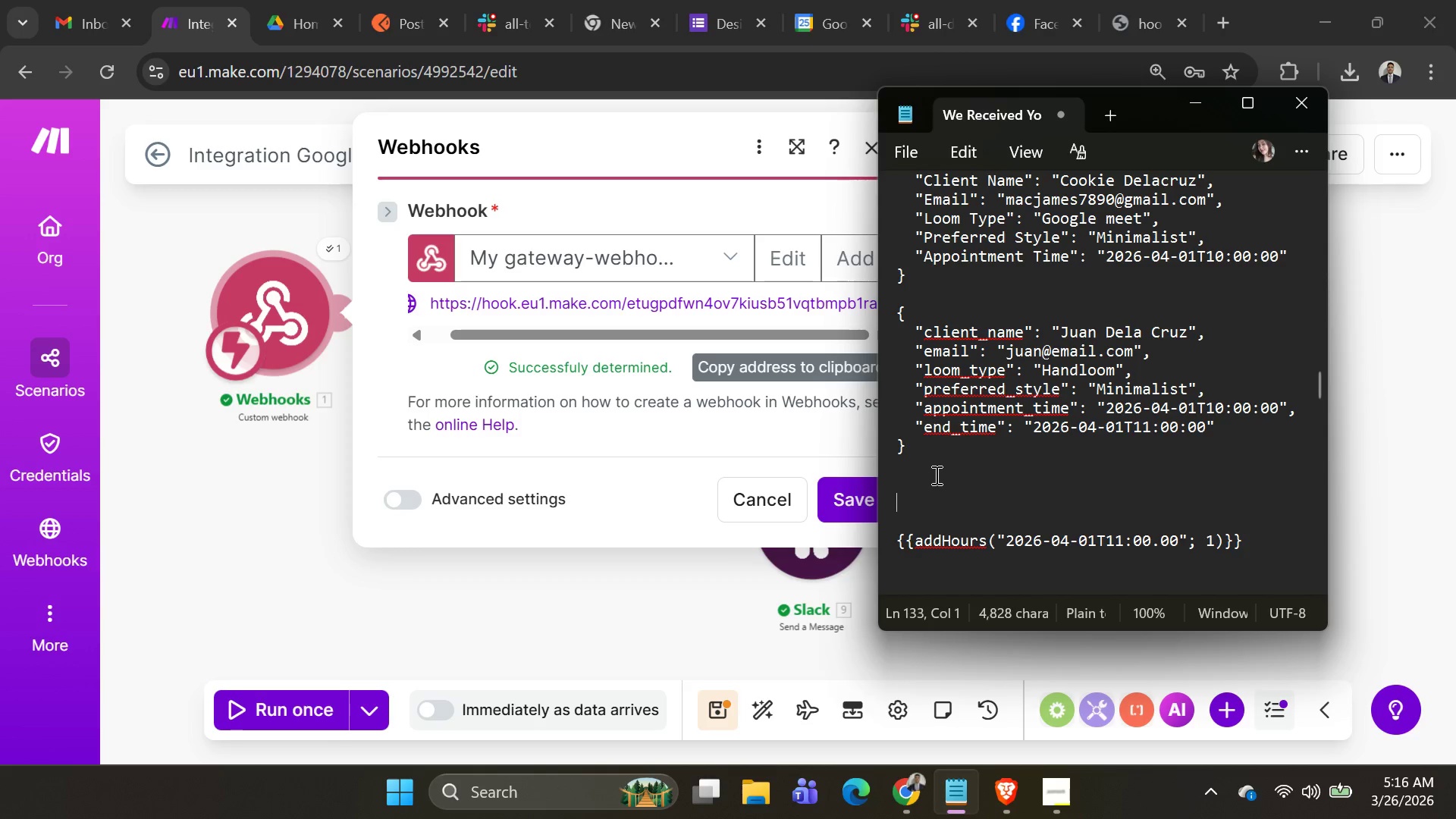 
left_click_drag(start_coordinate=[892, 300], to_coordinate=[946, 383])
 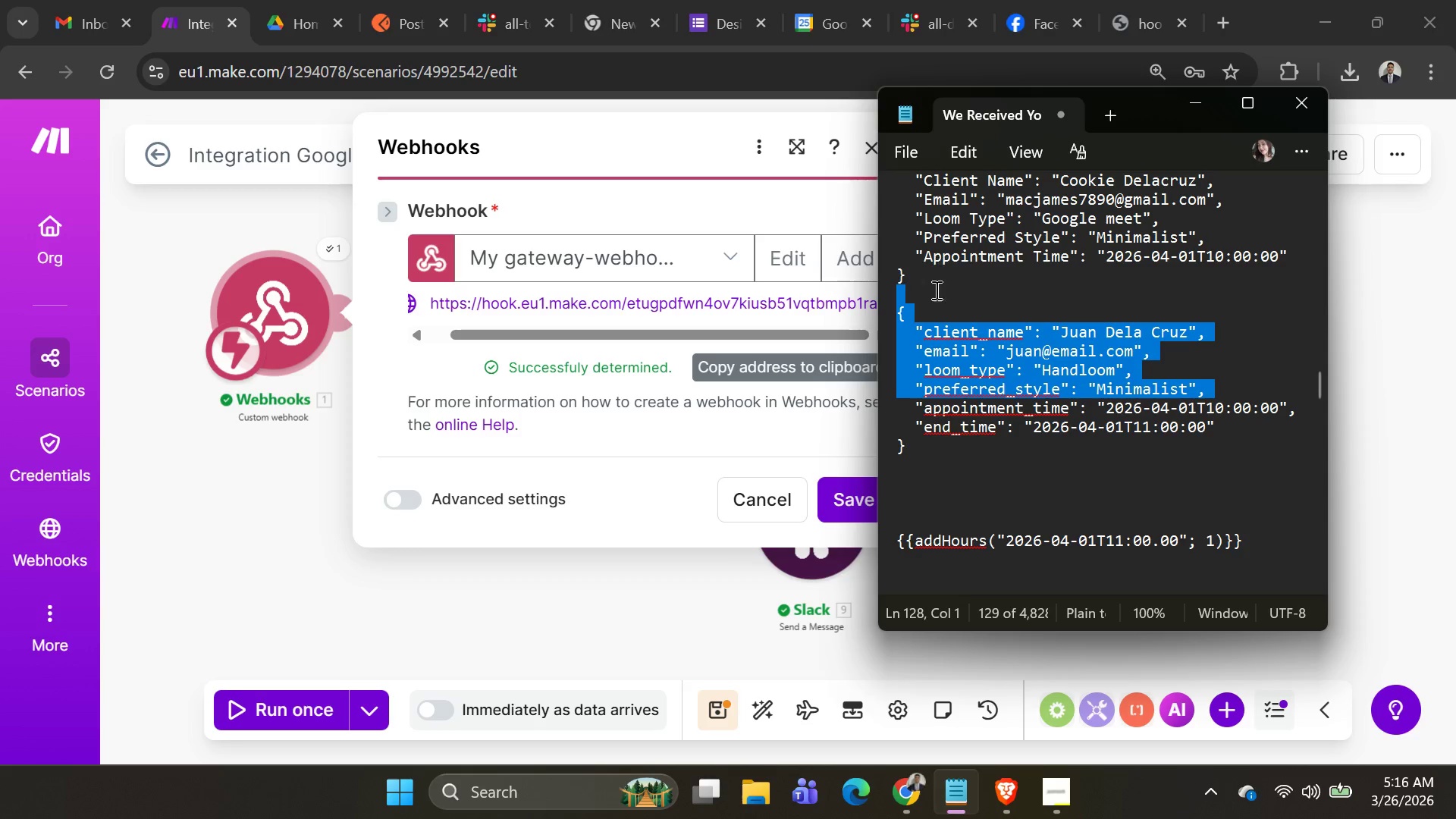 
left_click([934, 296])
 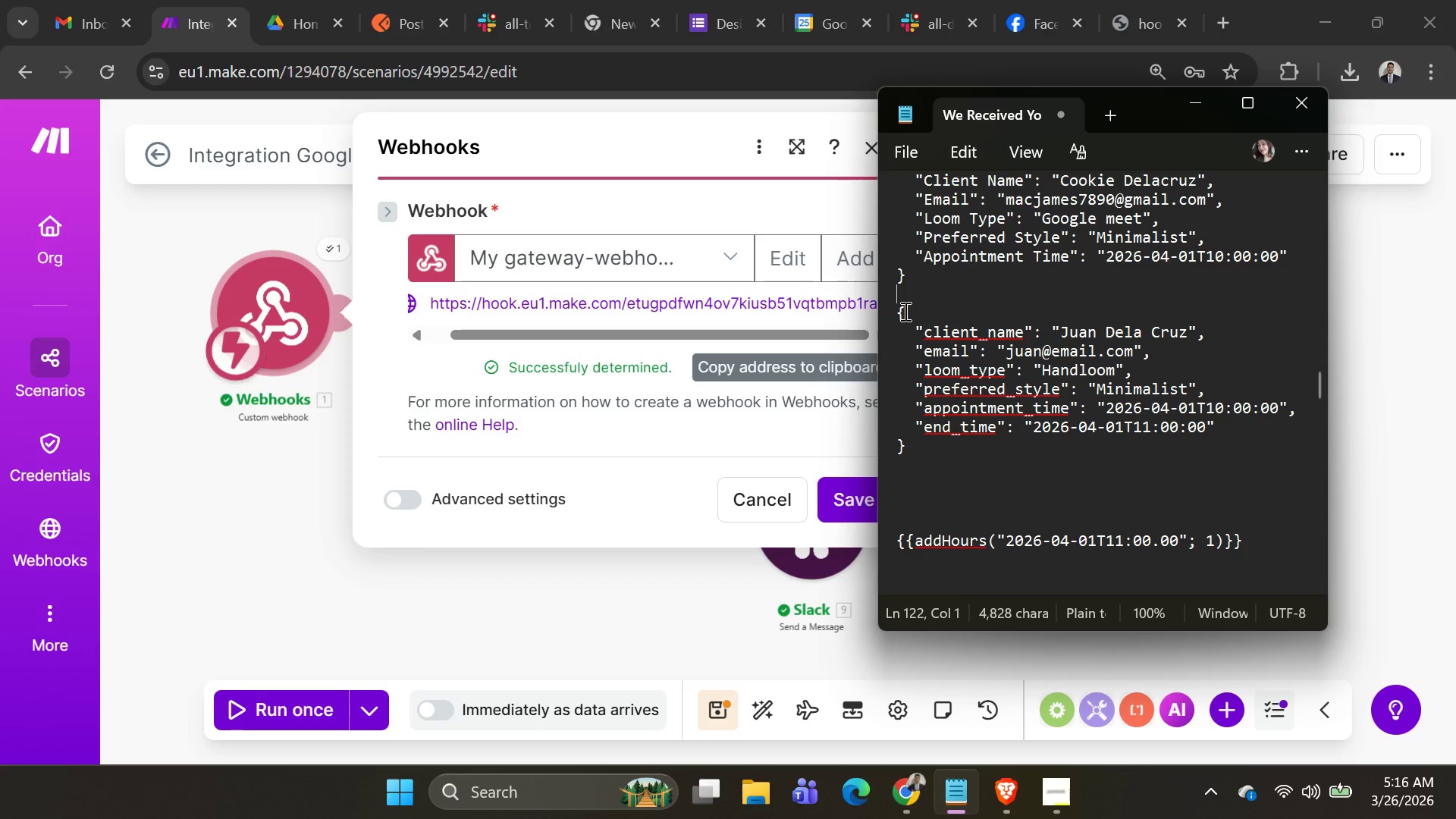 
left_click_drag(start_coordinate=[903, 311], to_coordinate=[968, 454])
 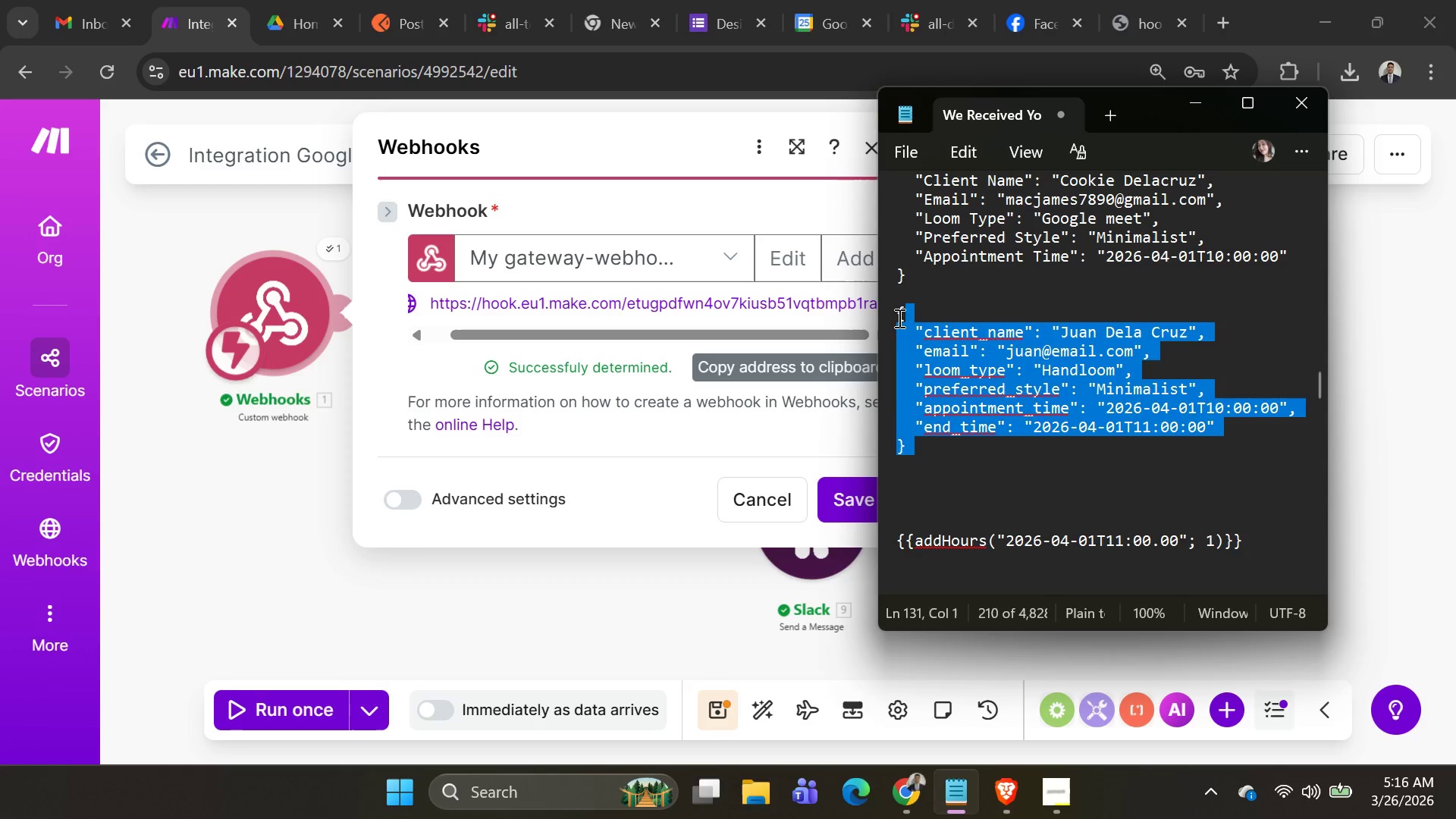 
left_click([896, 307])
 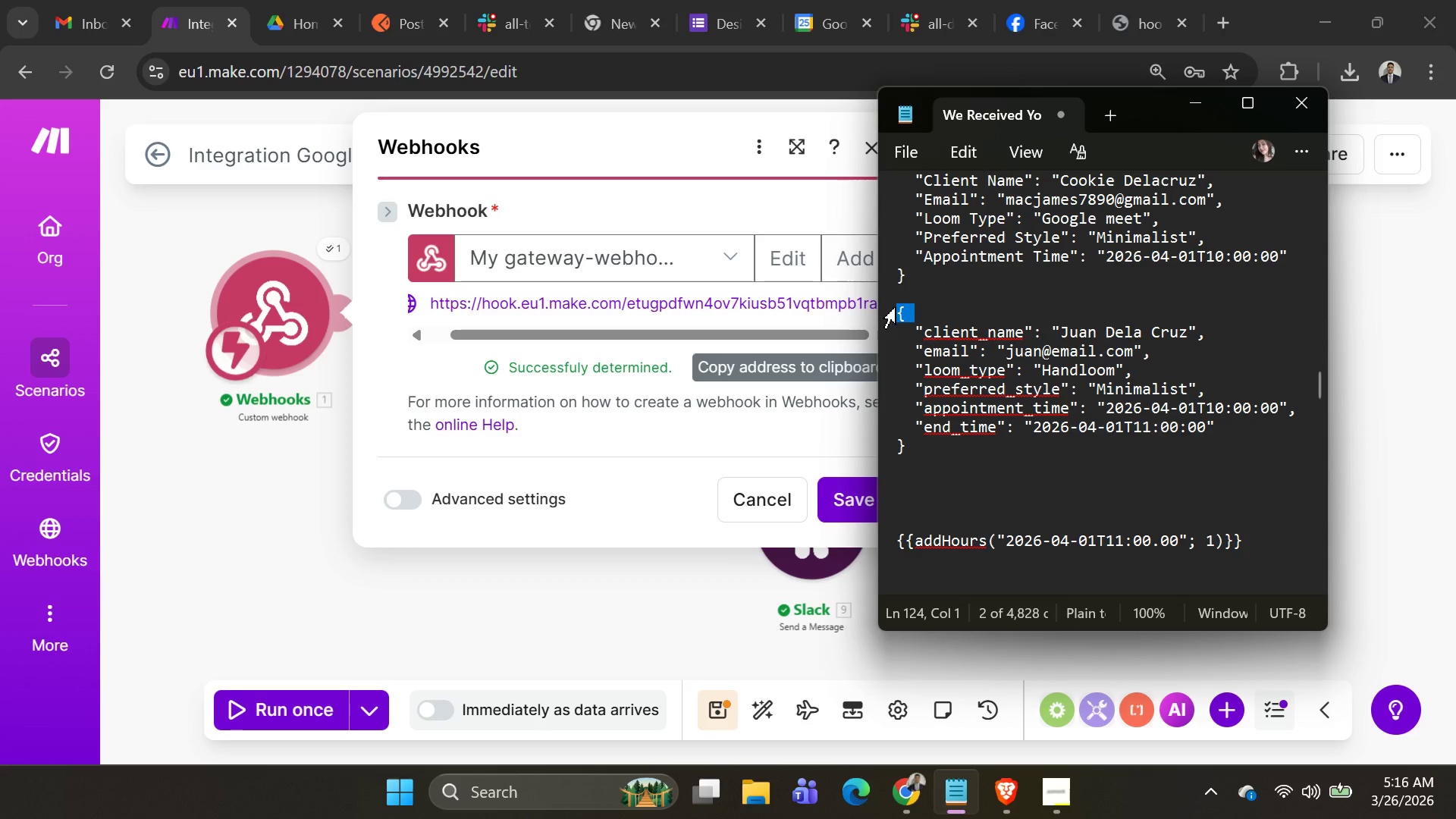 
left_click([896, 309])
 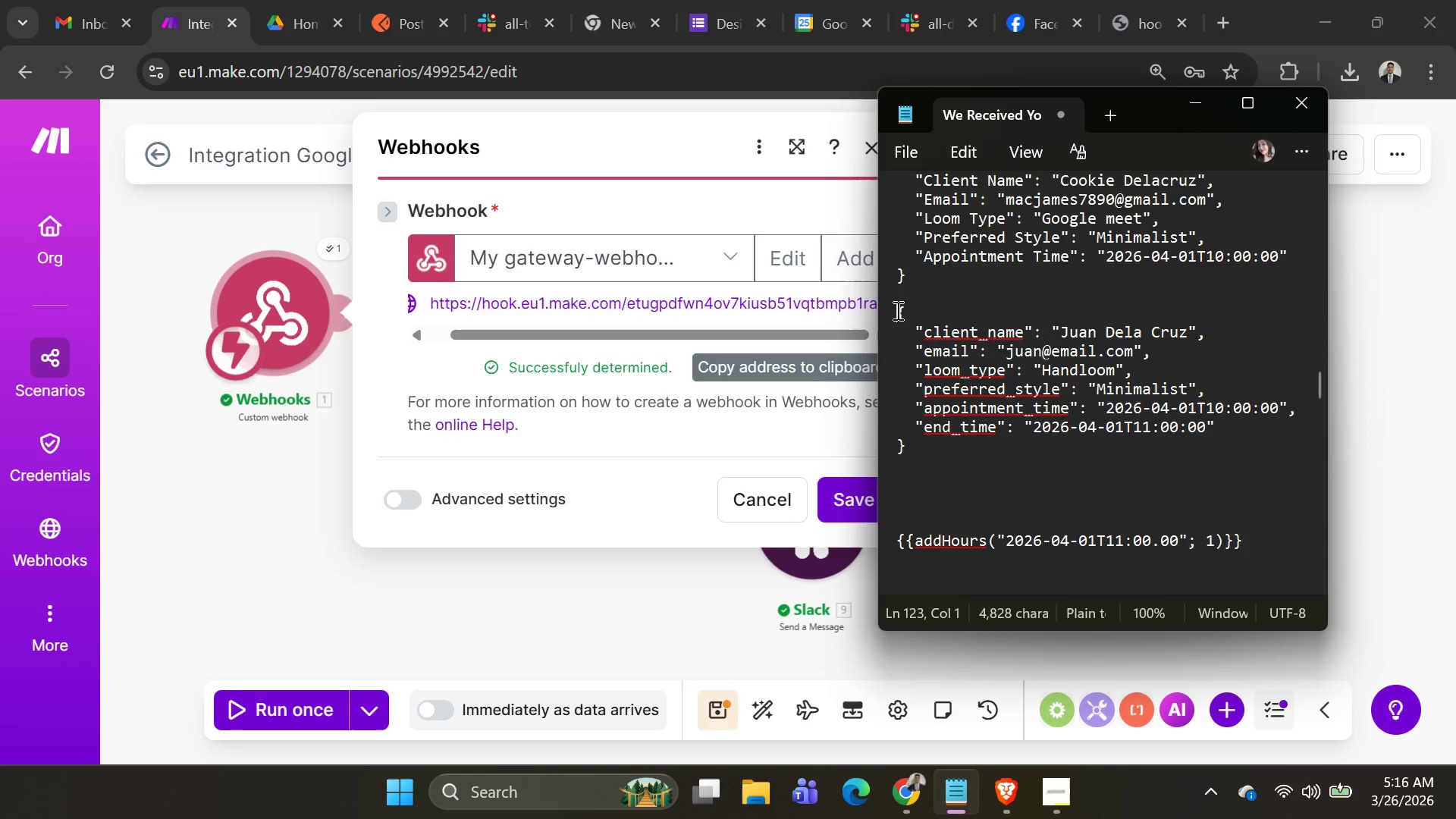 
left_click_drag(start_coordinate=[896, 310], to_coordinate=[957, 444])
 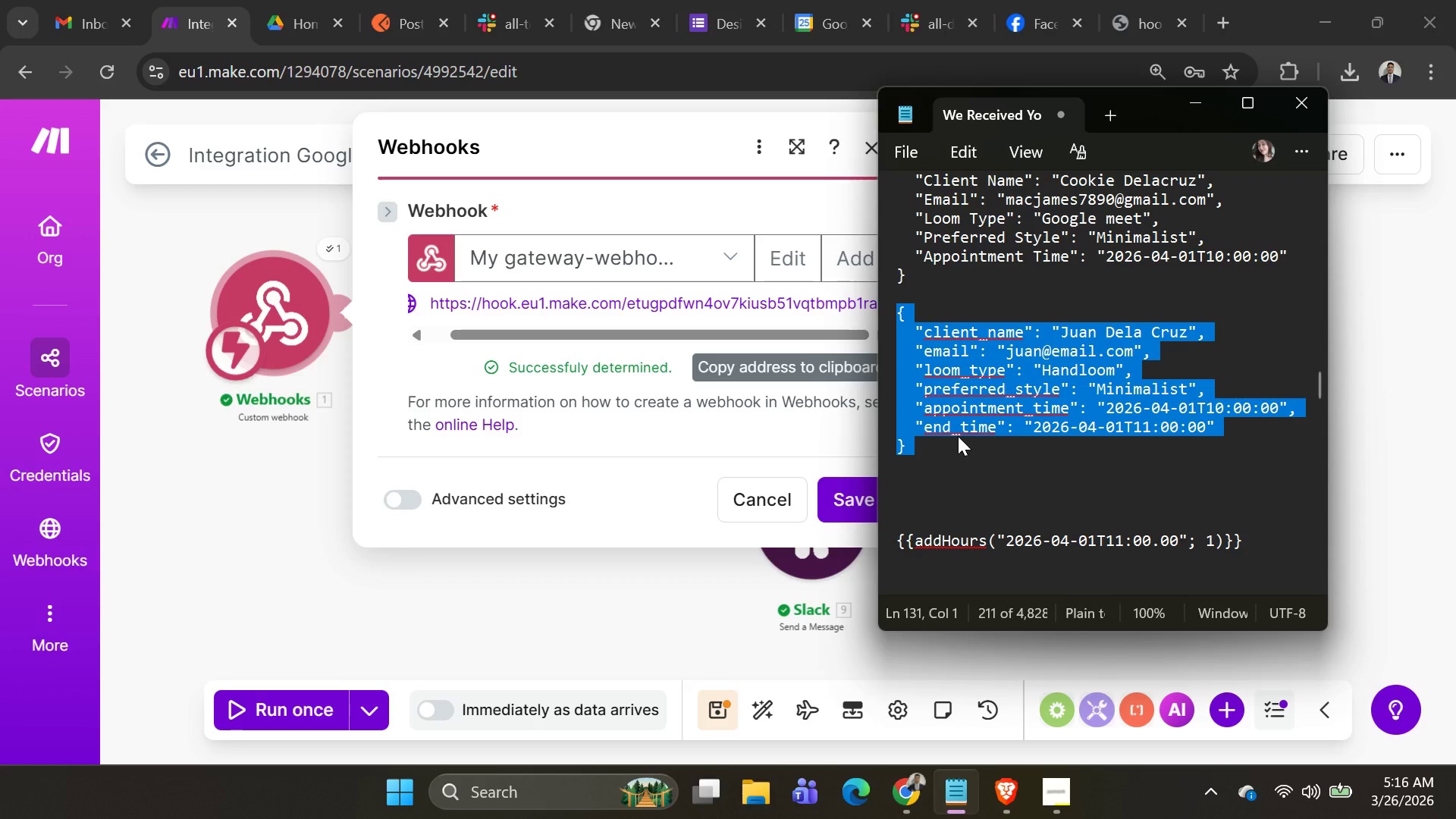 
key(Control+C)
 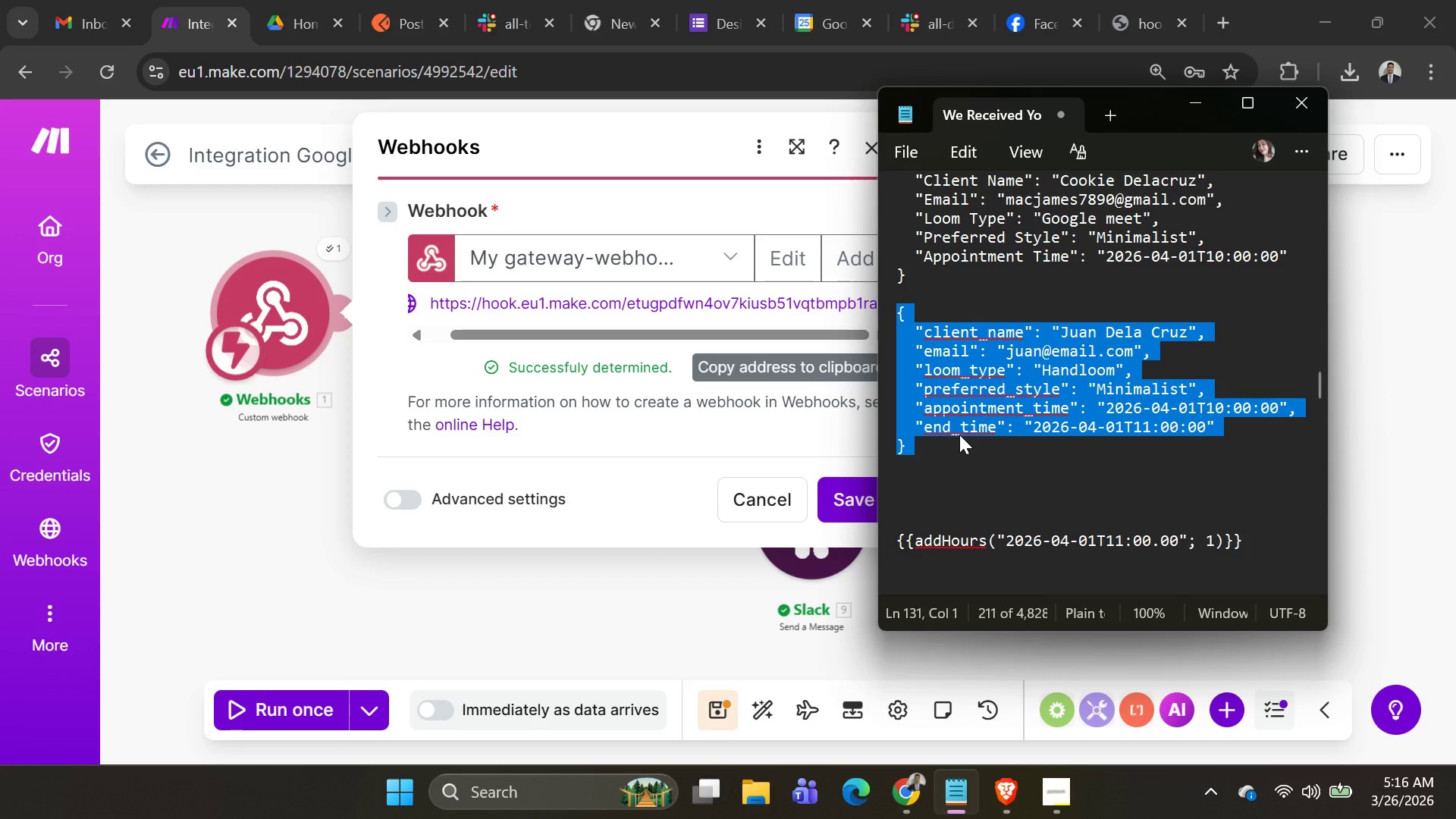 
key(Control+C)
 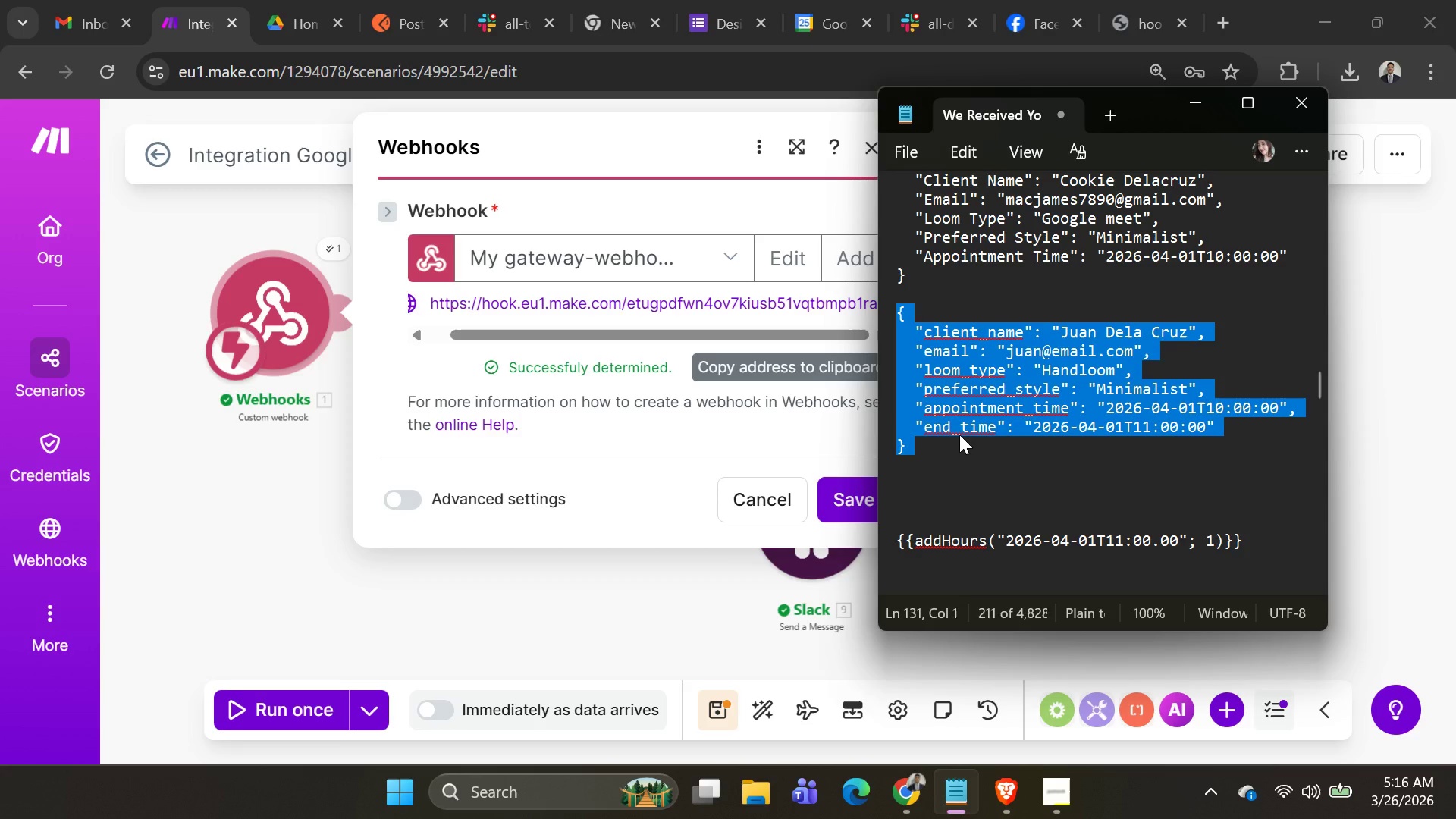 
key(Control+C)
 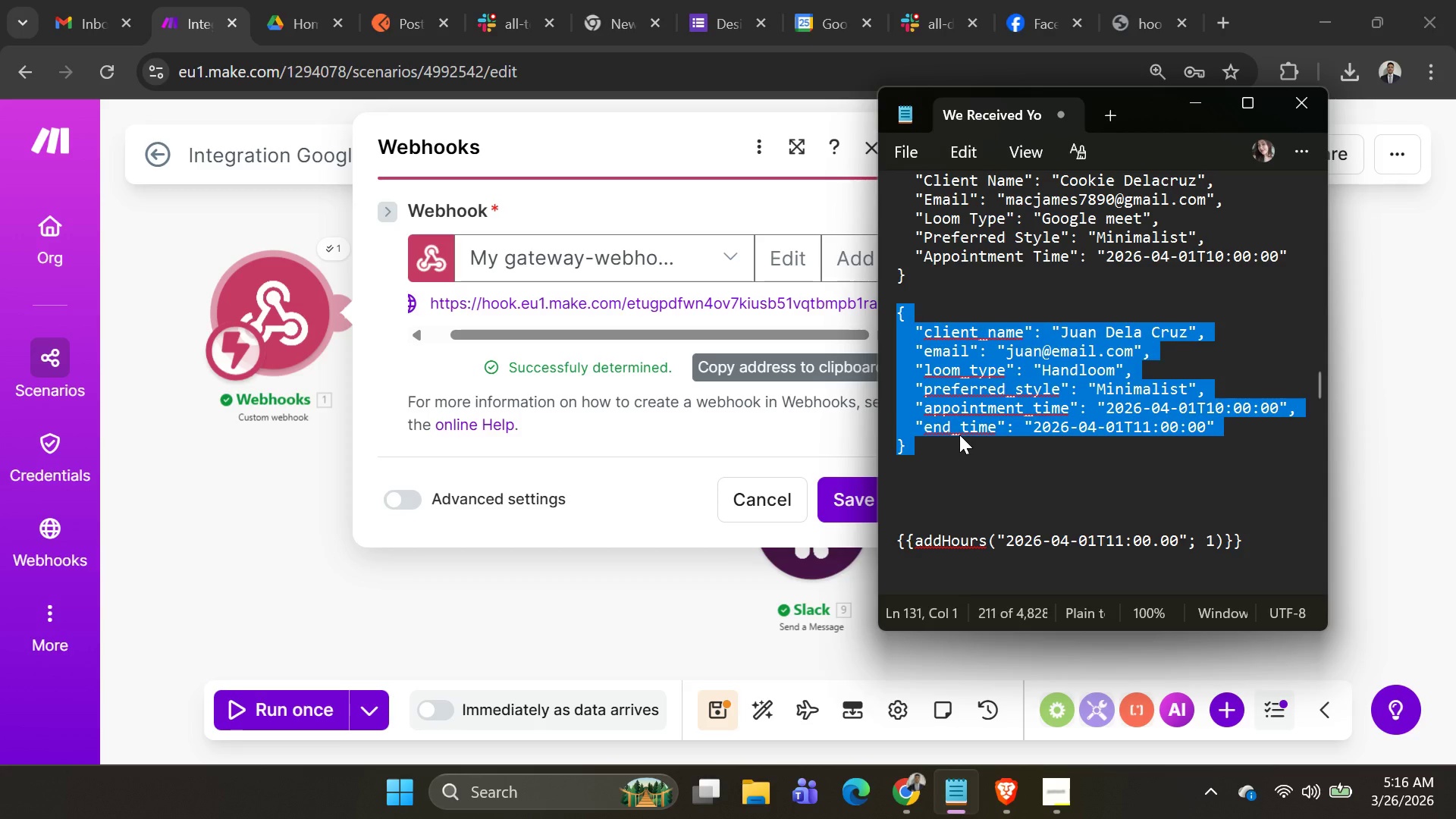 
left_click([959, 435])
 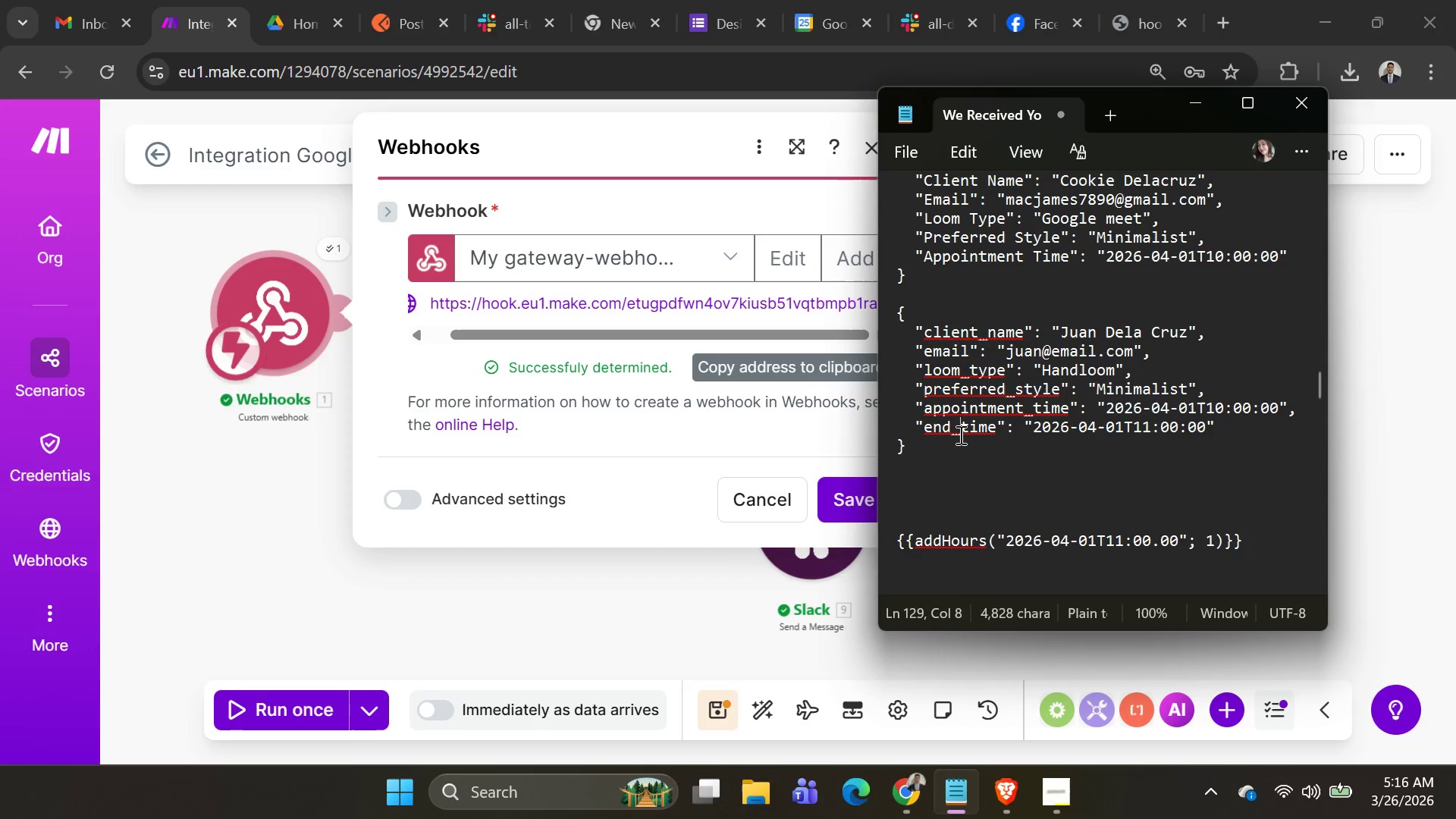 
key(Control+C)
 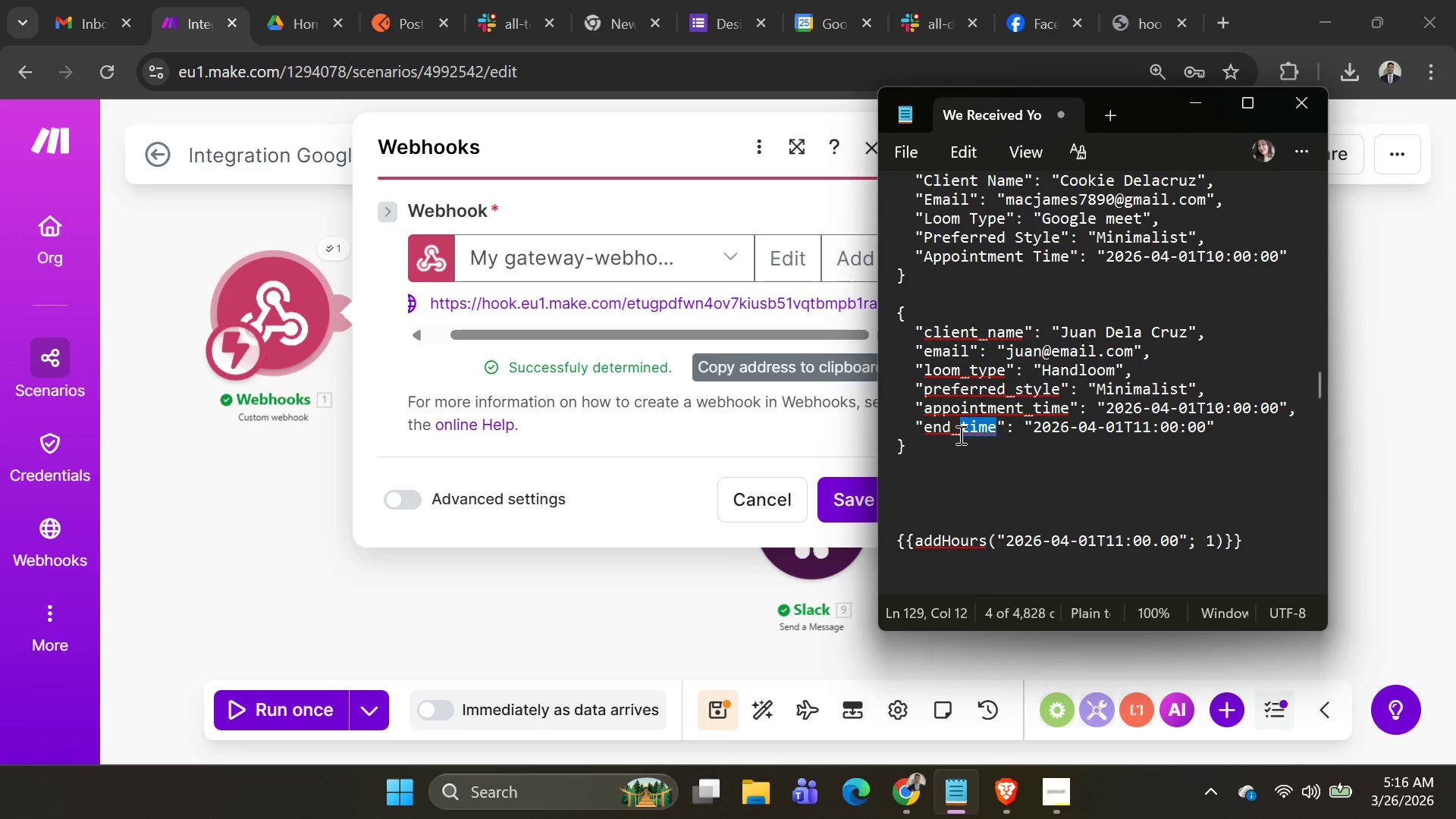 
double_click([959, 435])
 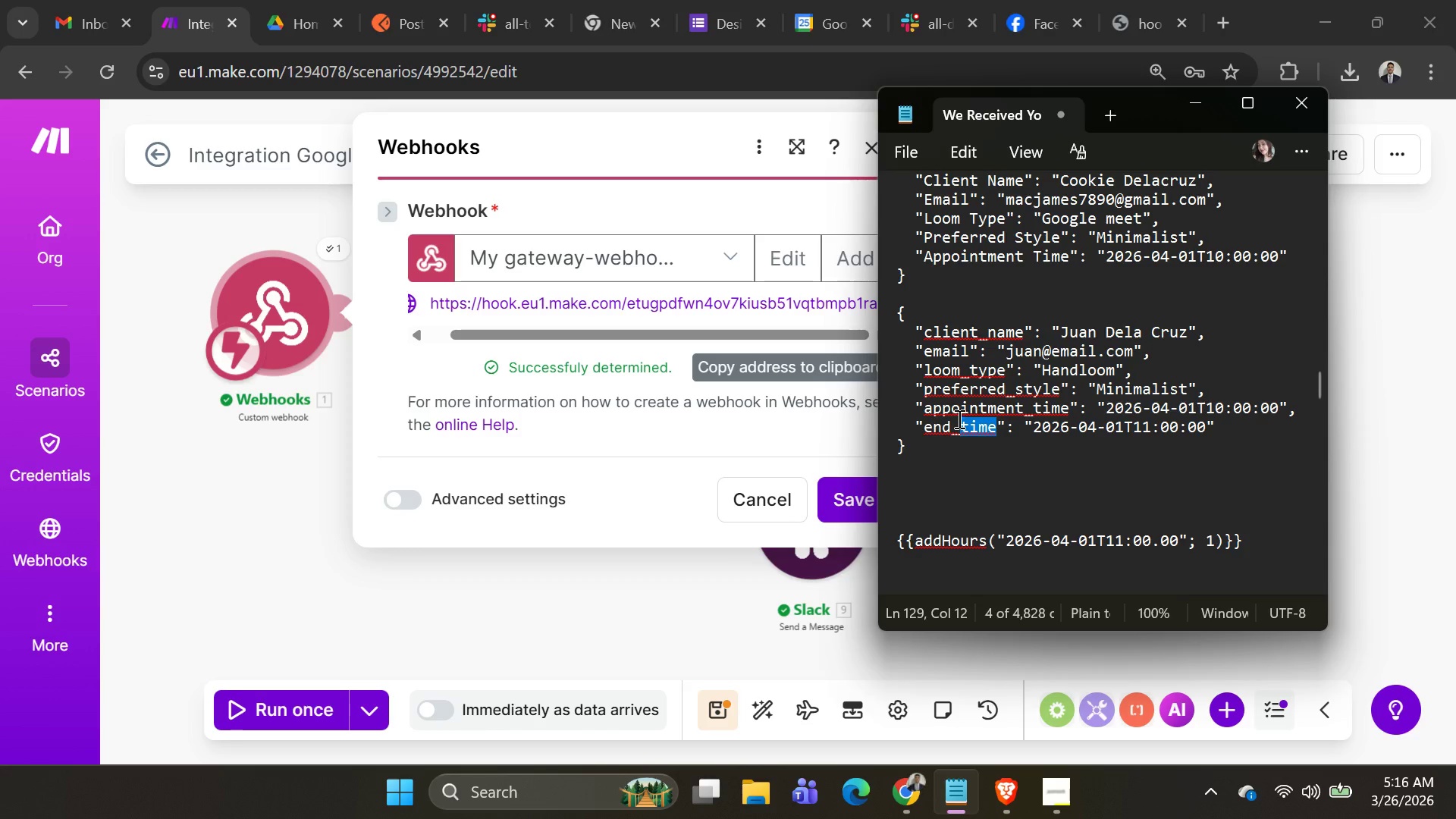 
key(Alt+AltLeft)
 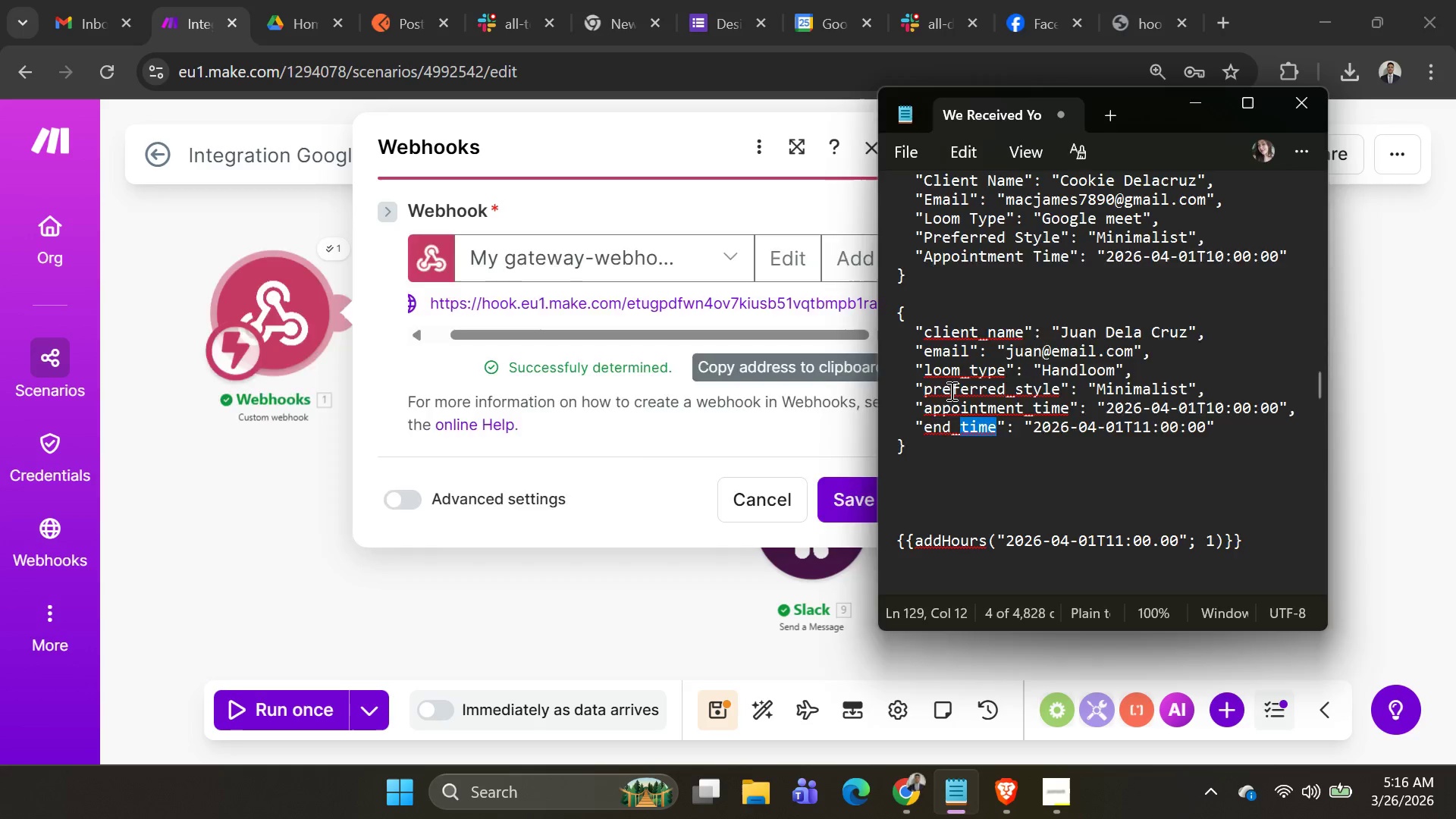 
key(Alt+Tab)
 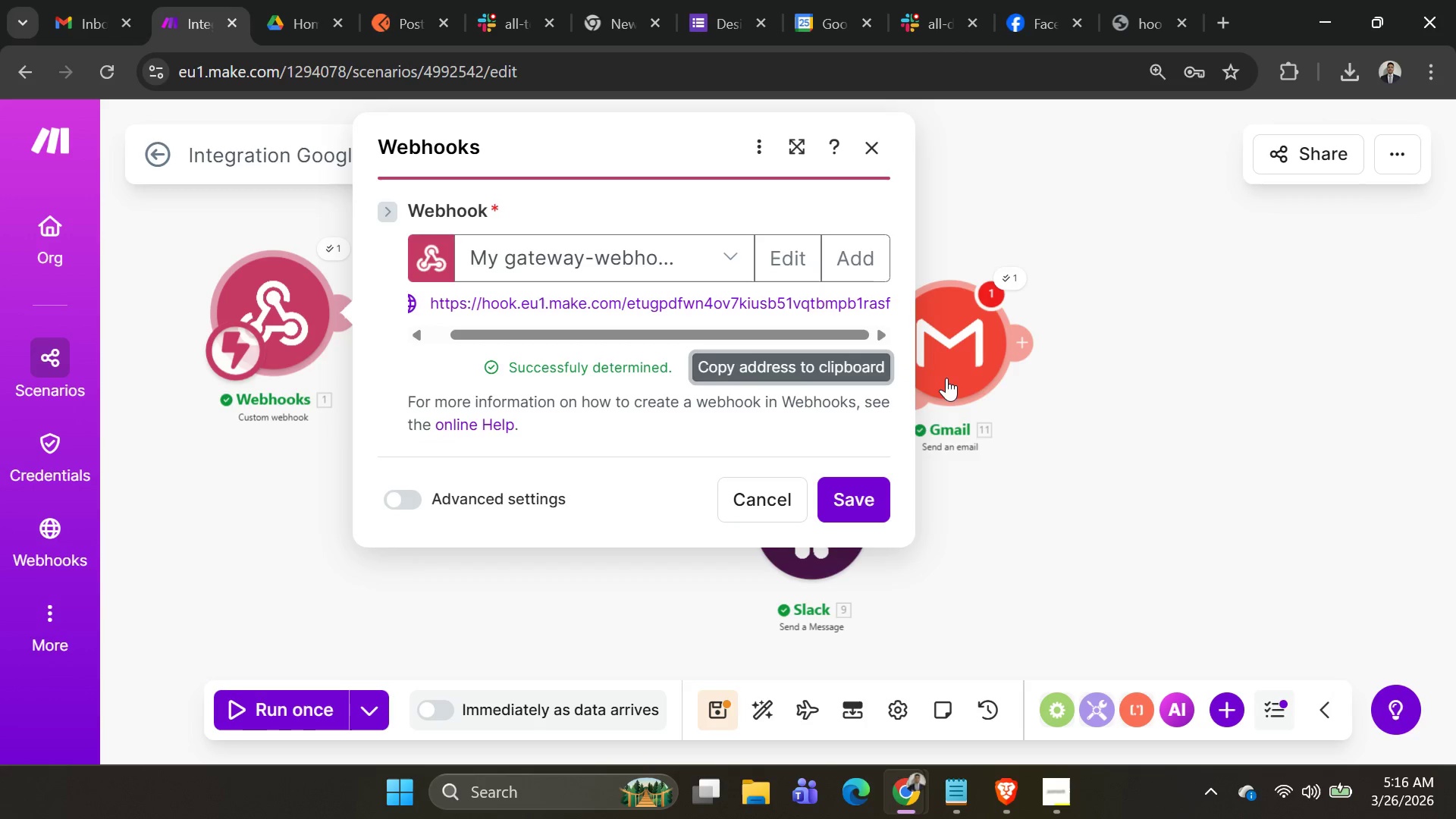 
key(Alt+AltLeft)
 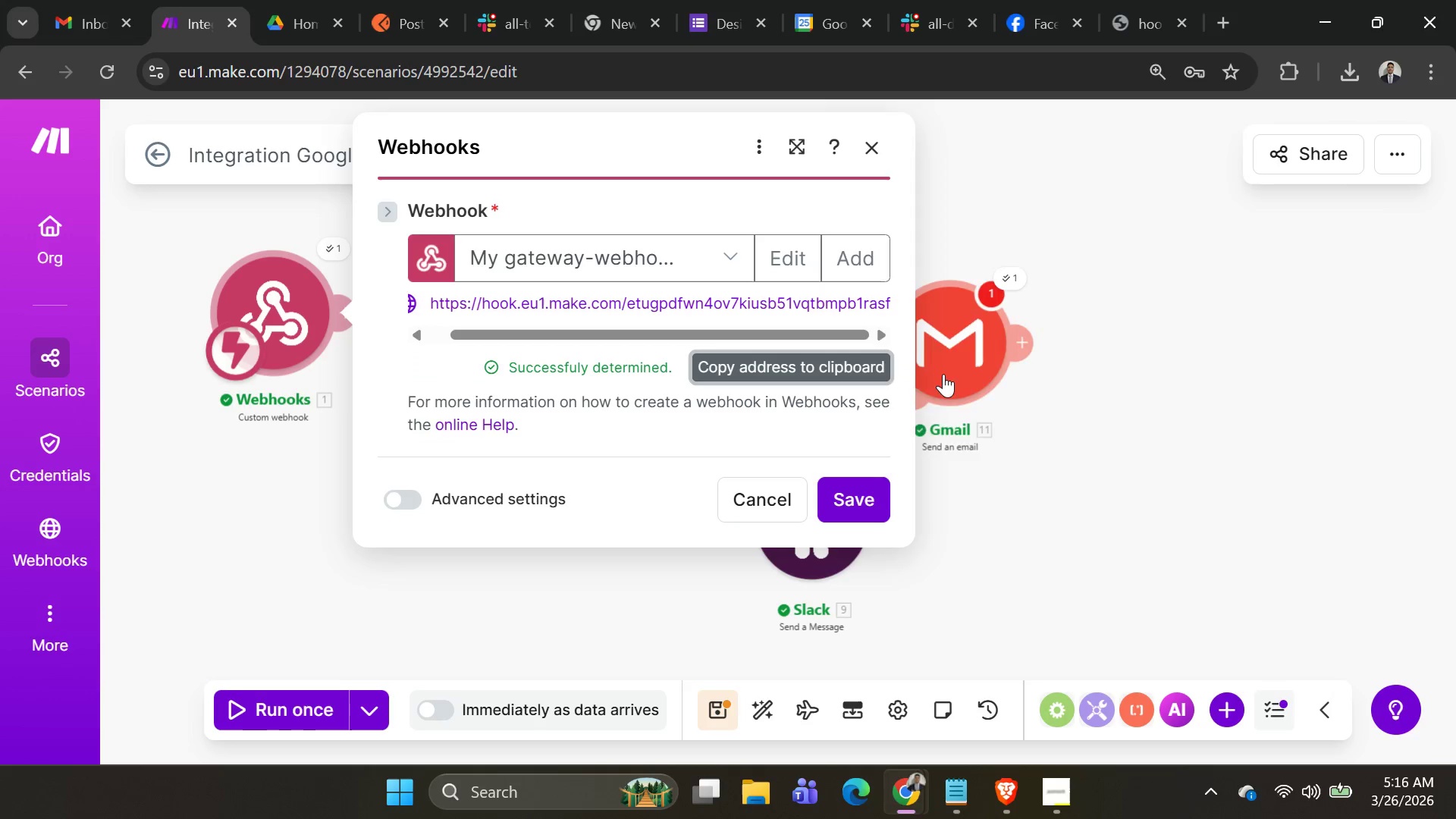 
key(Alt+Tab)
 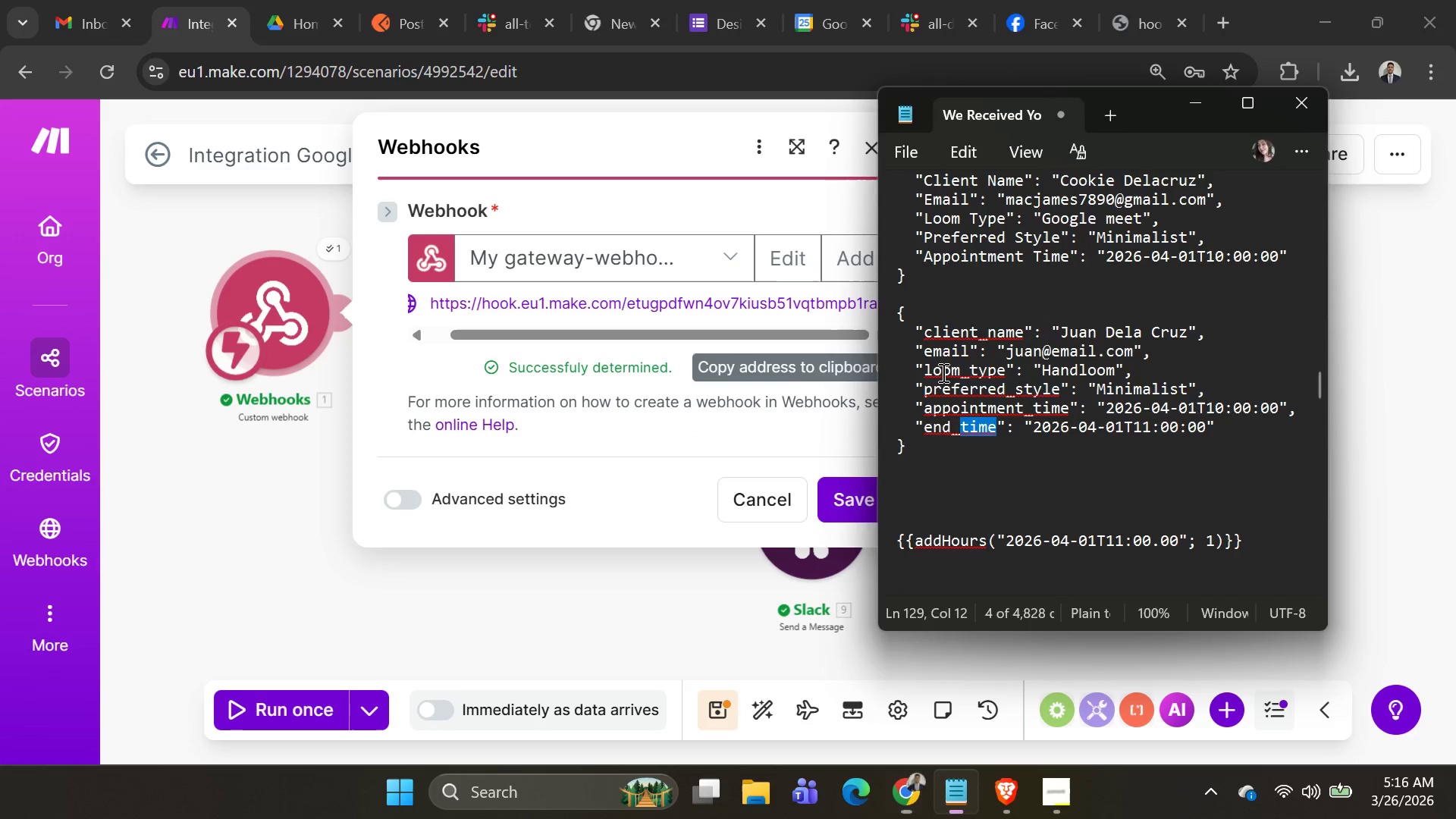 
key(Alt+AltLeft)
 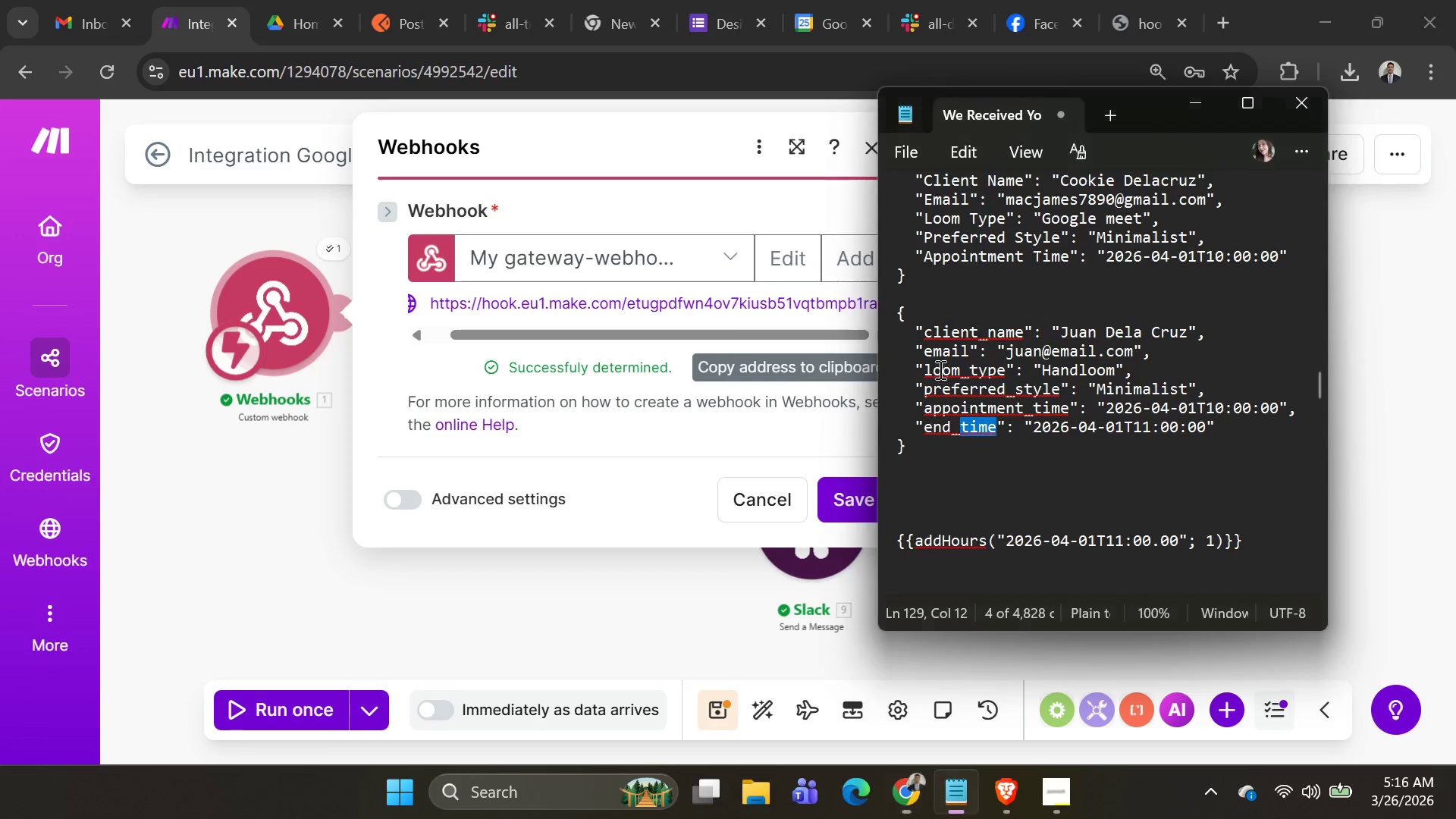 
key(Alt+Tab)
 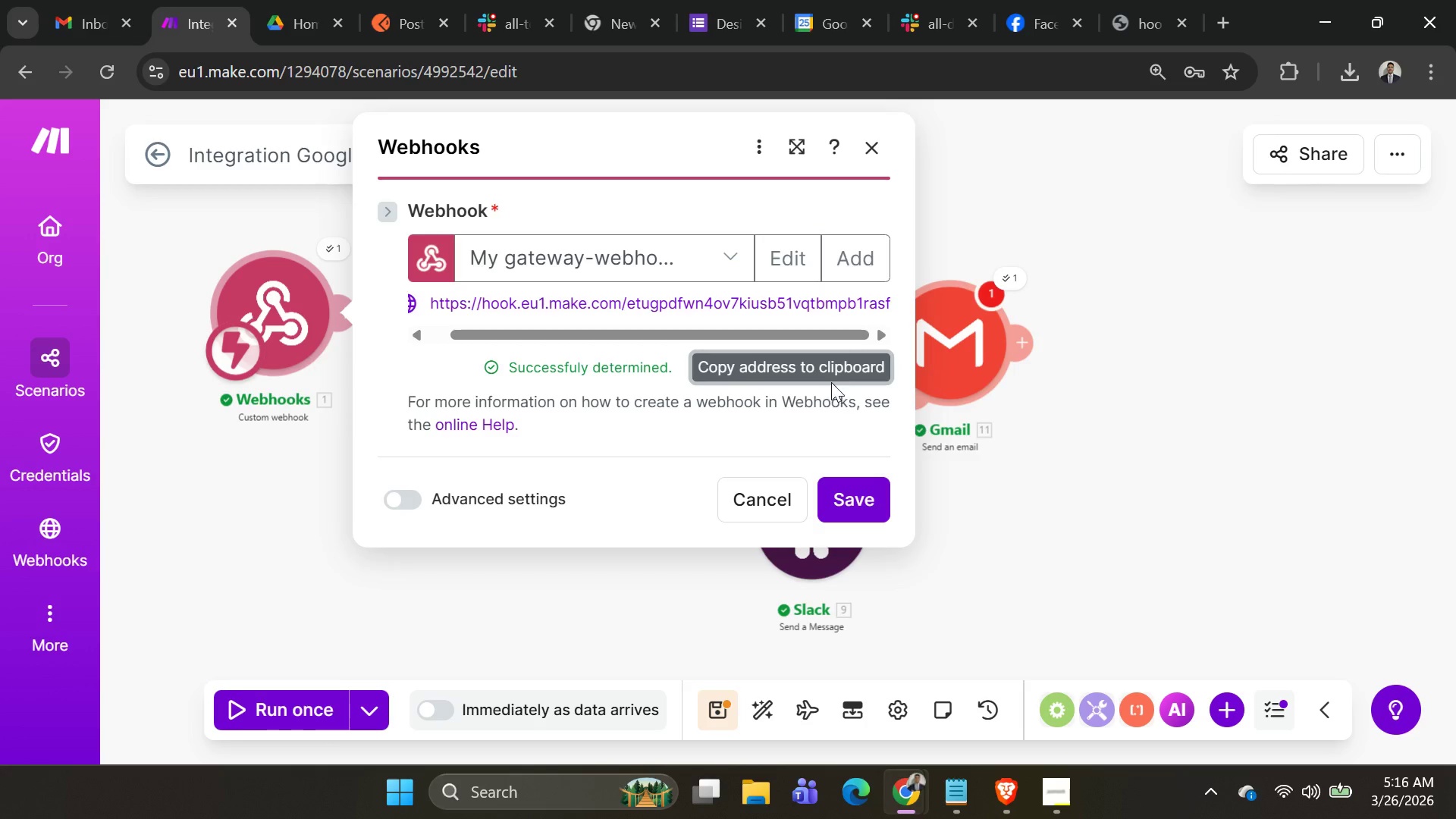 
key(Alt+AltLeft)
 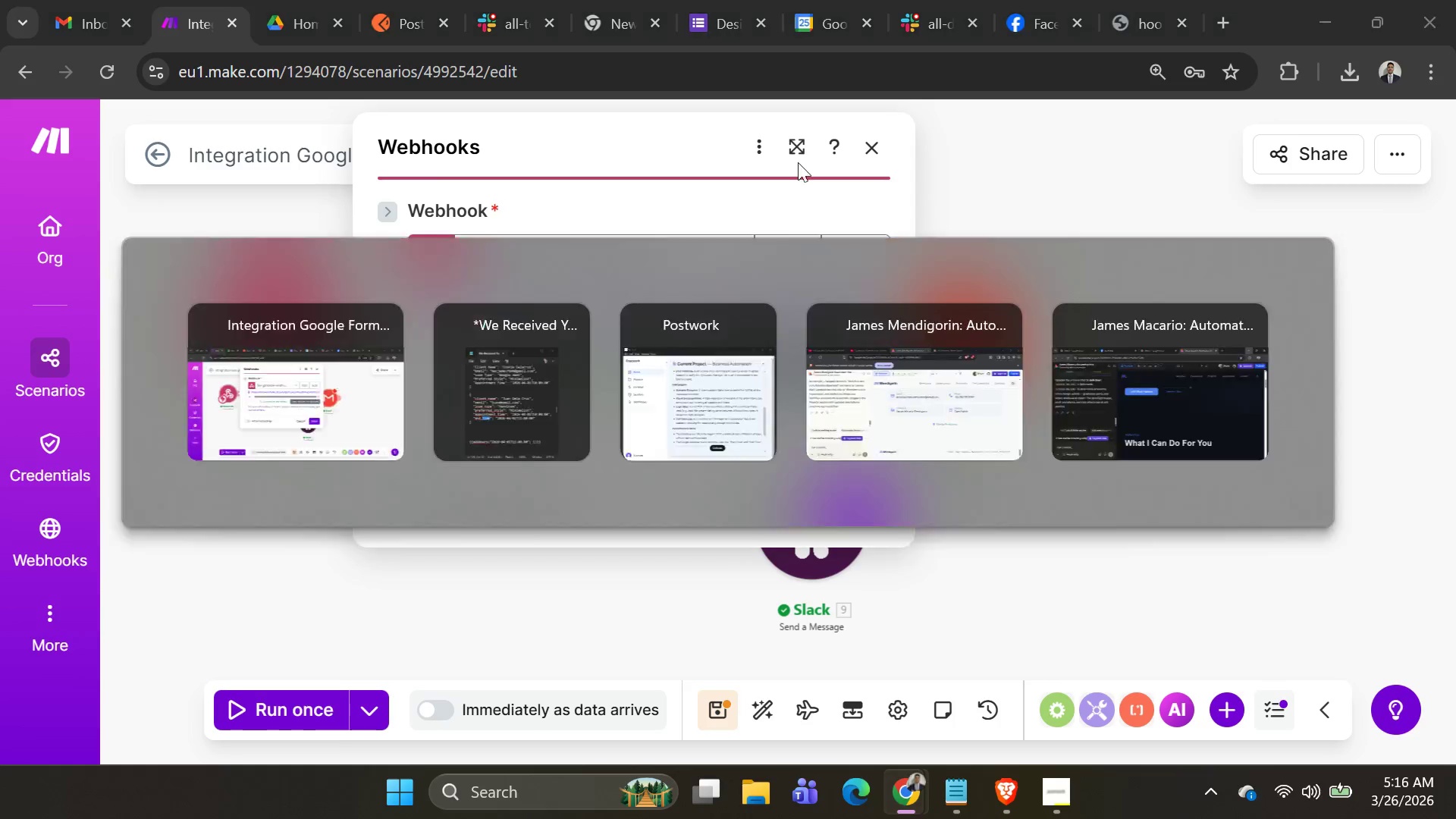 
key(Alt+Tab)
 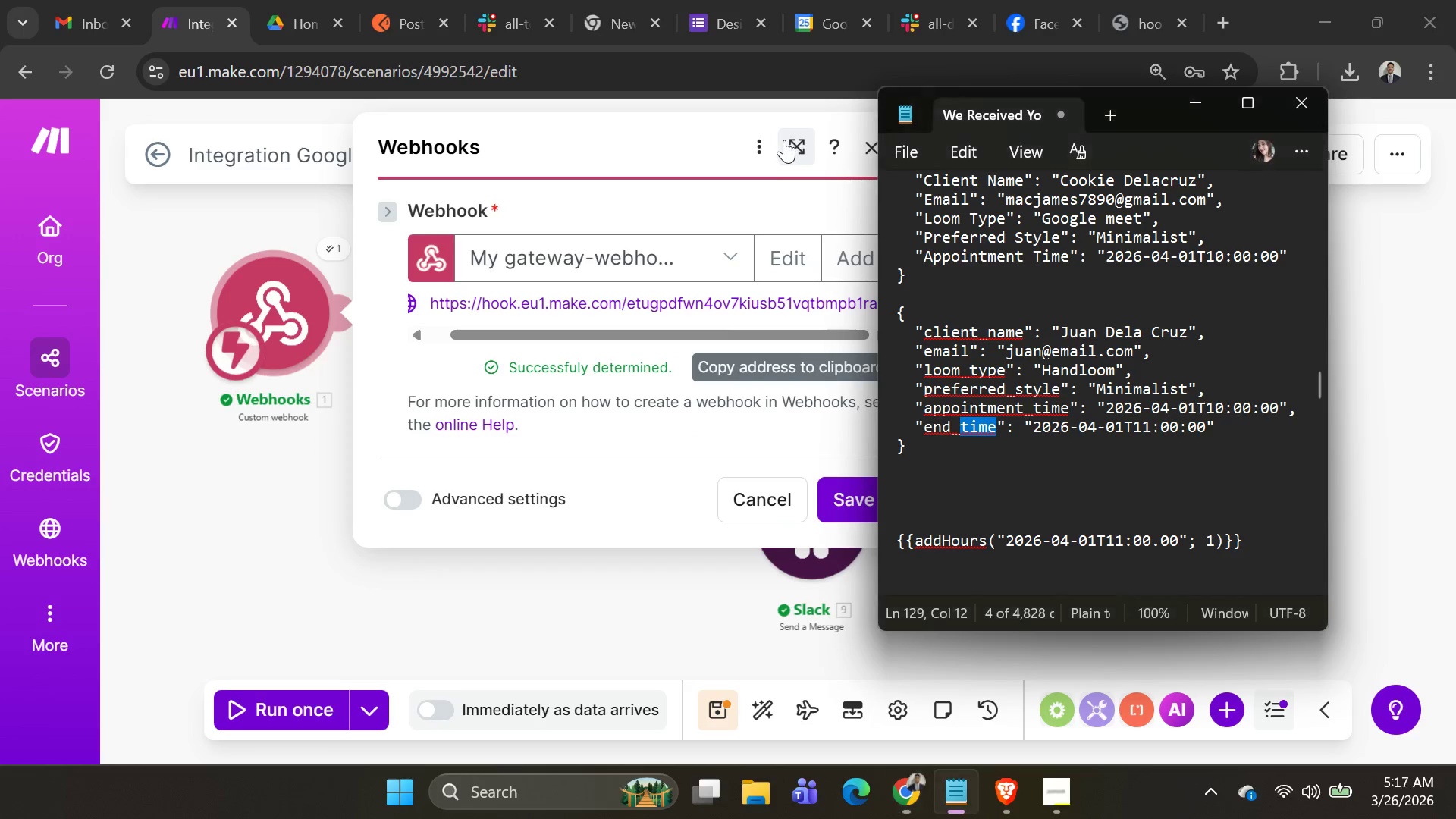 
key(Alt+AltLeft)
 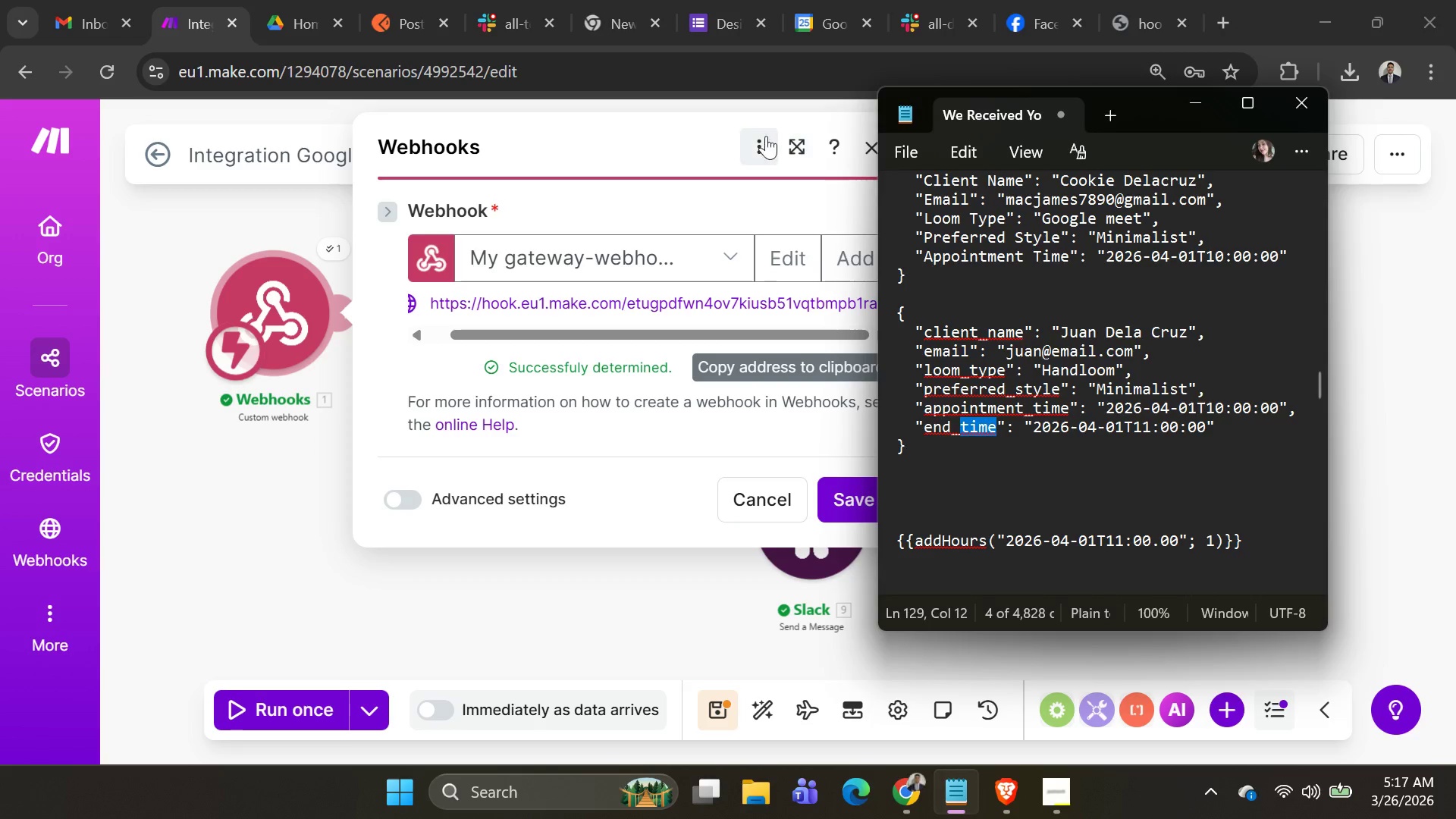 
key(Alt+Tab)
 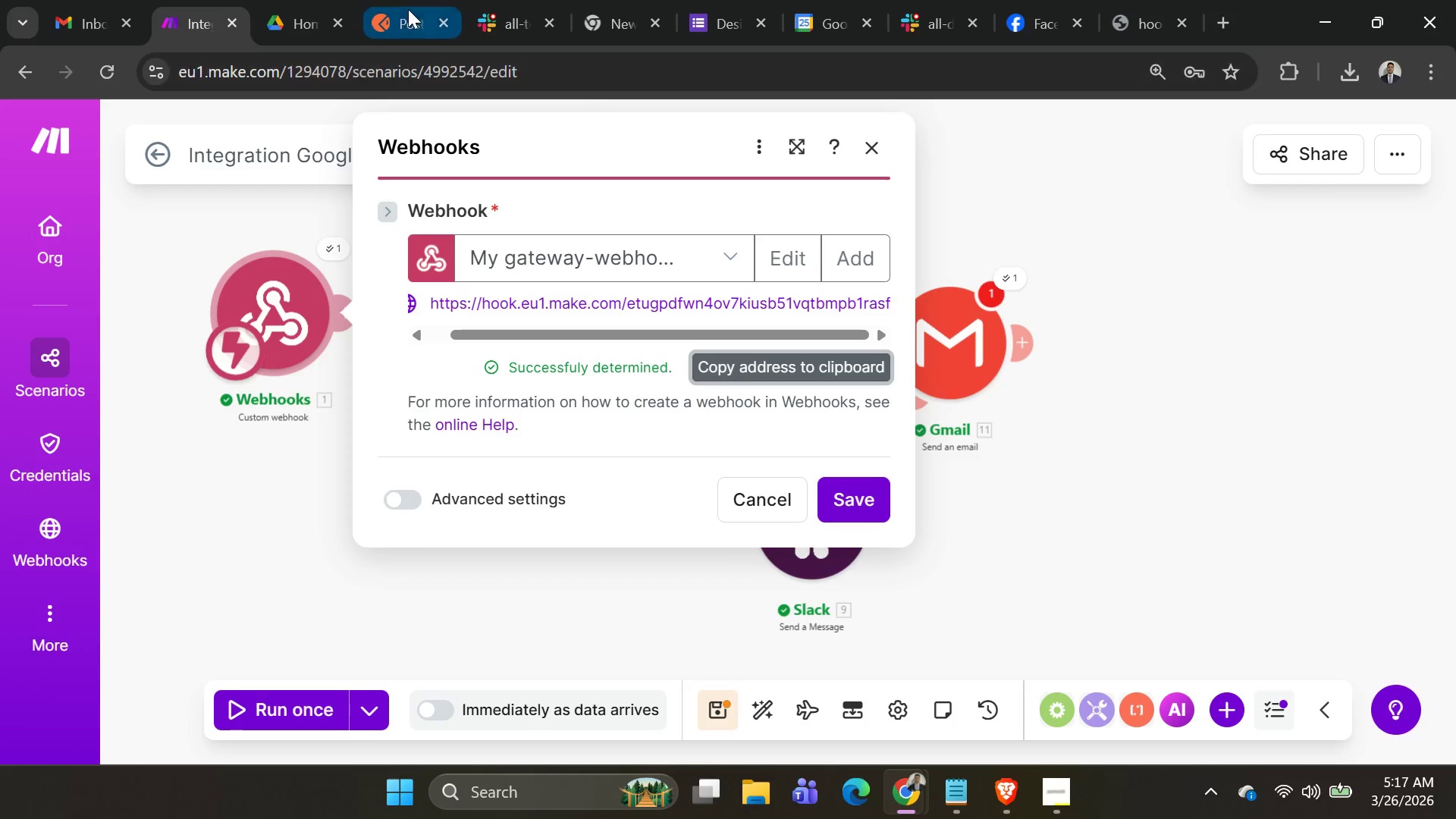 
left_click([404, 15])
 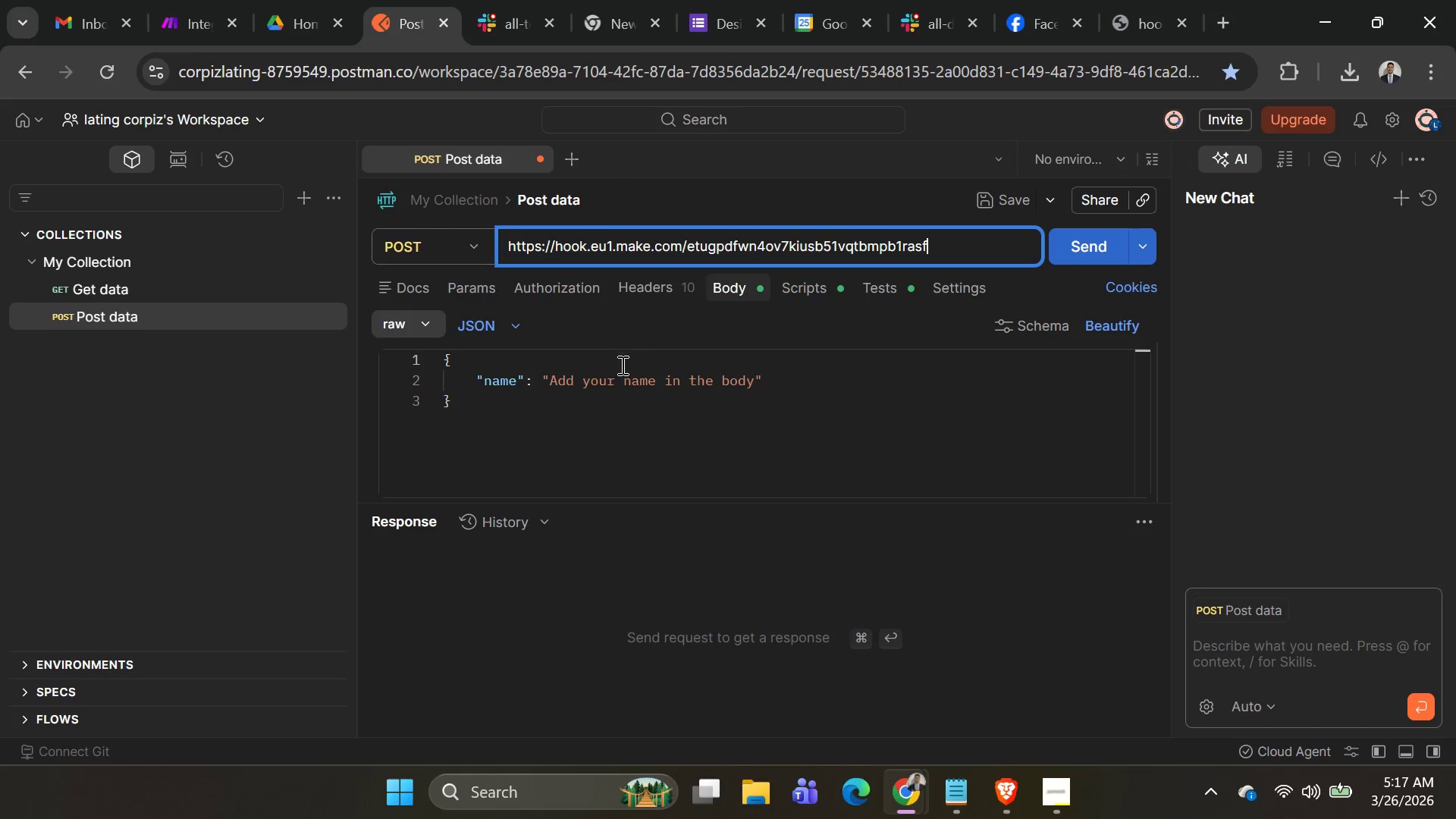 
key(Control+A)
 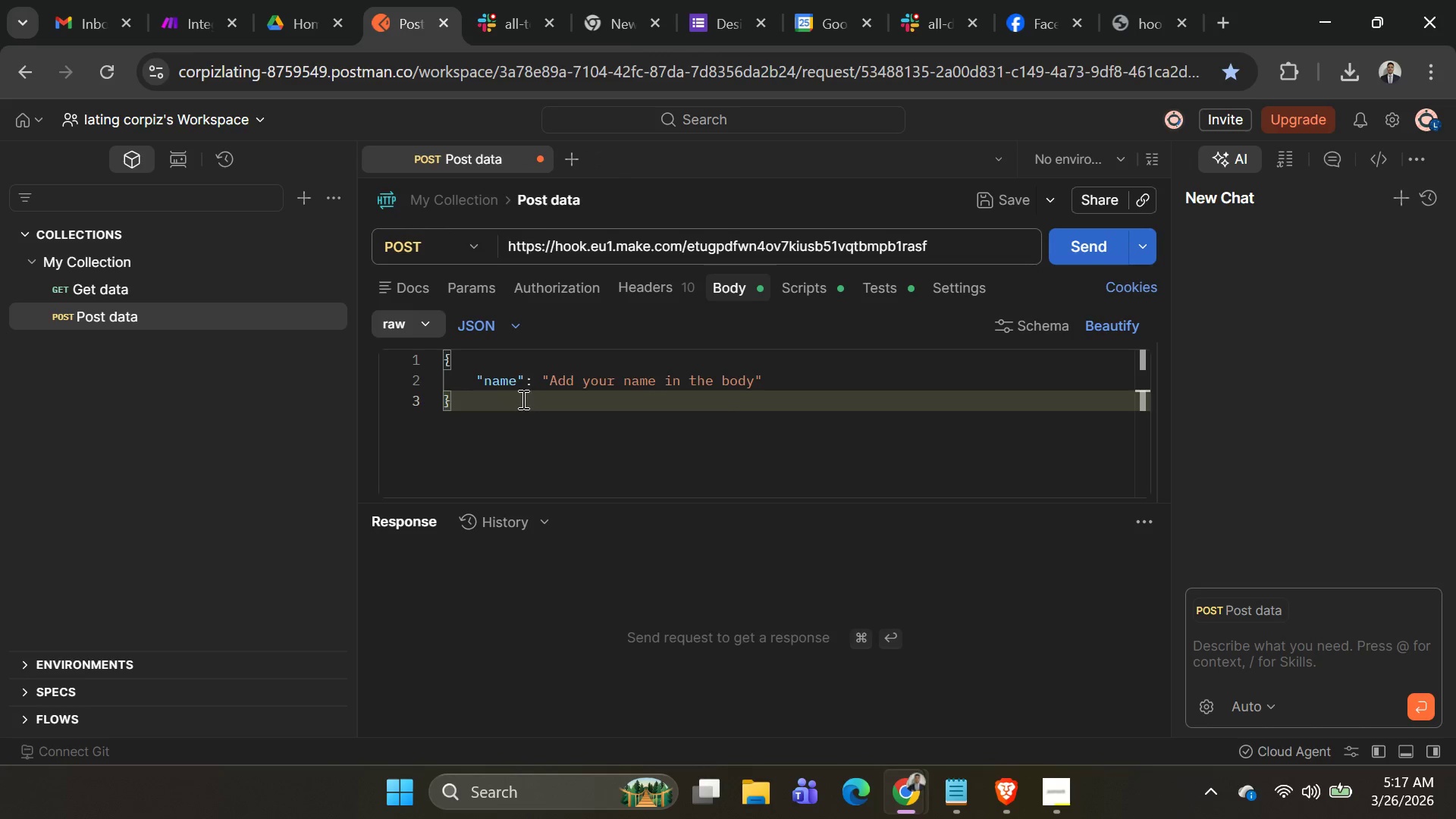 
left_click([522, 396])
 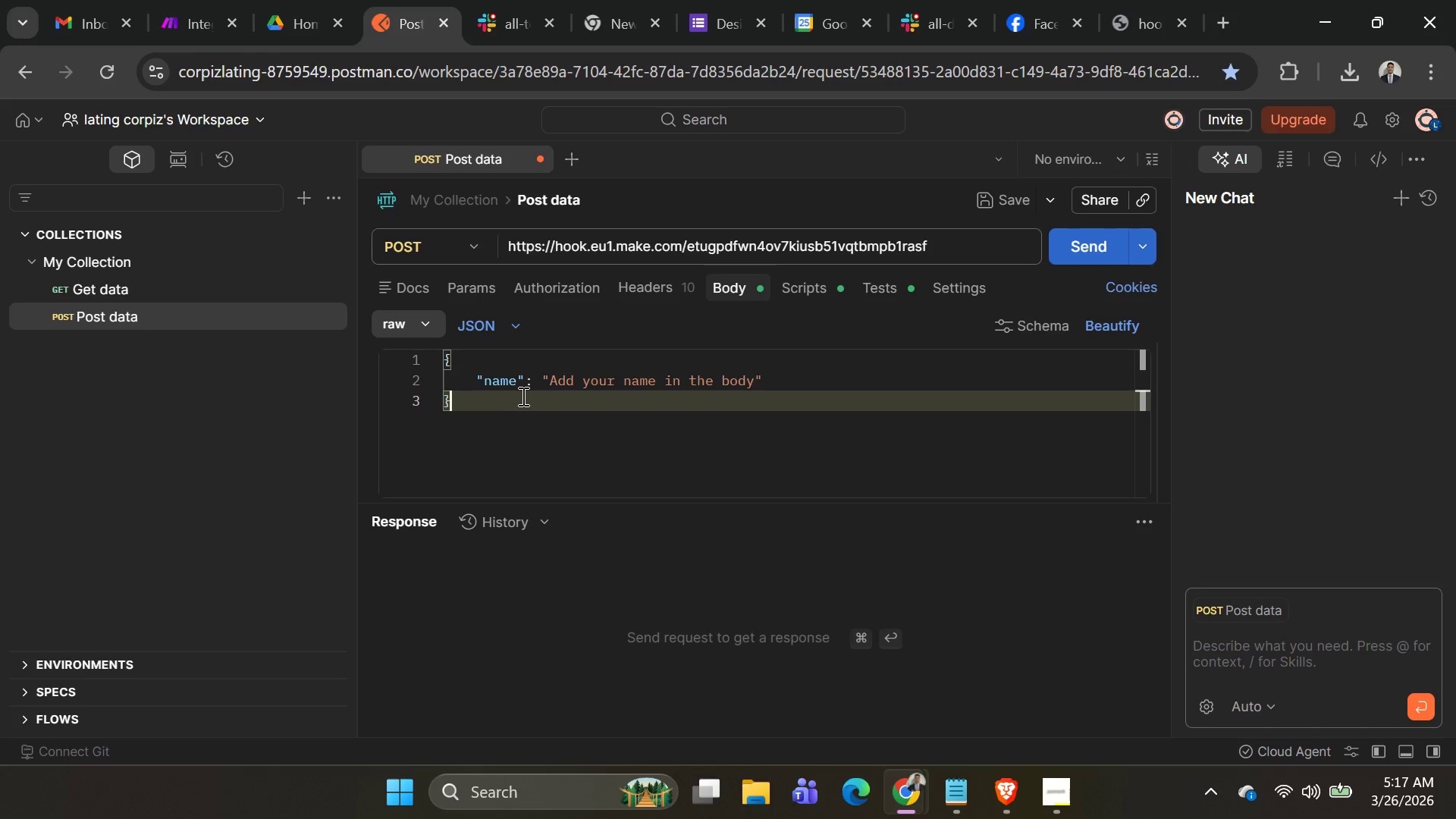 
key(Control+A)
 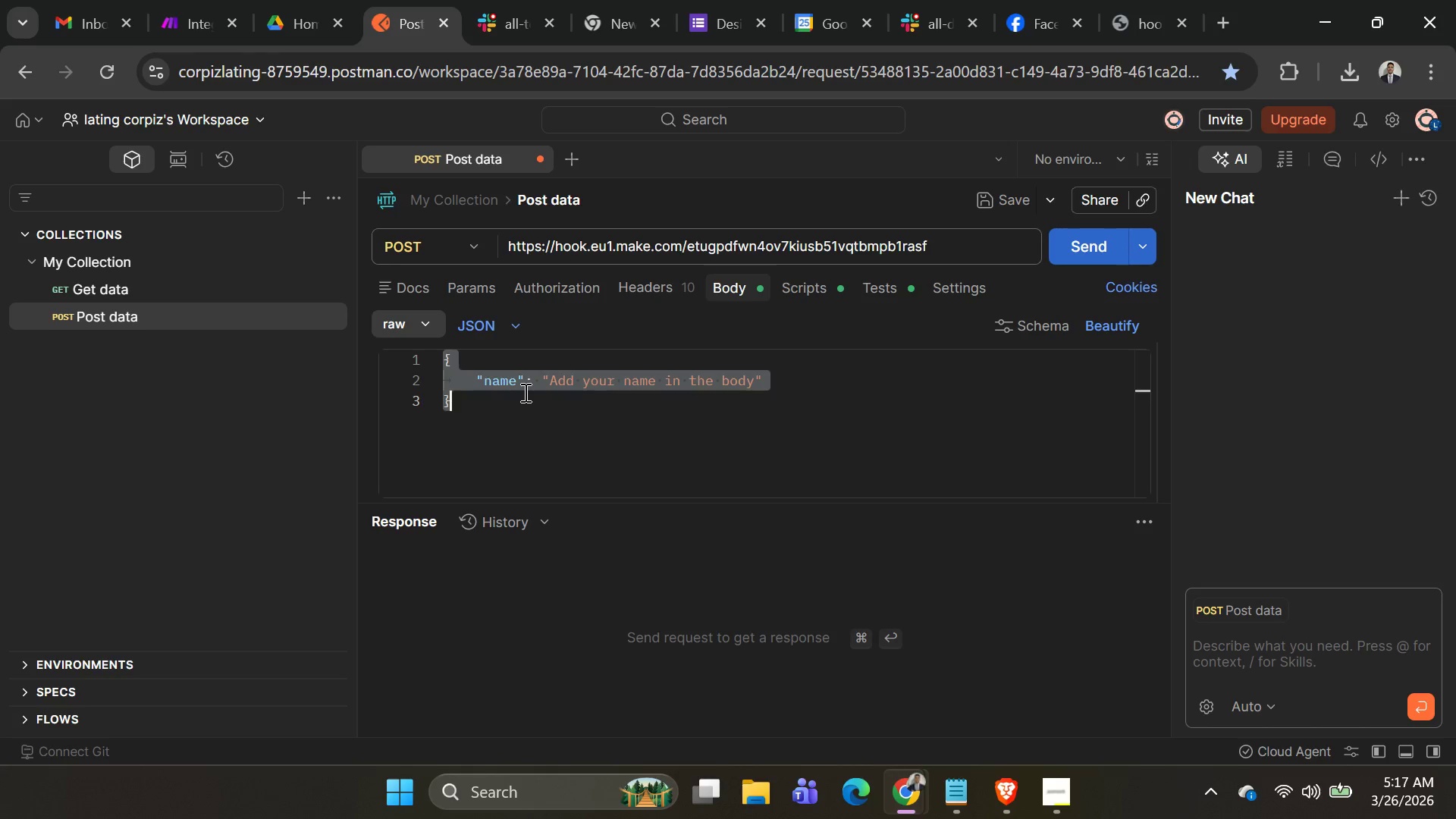 
key(Control+V)
 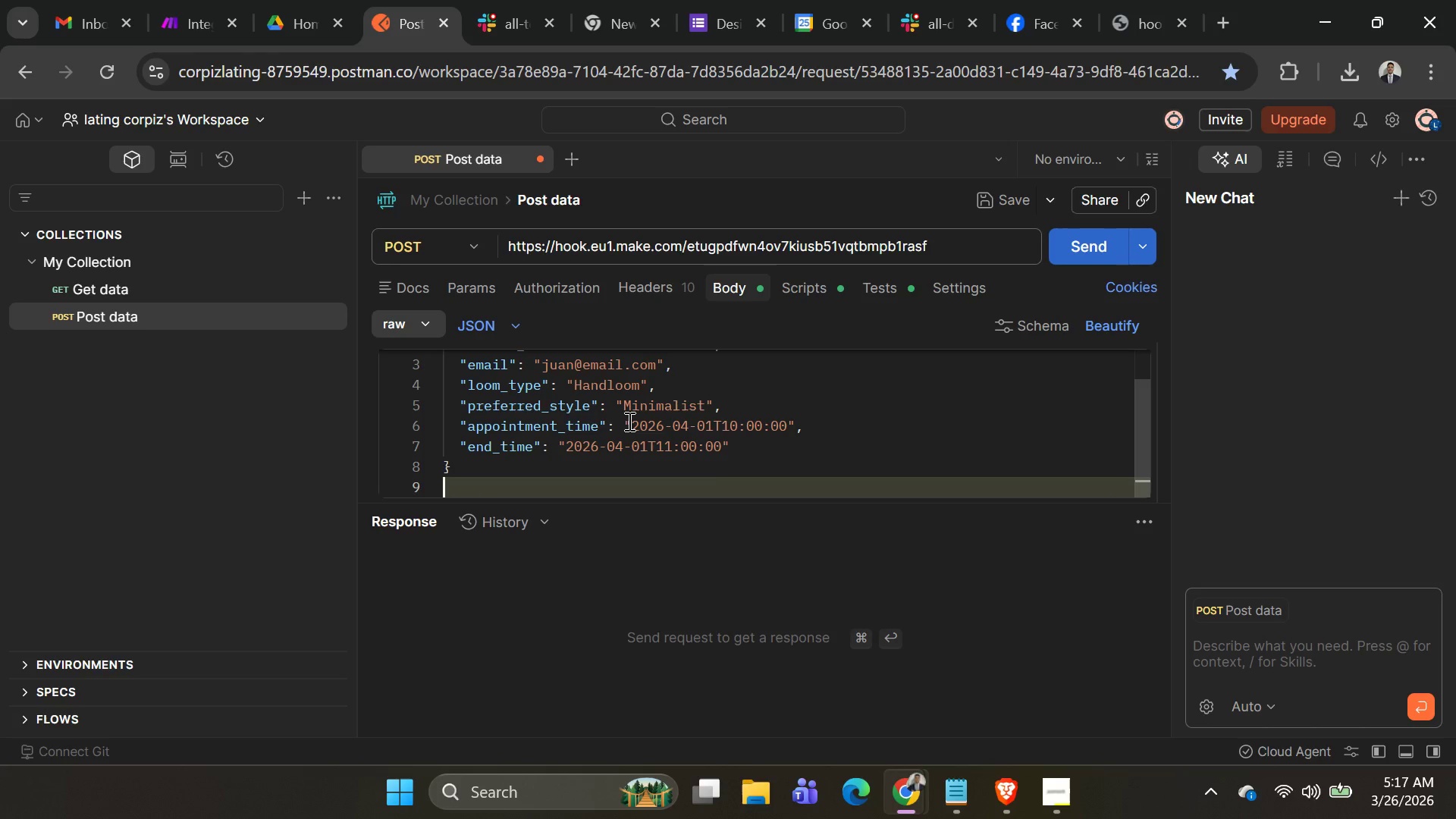 
key(Backspace)
 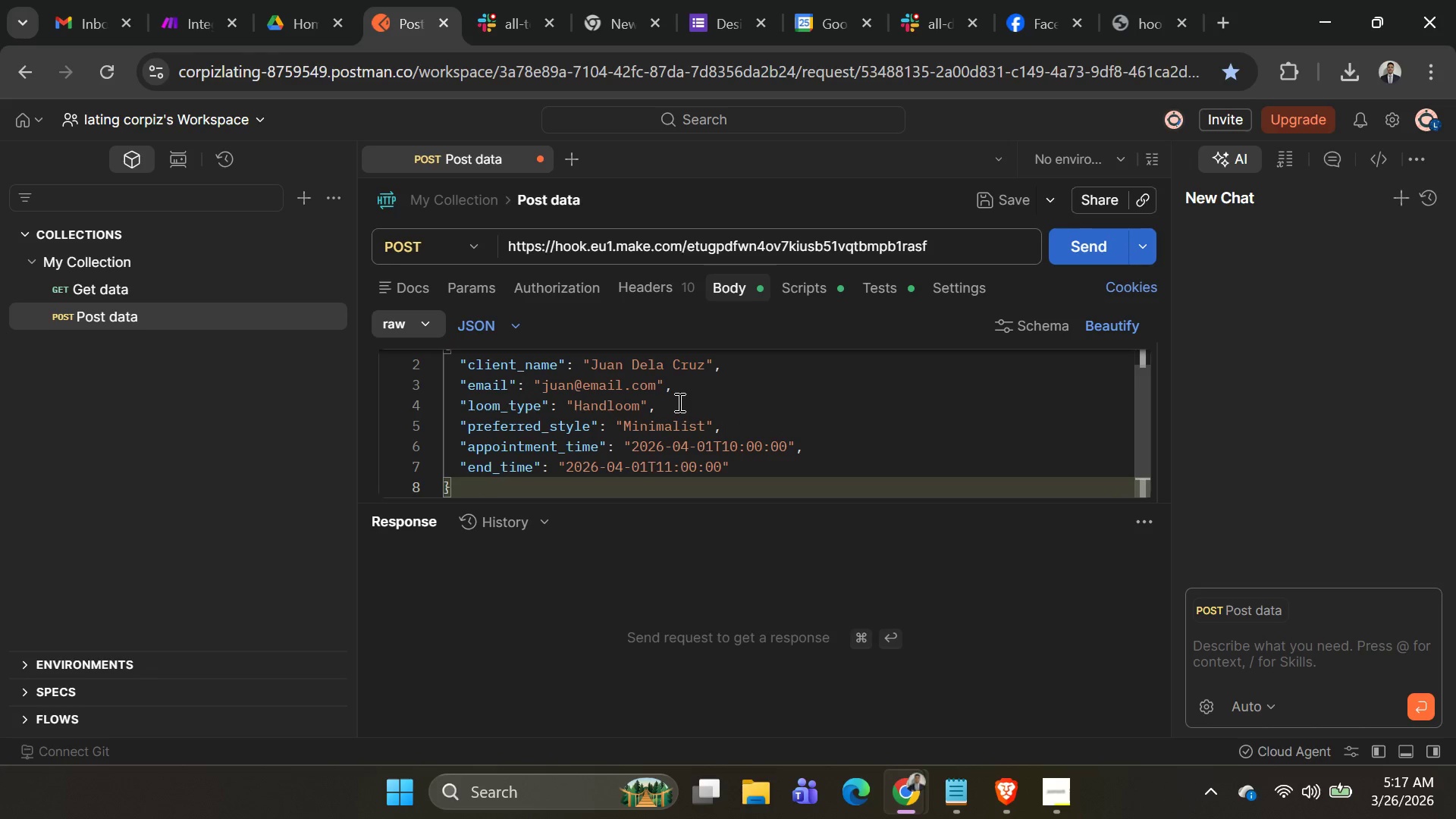 
scroll: coordinate [676, 406], scroll_direction: up, amount: 4.0
 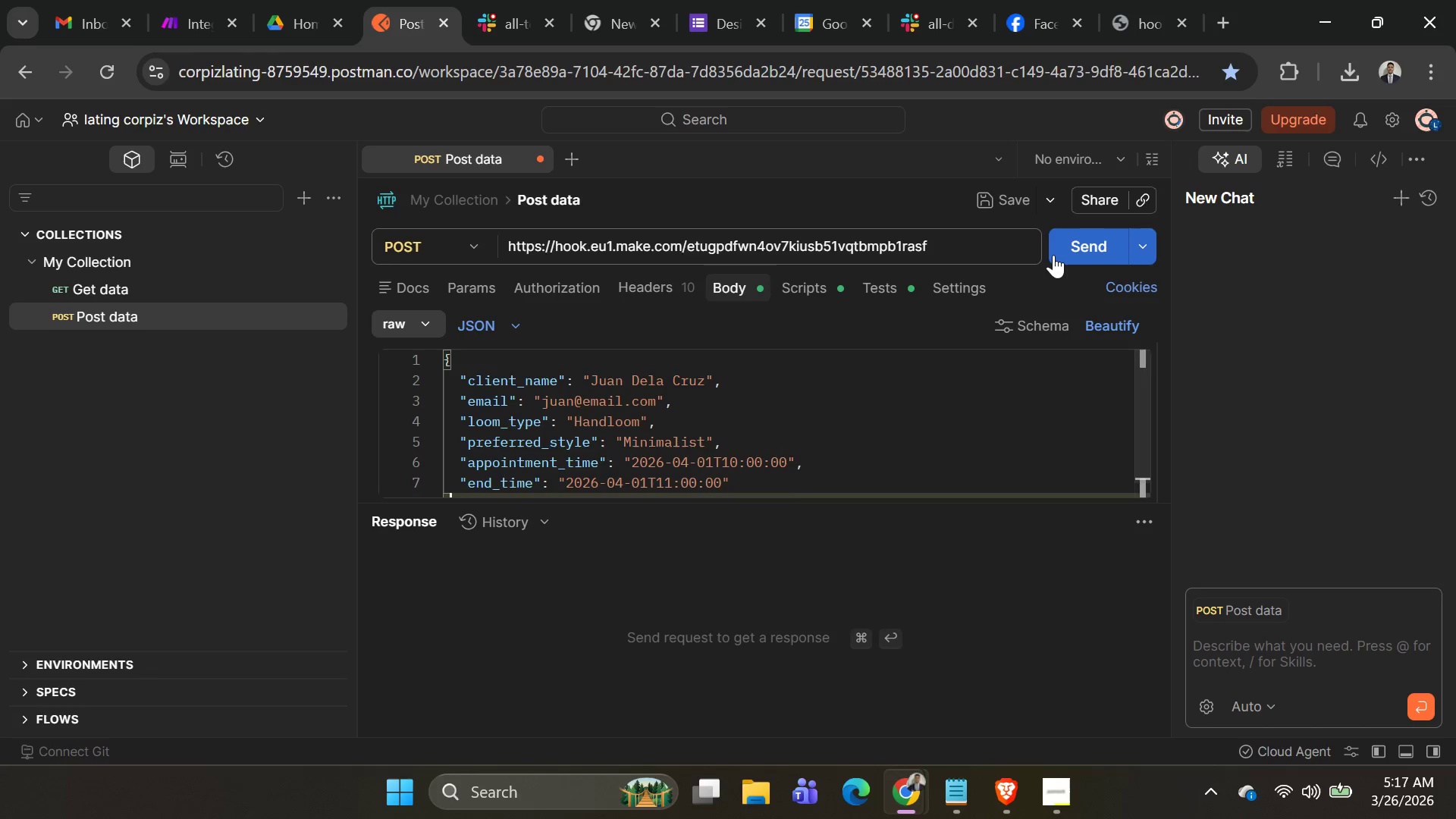 
left_click([1066, 251])
 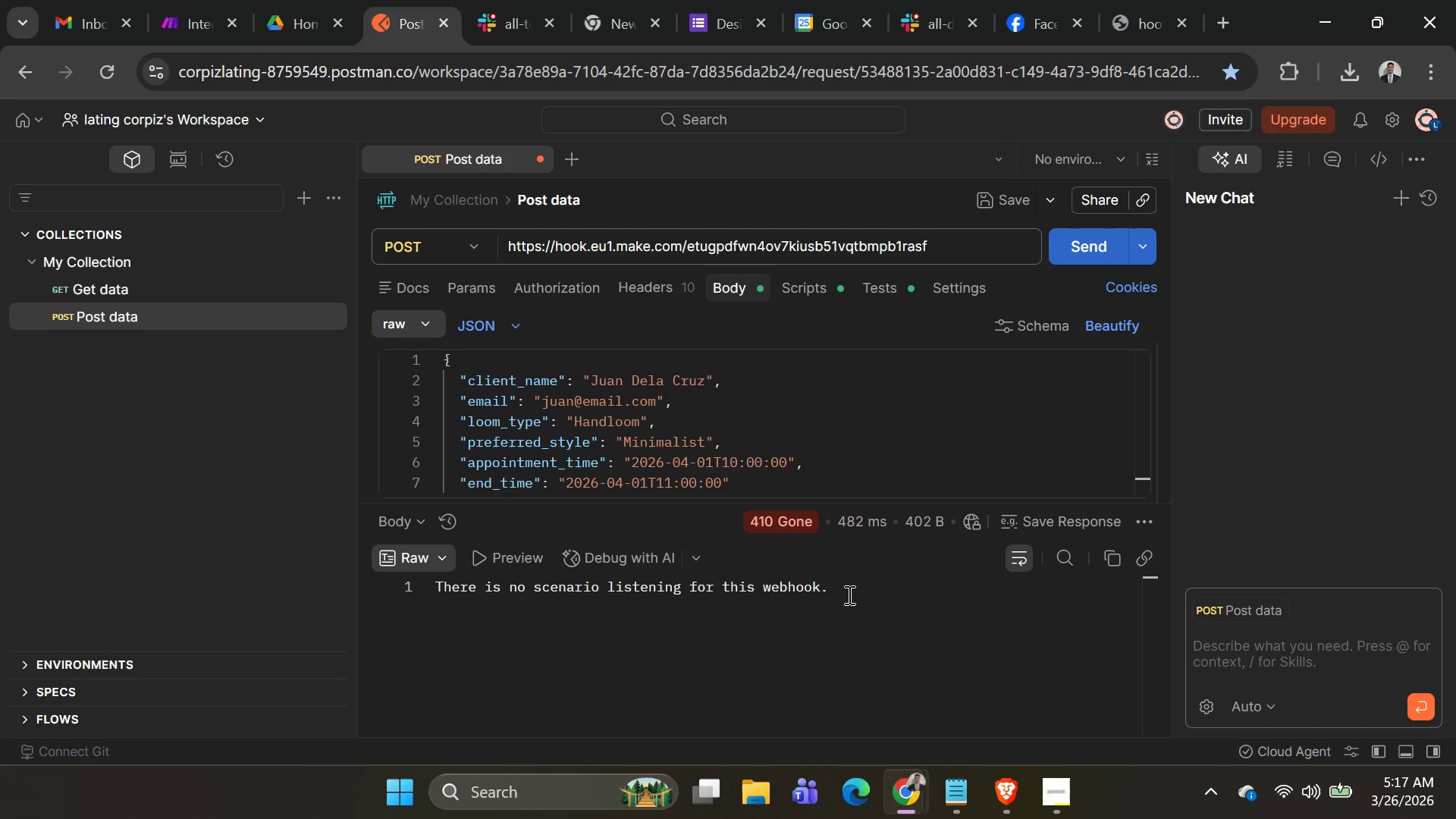 
wait(6.52)
 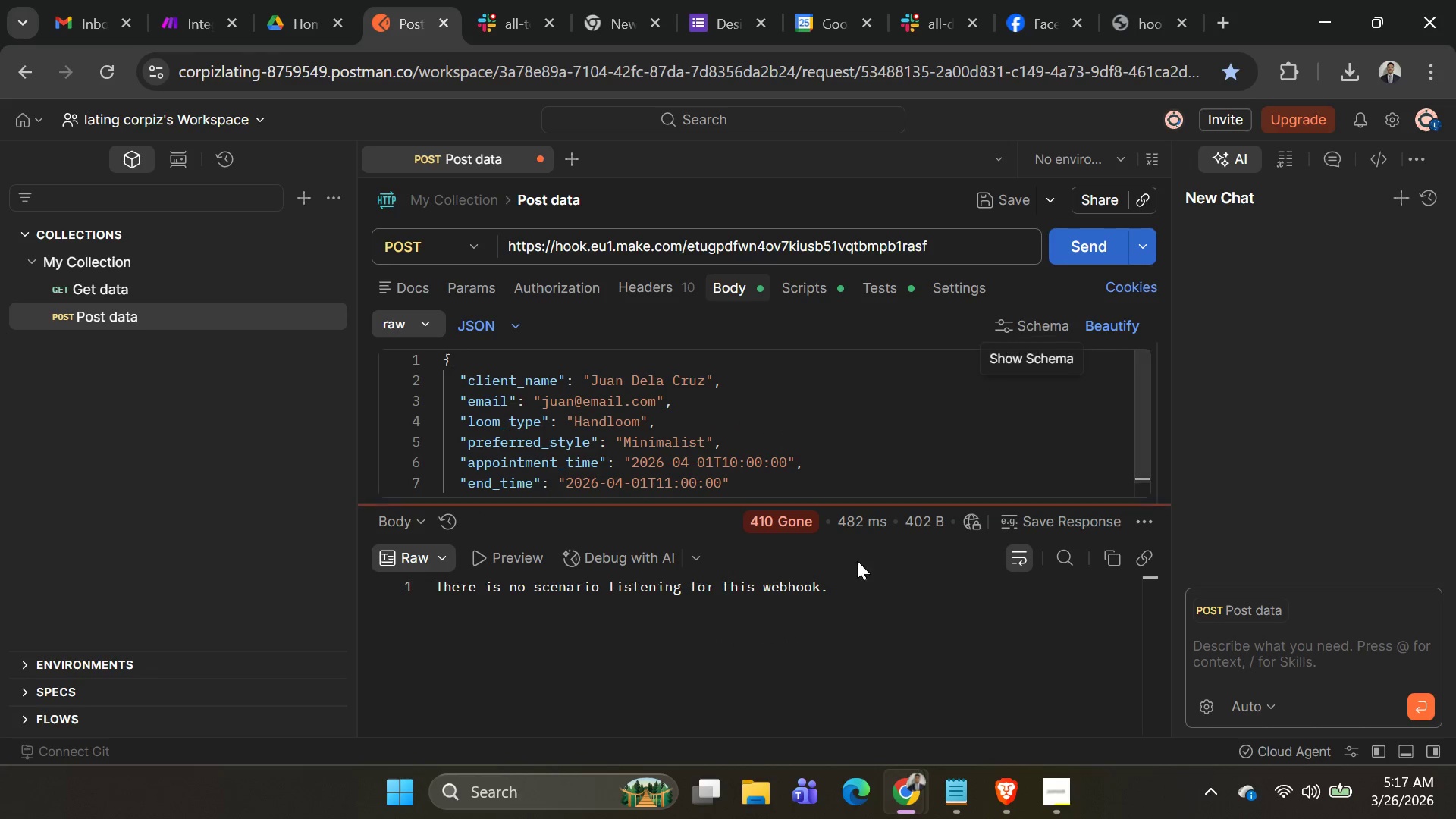 
scroll: coordinate [807, 415], scroll_direction: down, amount: 3.0
 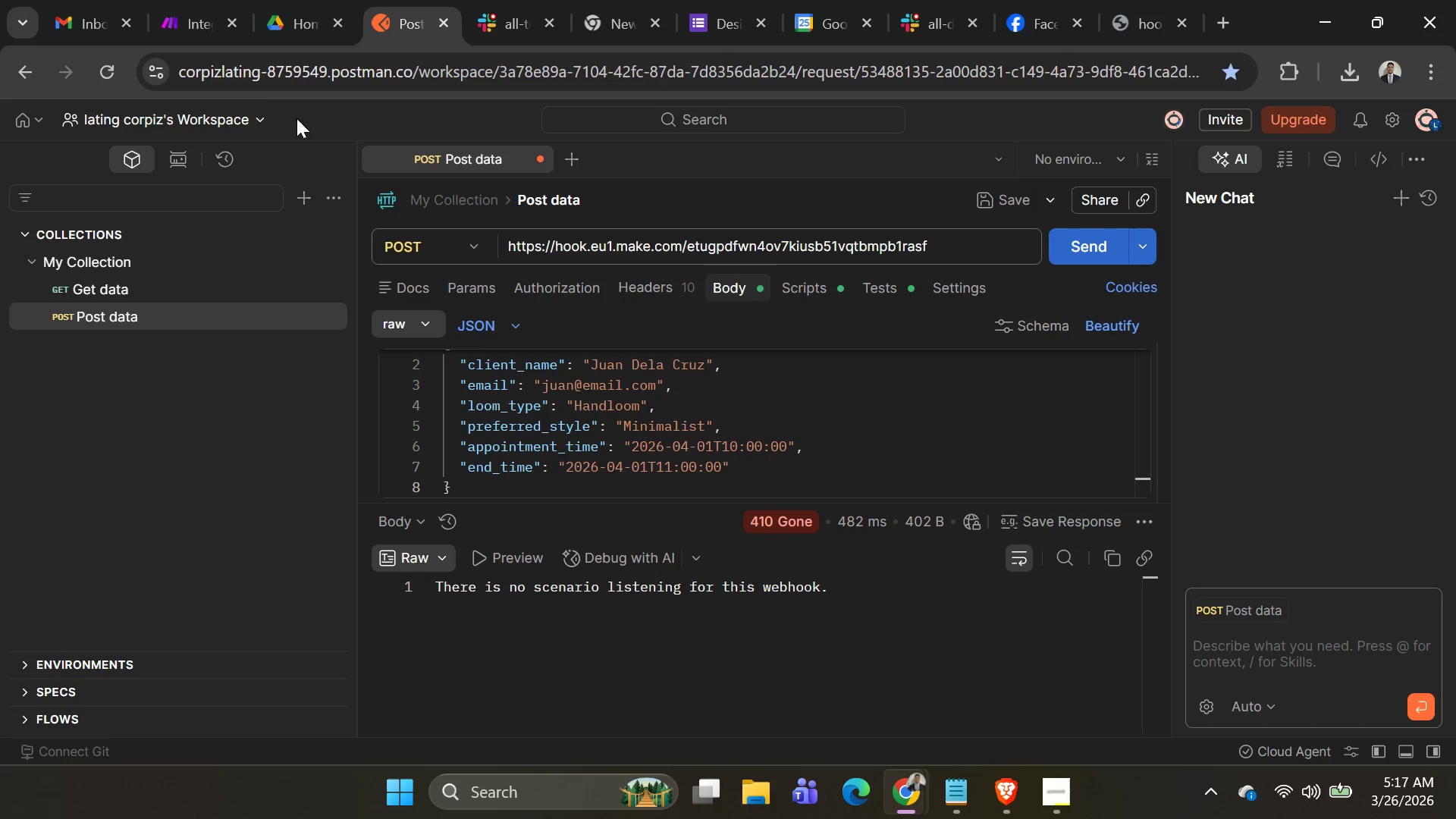 
left_click([173, 14])
 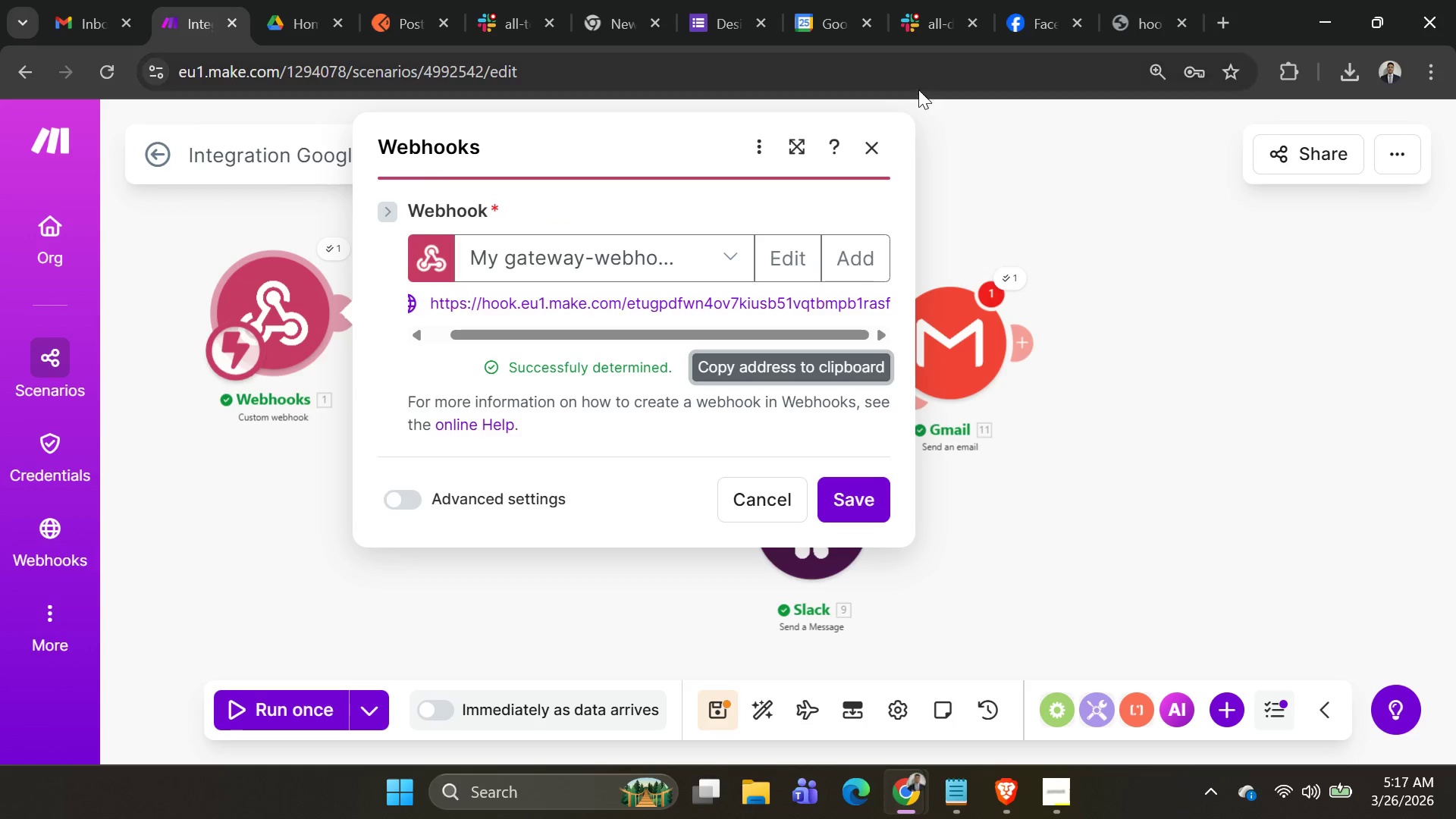 
left_click([878, 146])
 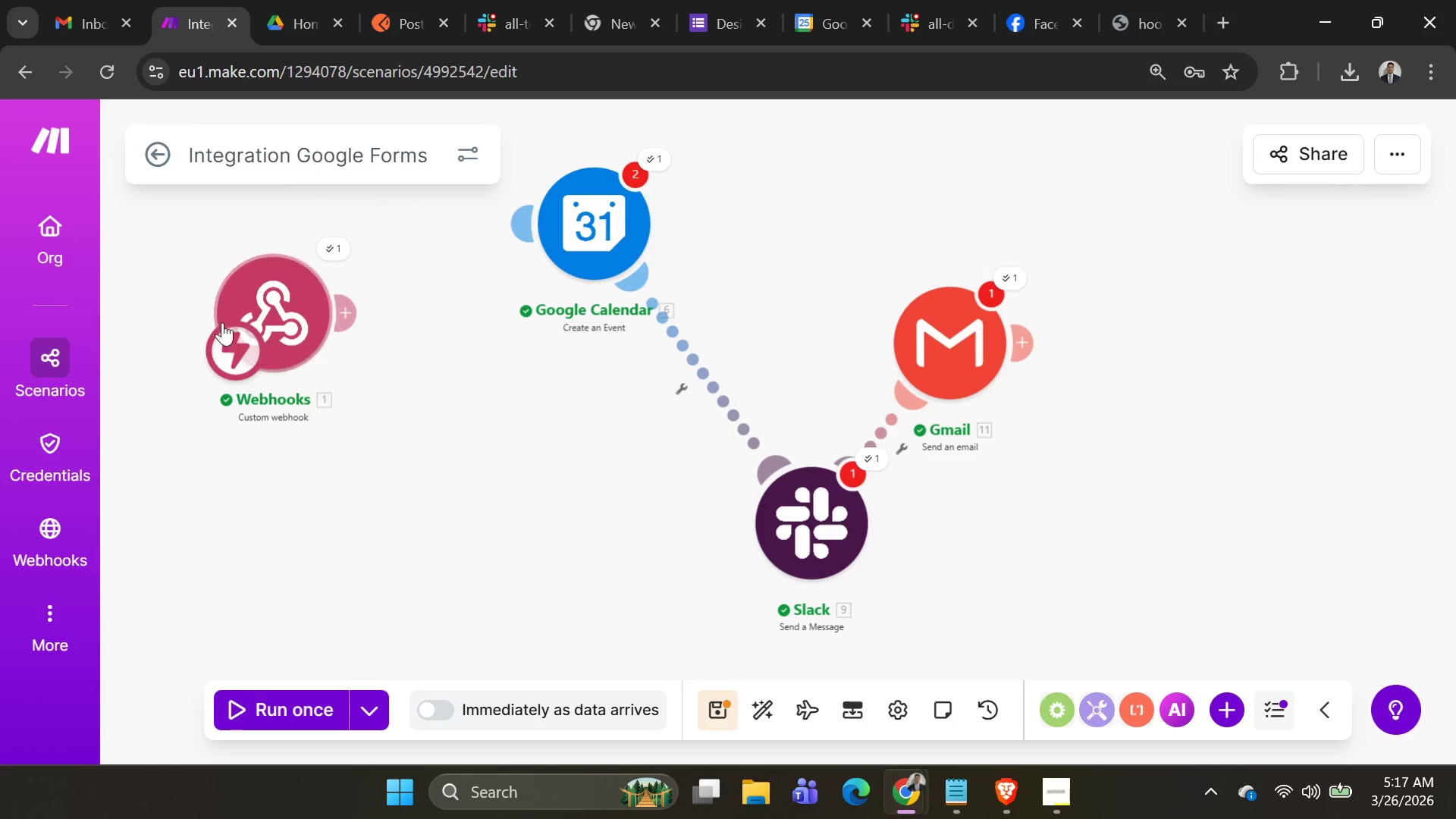 
right_click([259, 306])
 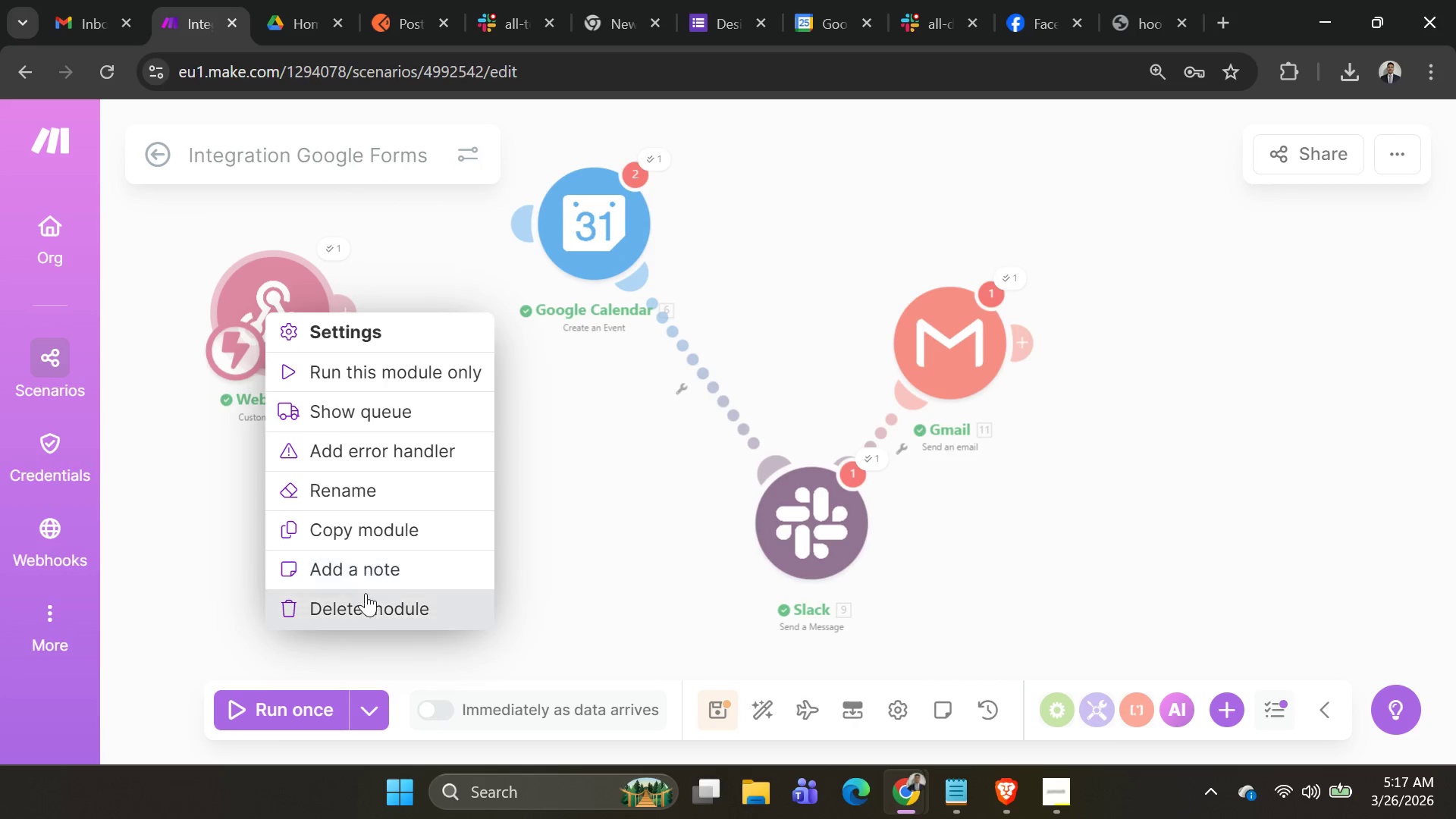 
left_click([366, 605])
 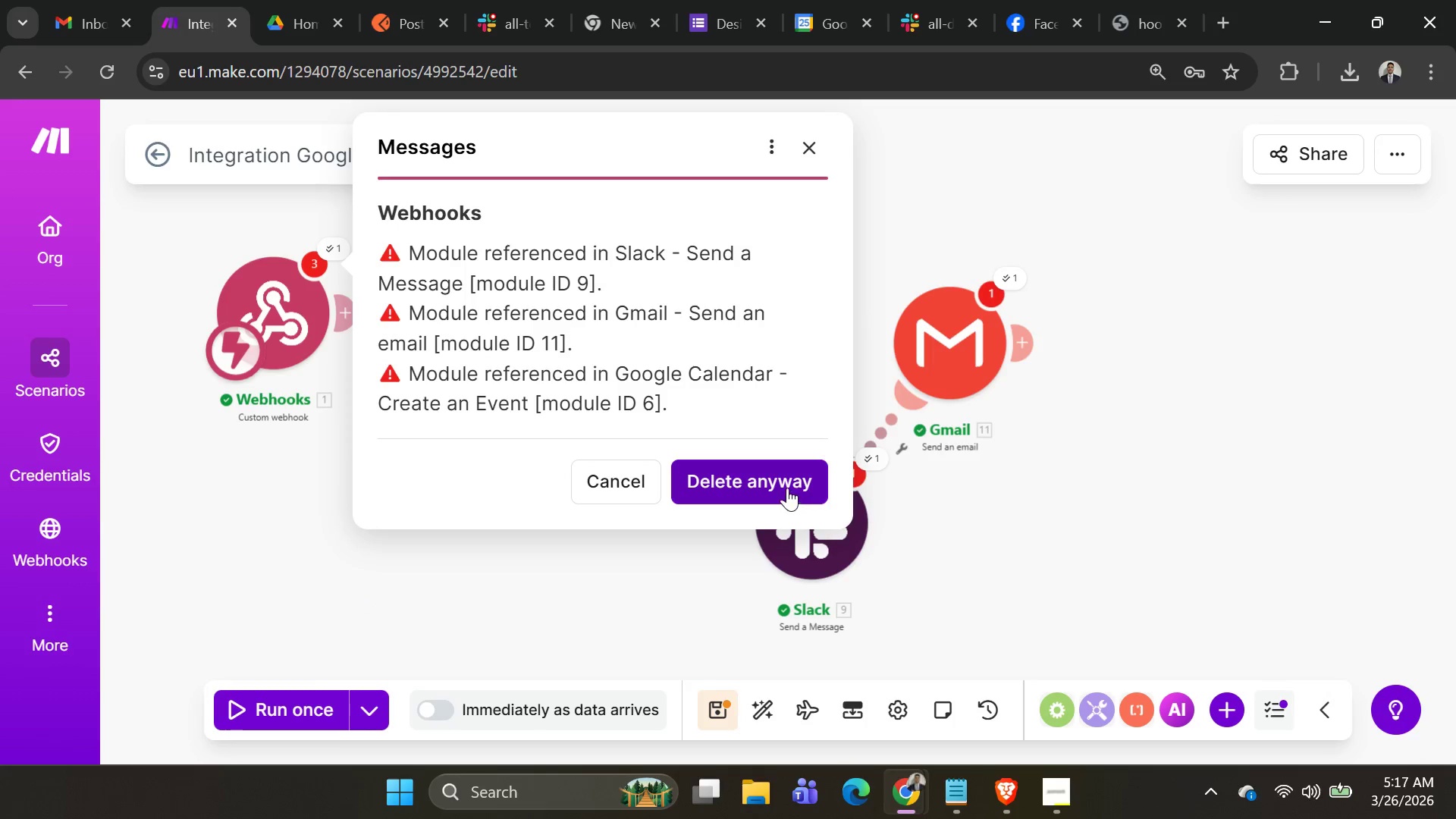 
left_click([783, 483])
 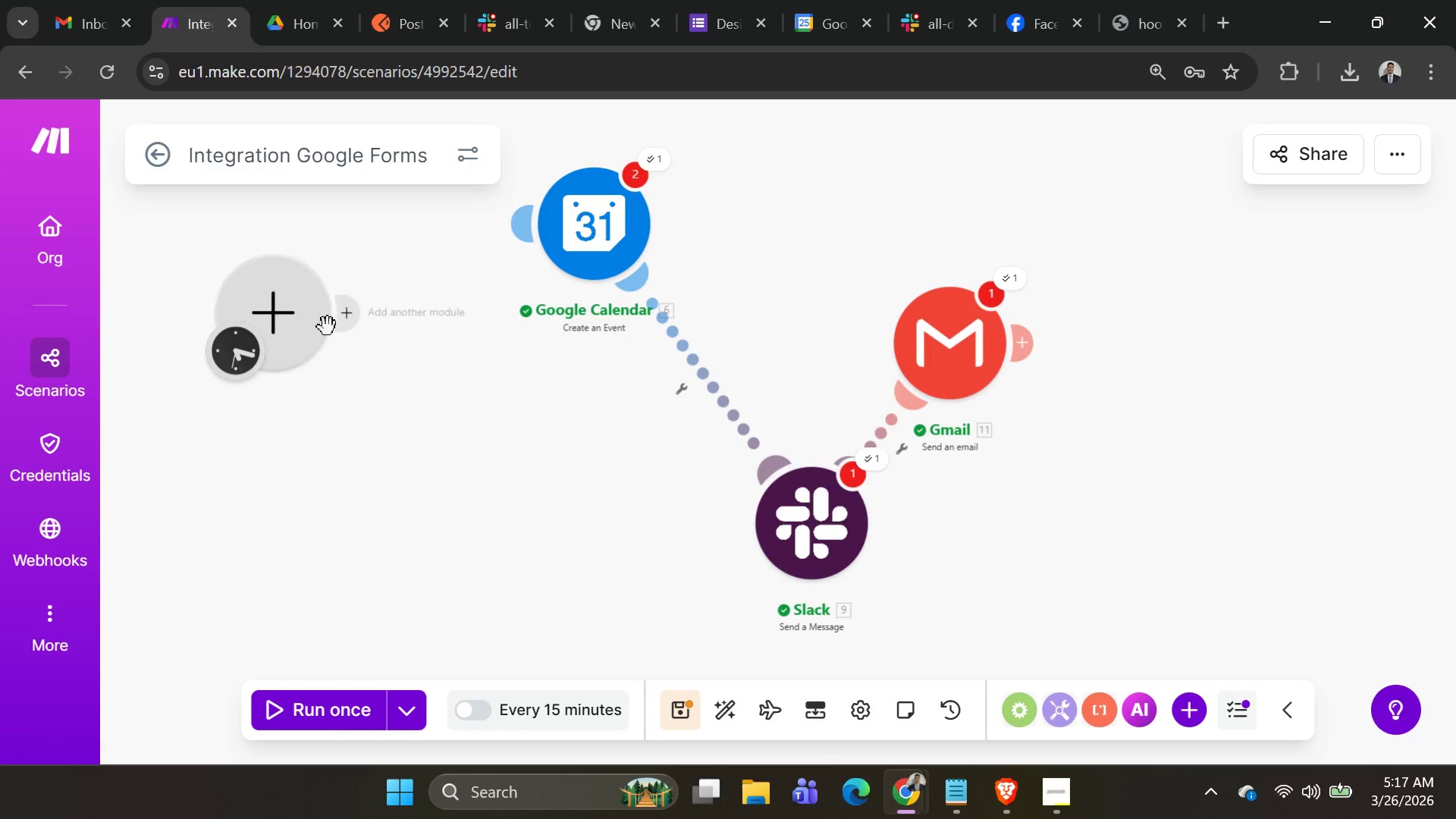 
left_click([295, 309])
 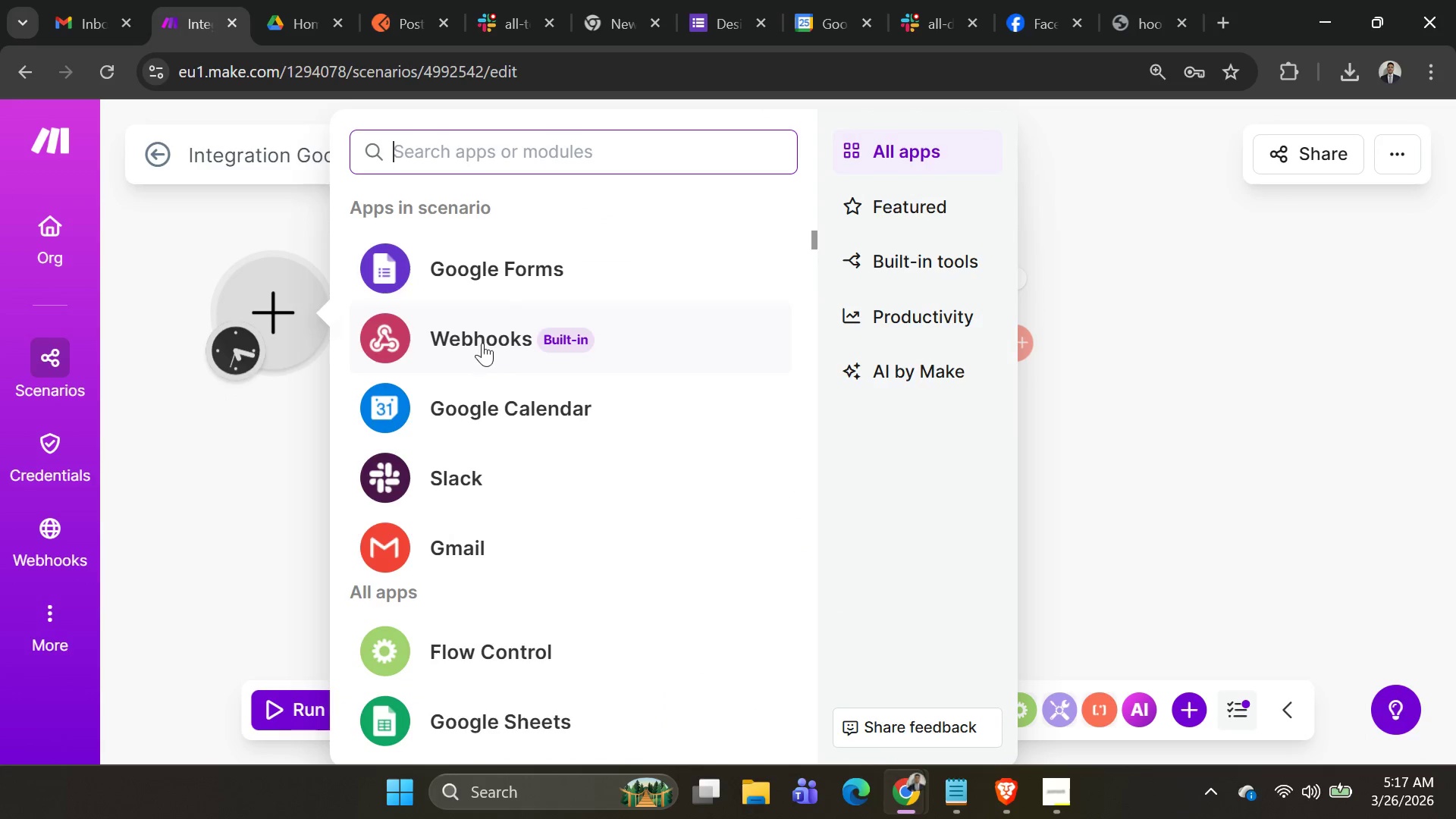 
left_click([490, 334])
 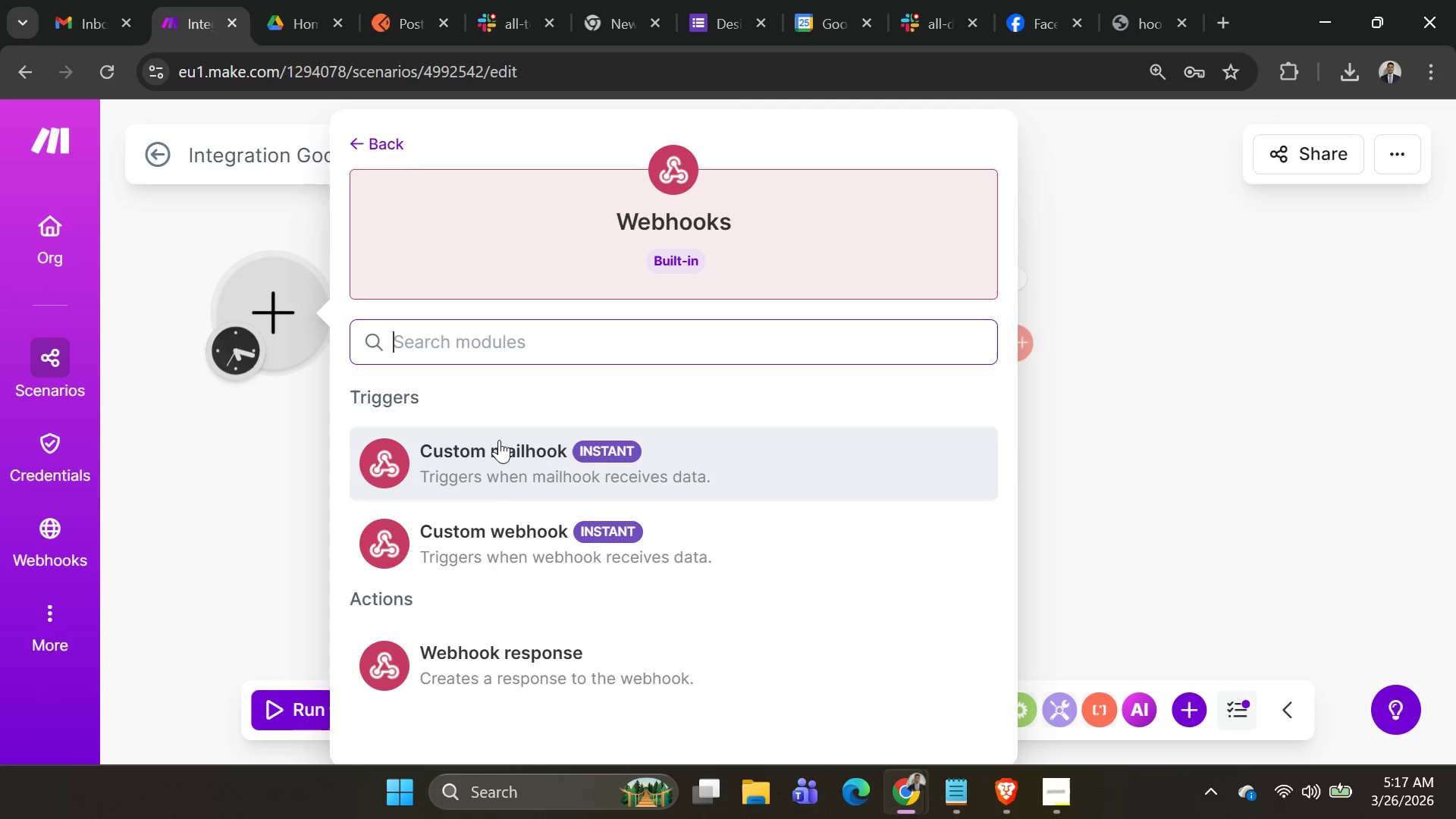 
left_click([497, 516])
 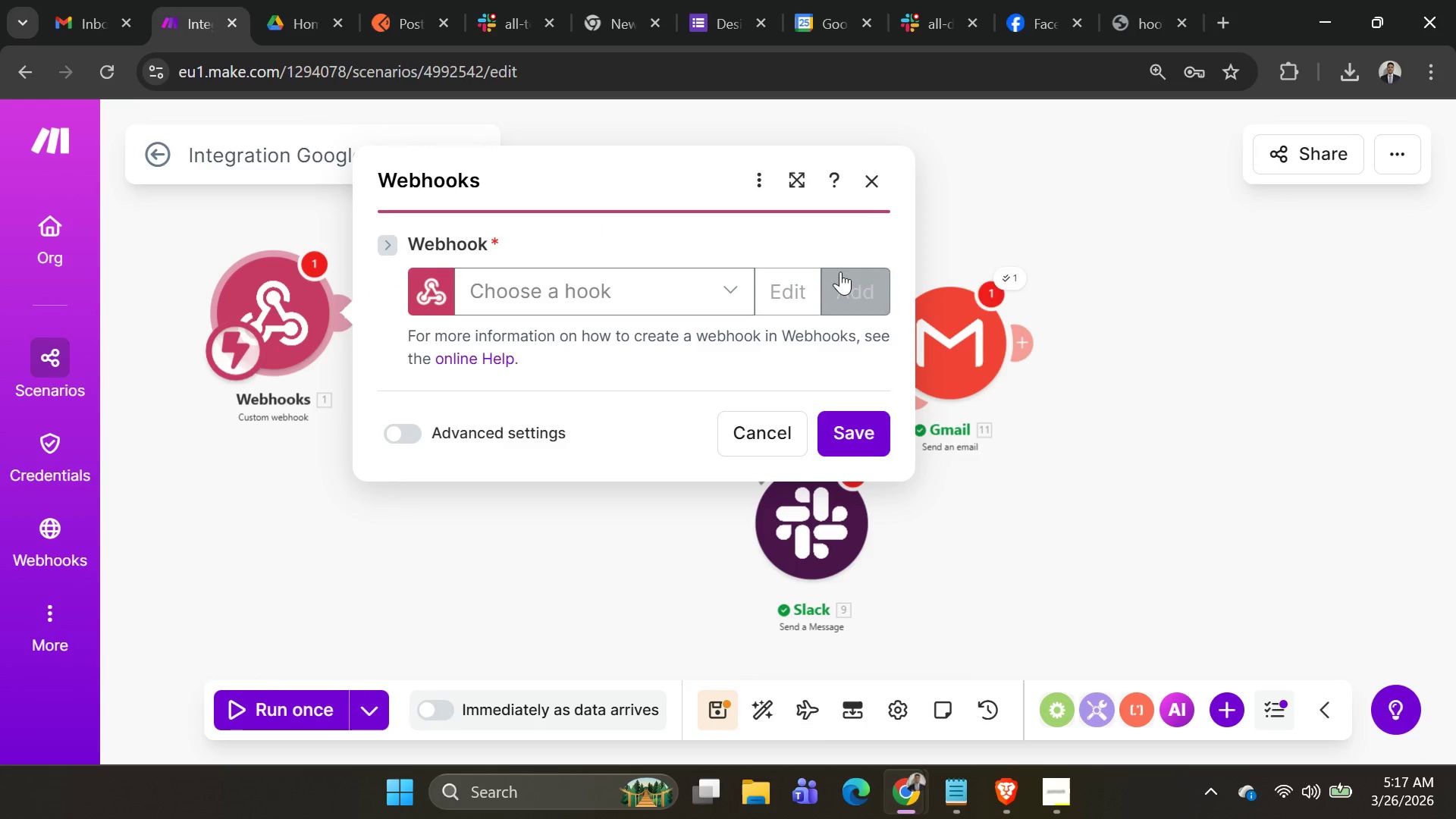 
left_click([850, 284])
 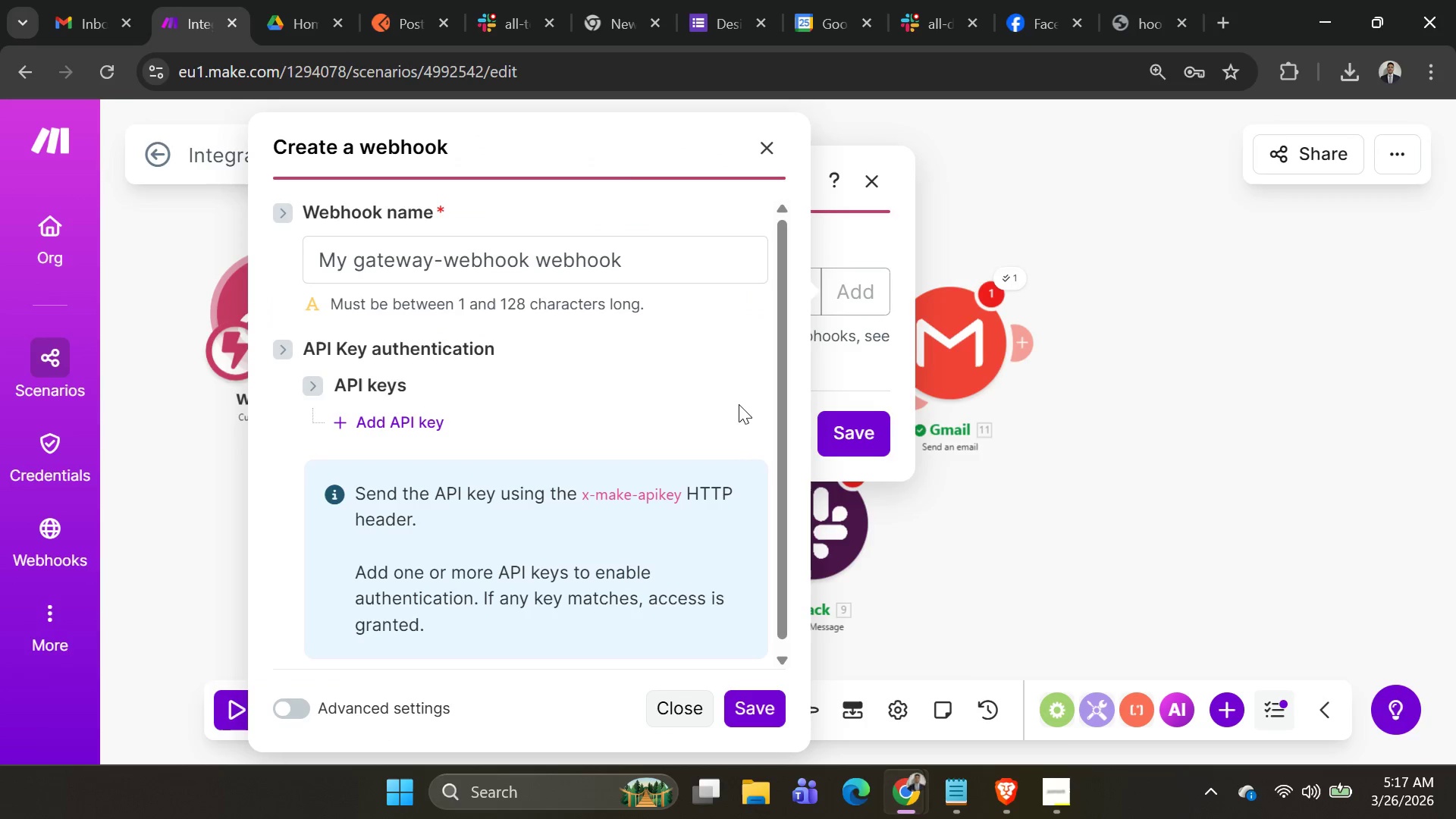 
scroll: coordinate [648, 429], scroll_direction: down, amount: 2.0
 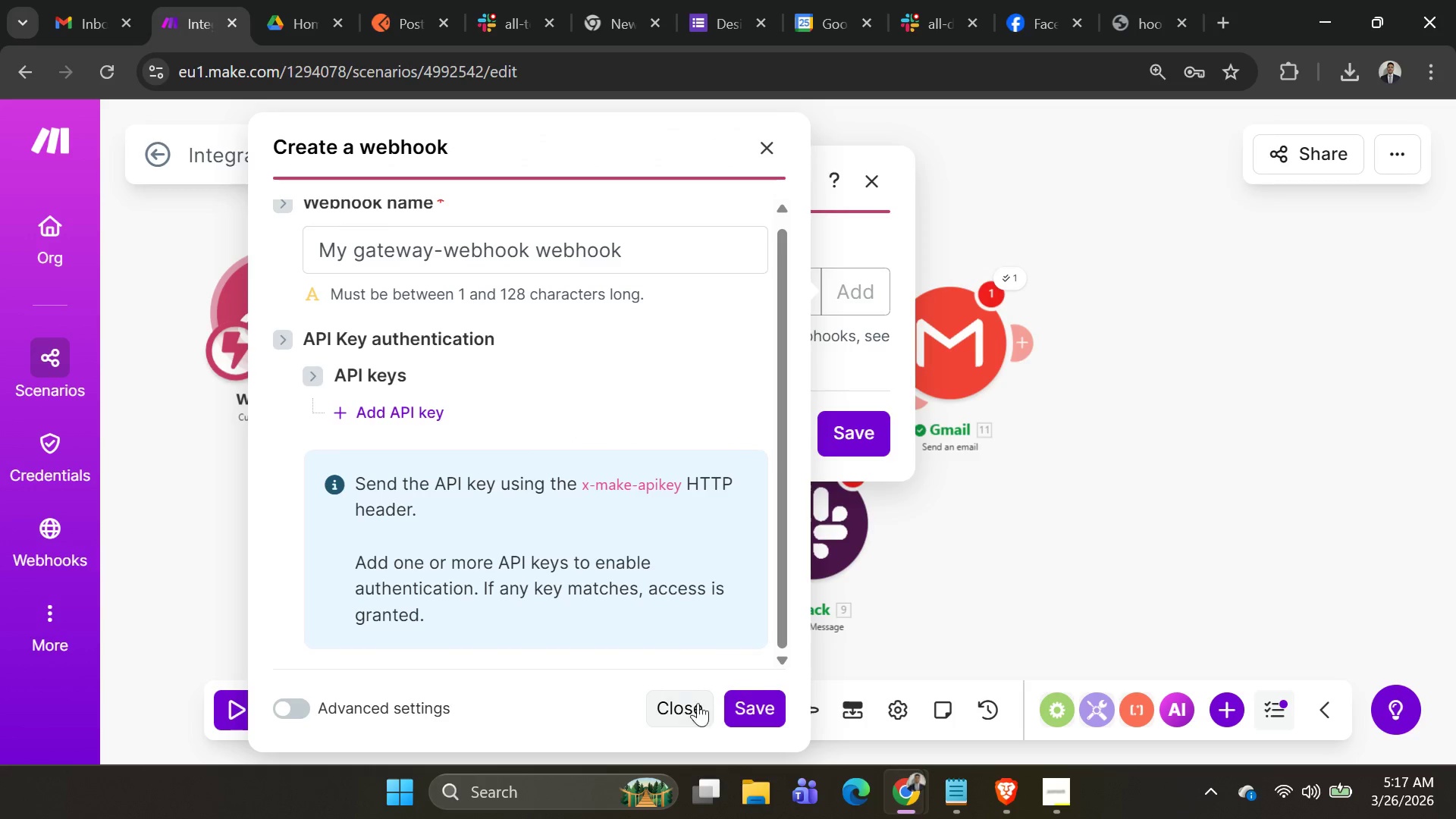 
left_click([758, 703])
 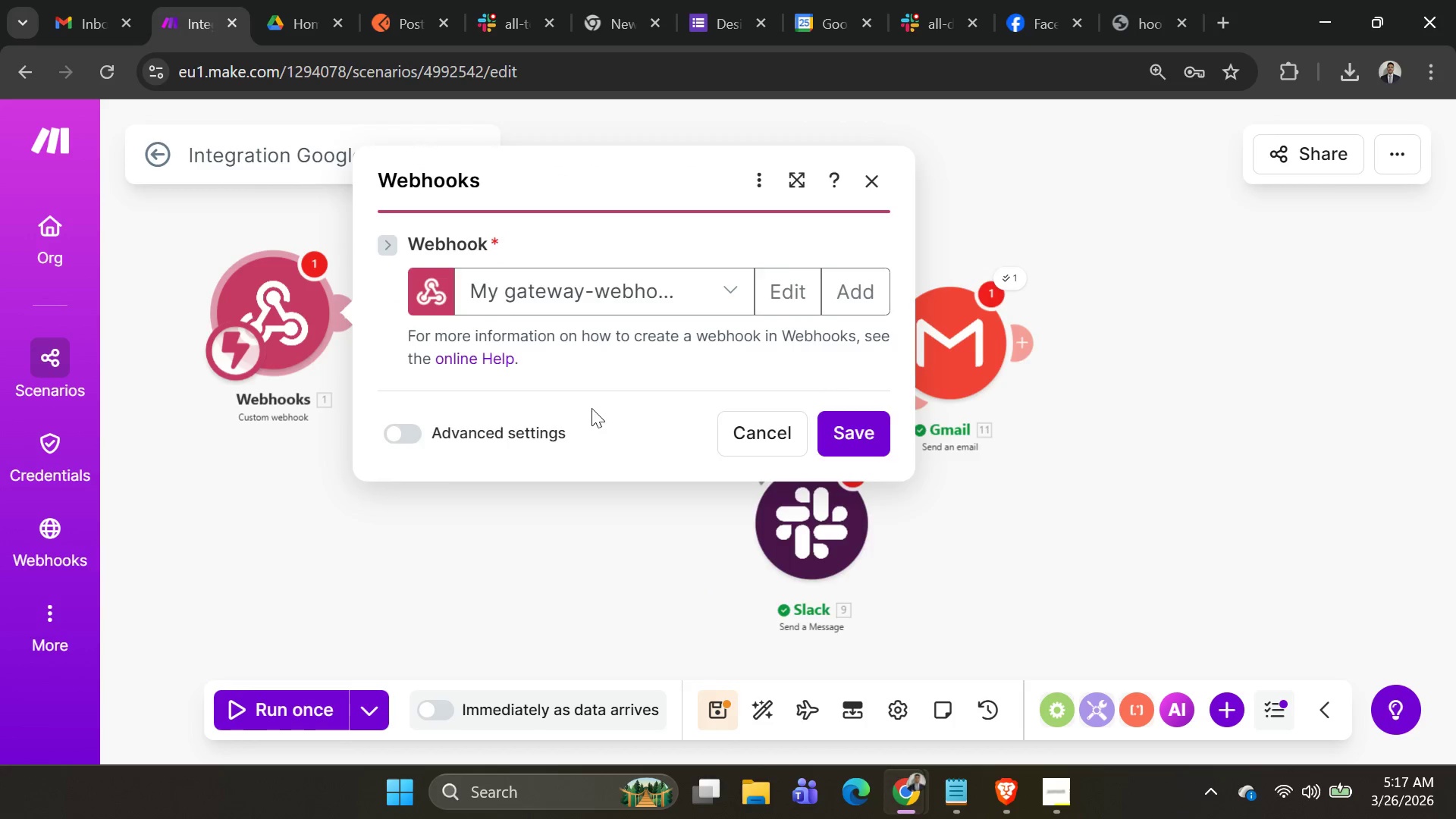 
left_click_drag(start_coordinate=[597, 391], to_coordinate=[601, 387])
 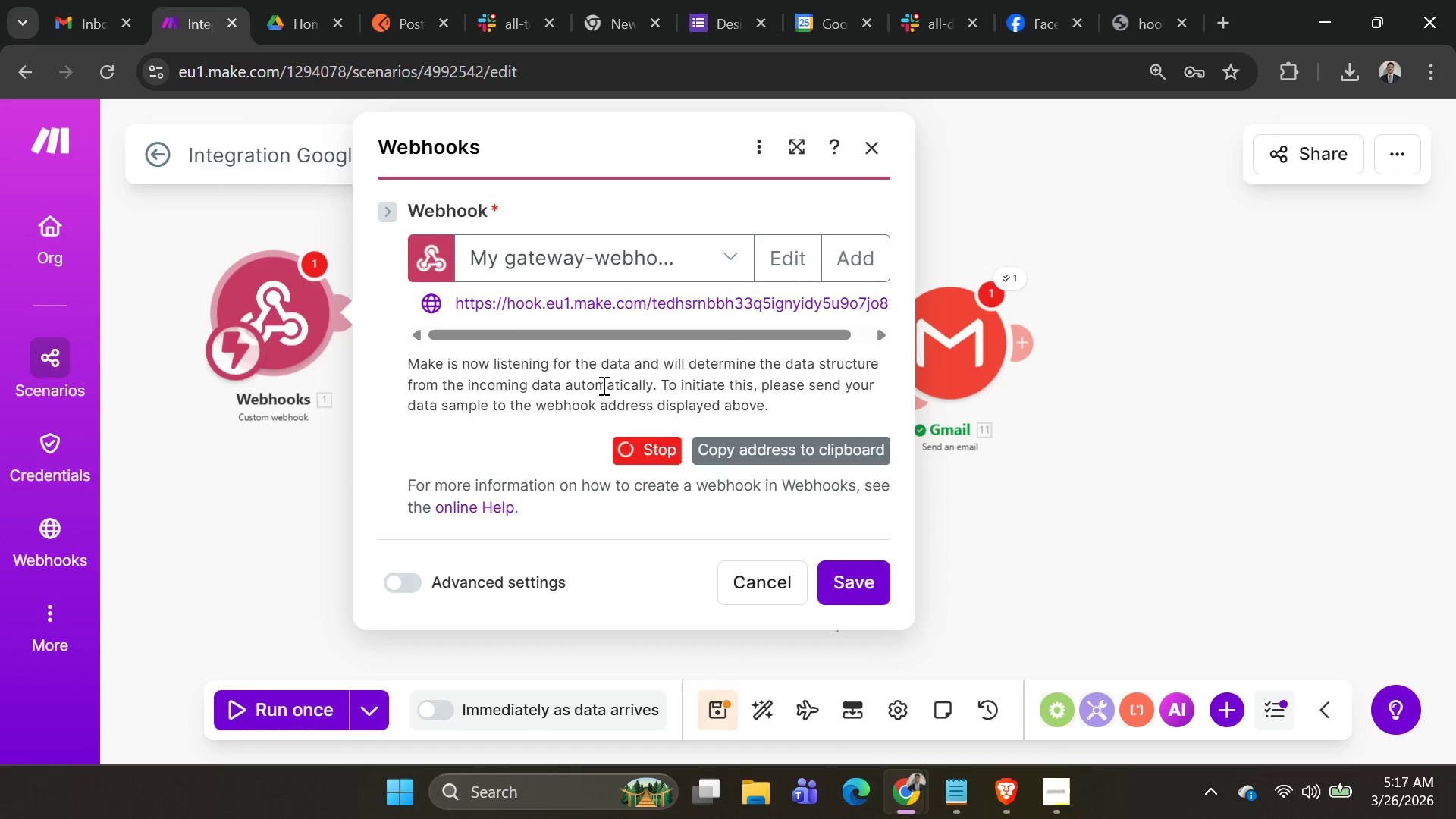 
left_click_drag(start_coordinate=[602, 385], to_coordinate=[613, 377])
 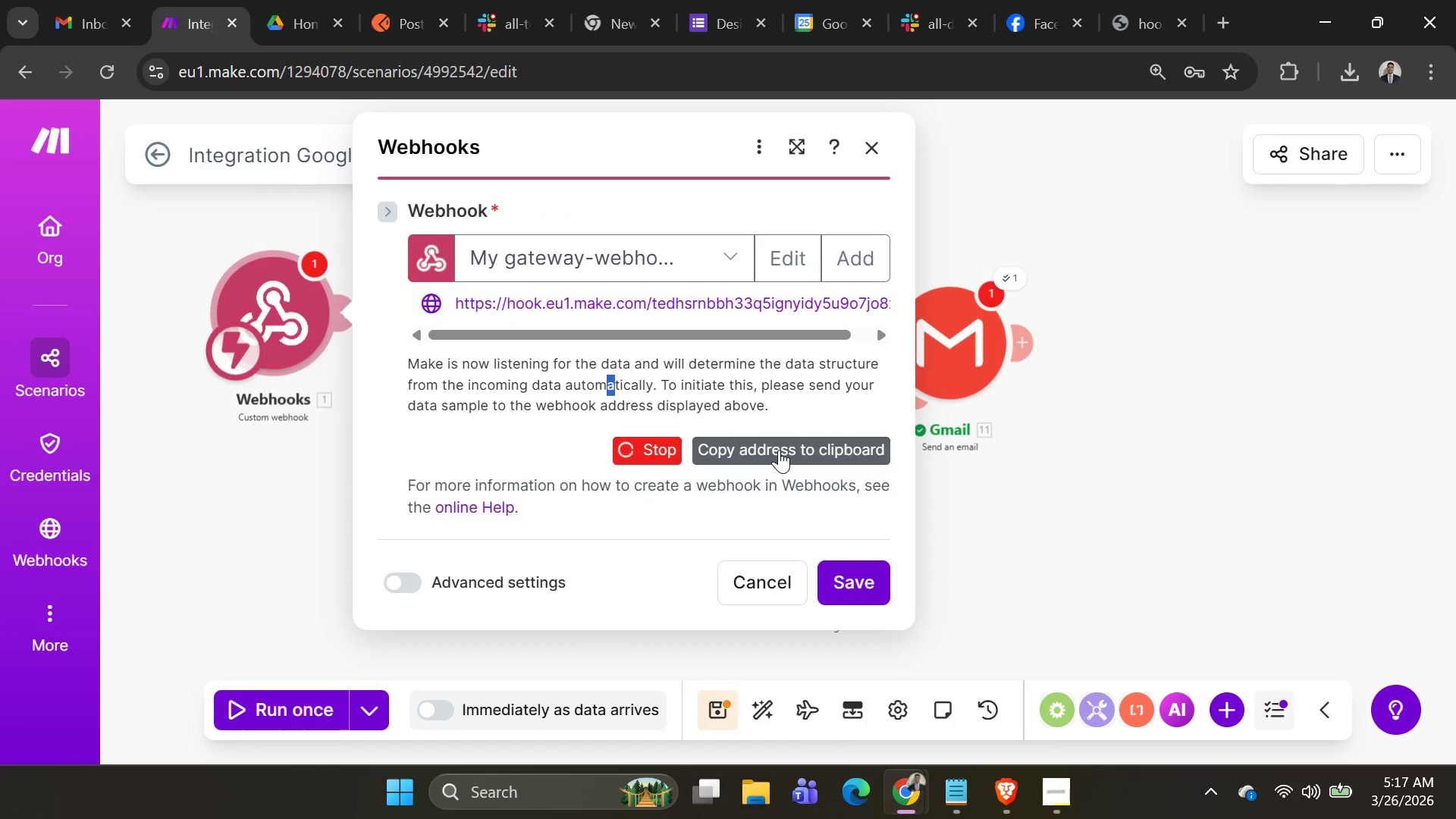 
wait(11.19)
 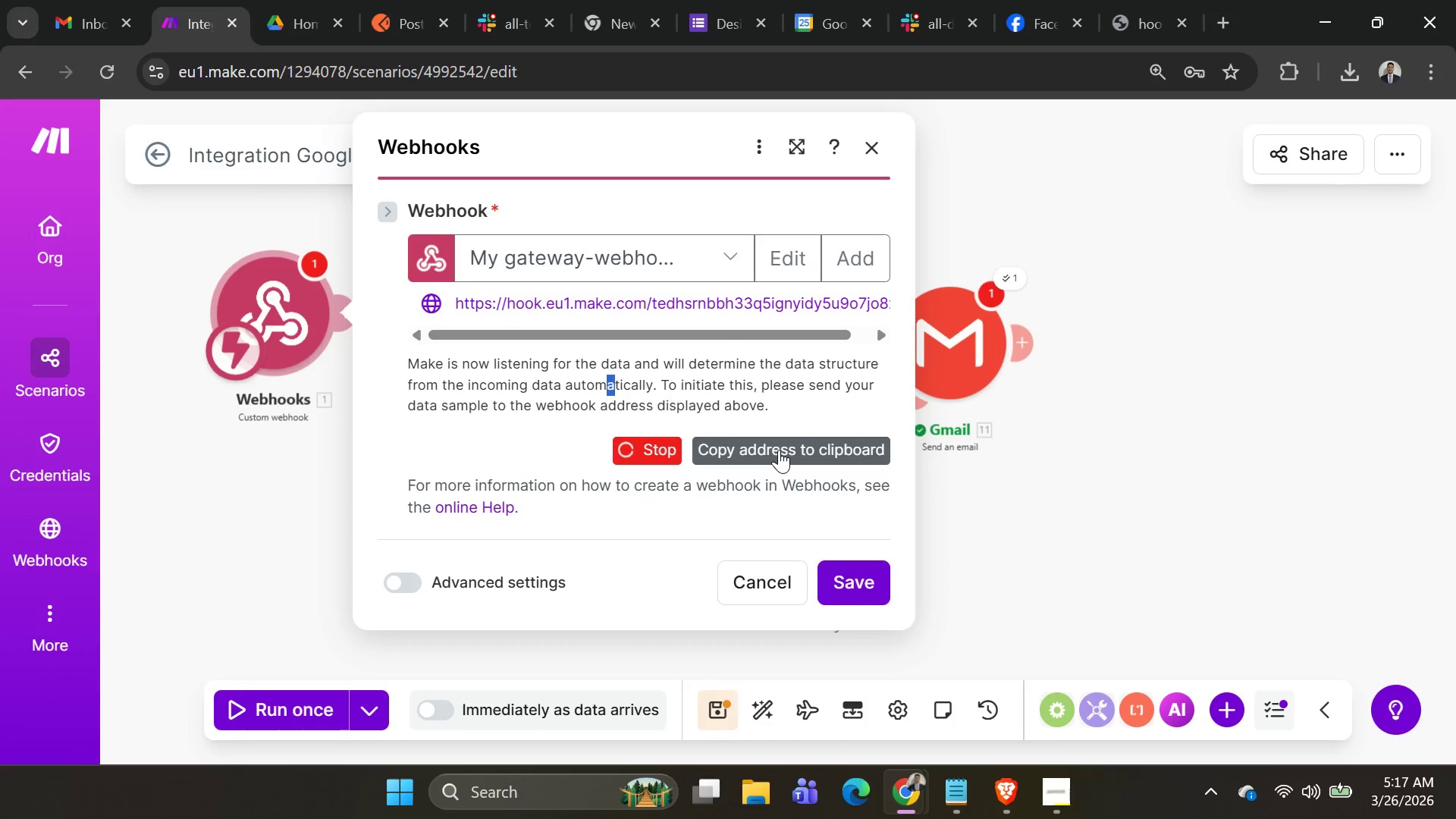 
left_click([734, 442])
 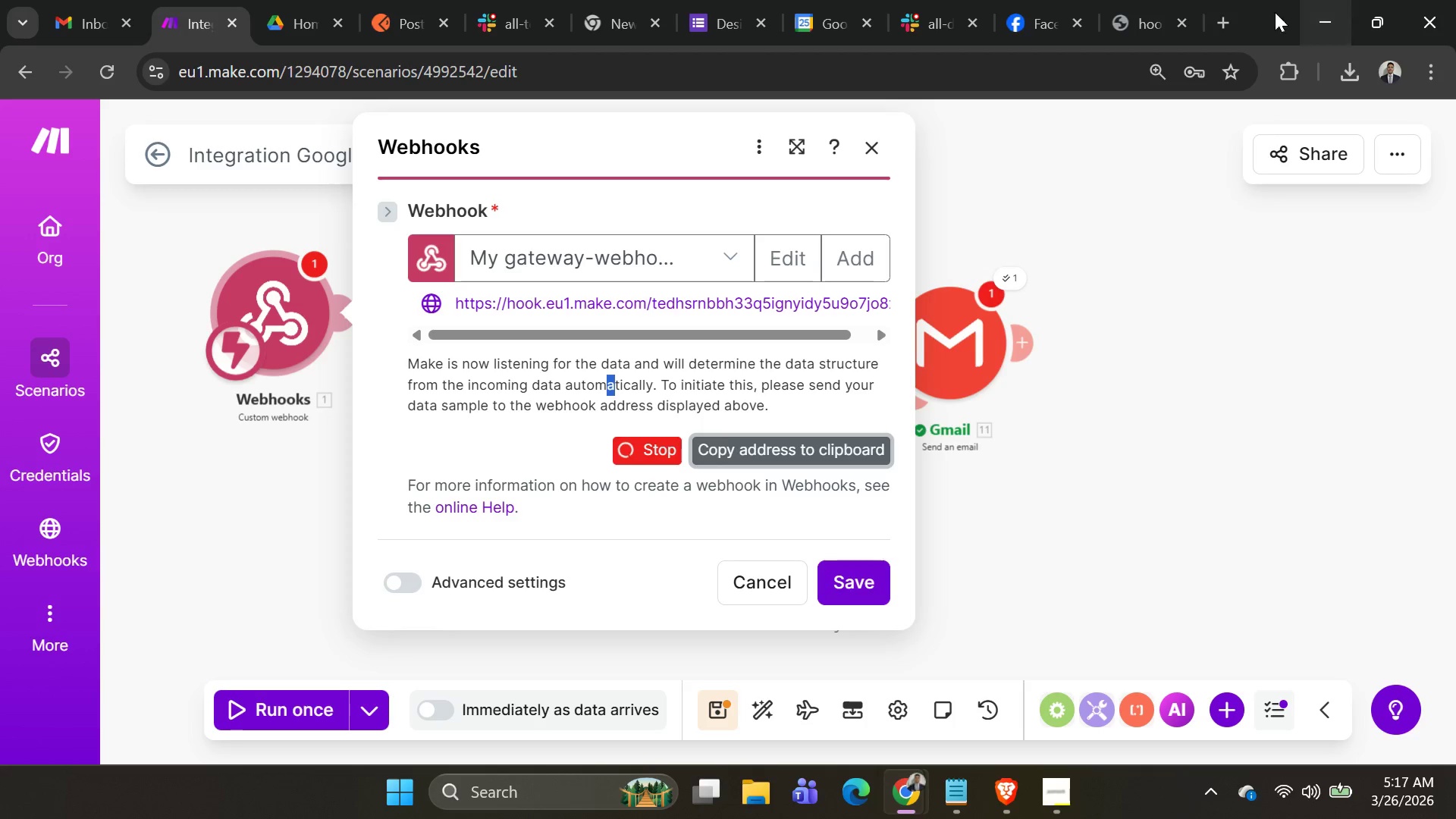 
left_click([1225, 30])
 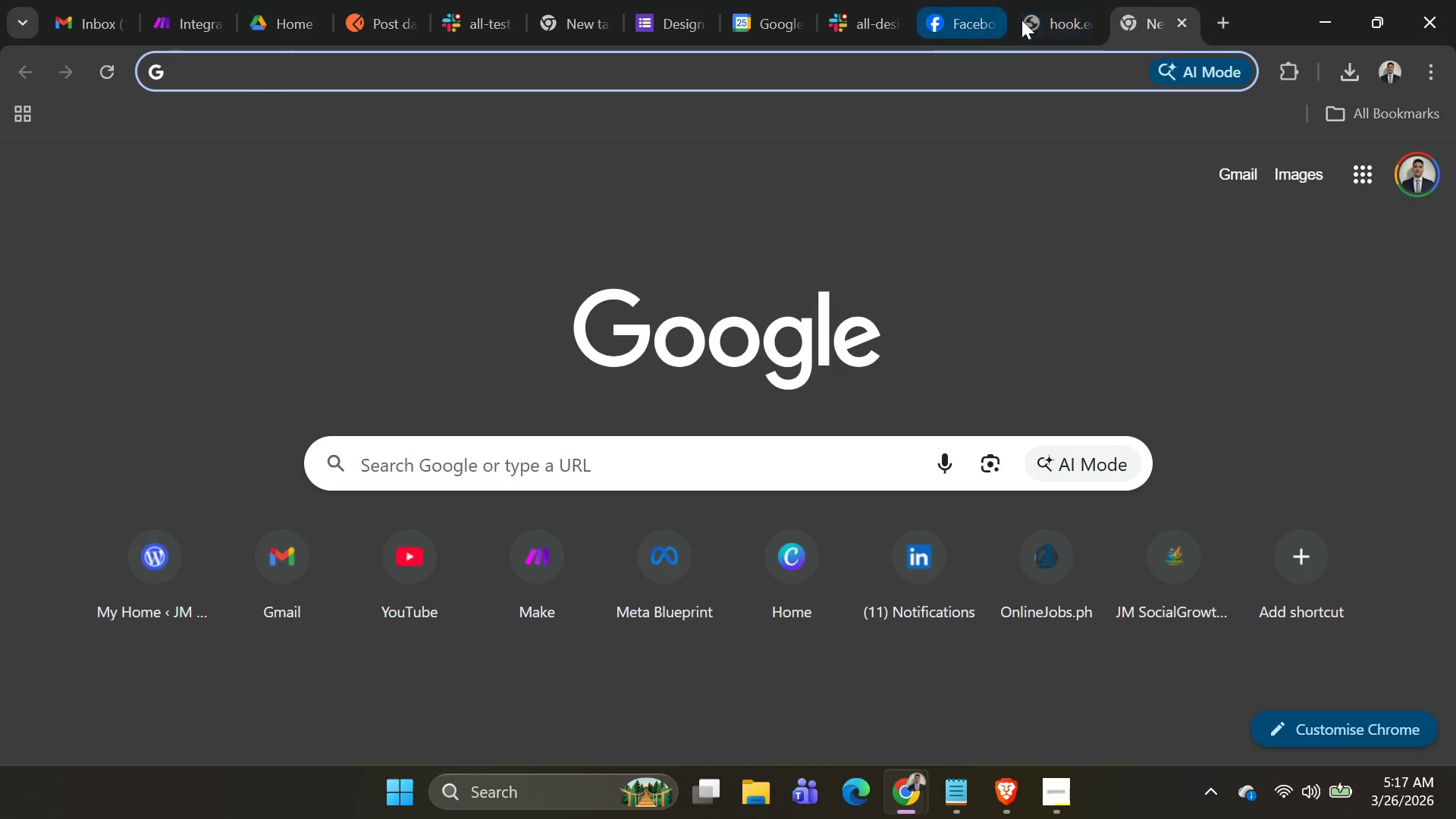 
left_click([1068, 14])
 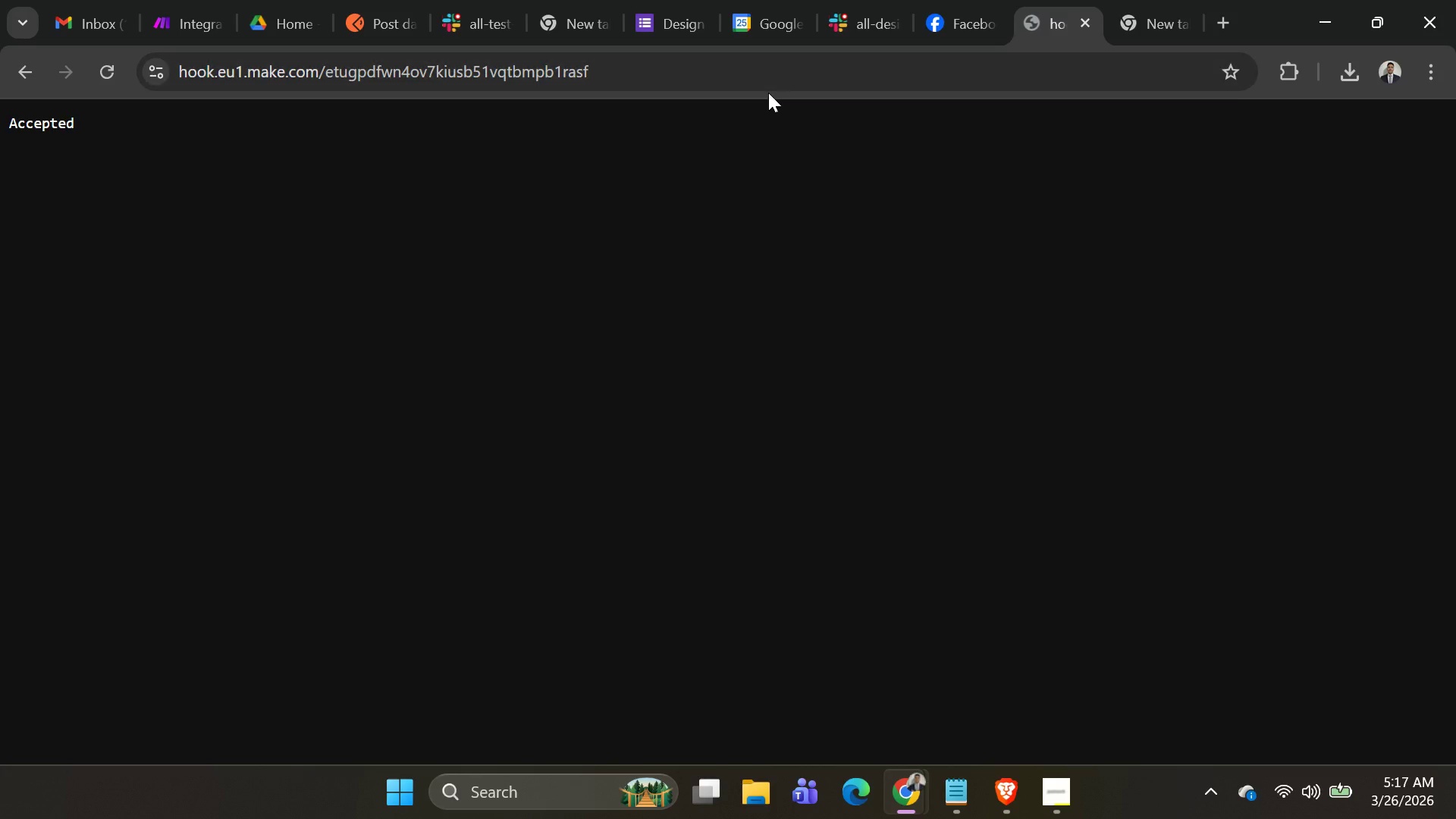 
key(Control+ControlLeft)
 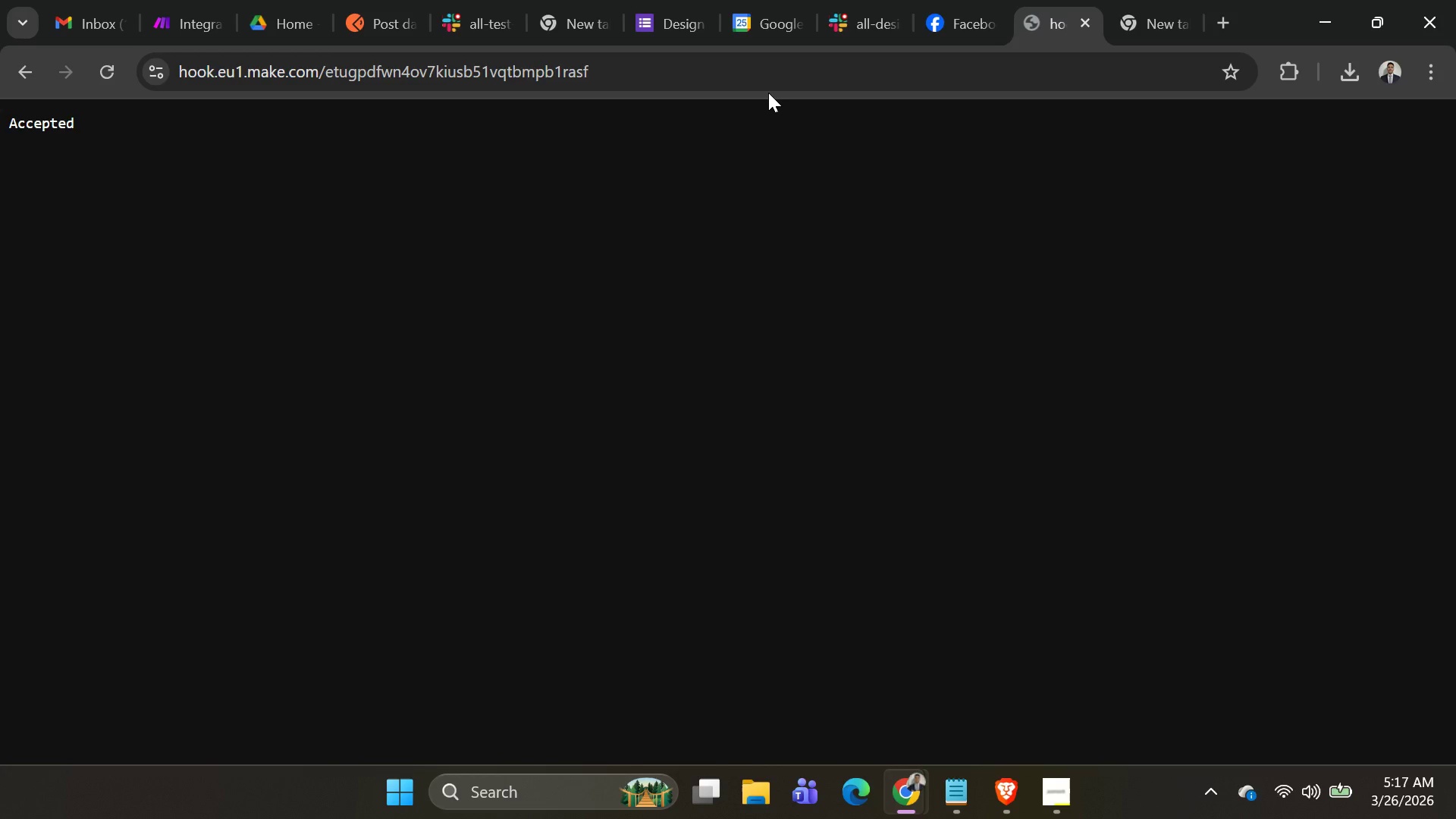 
key(Control+A)
 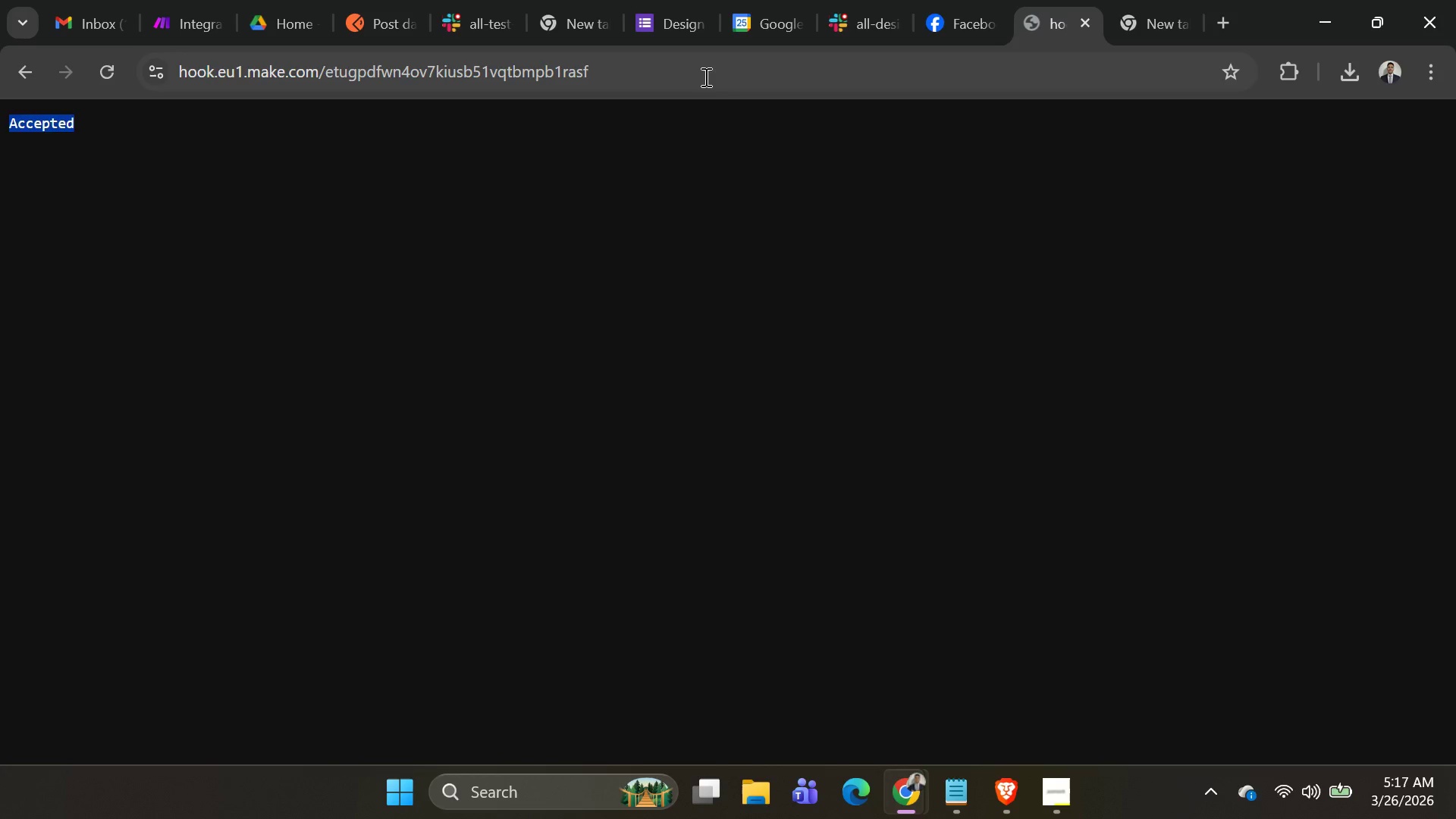 
left_click([700, 73])
 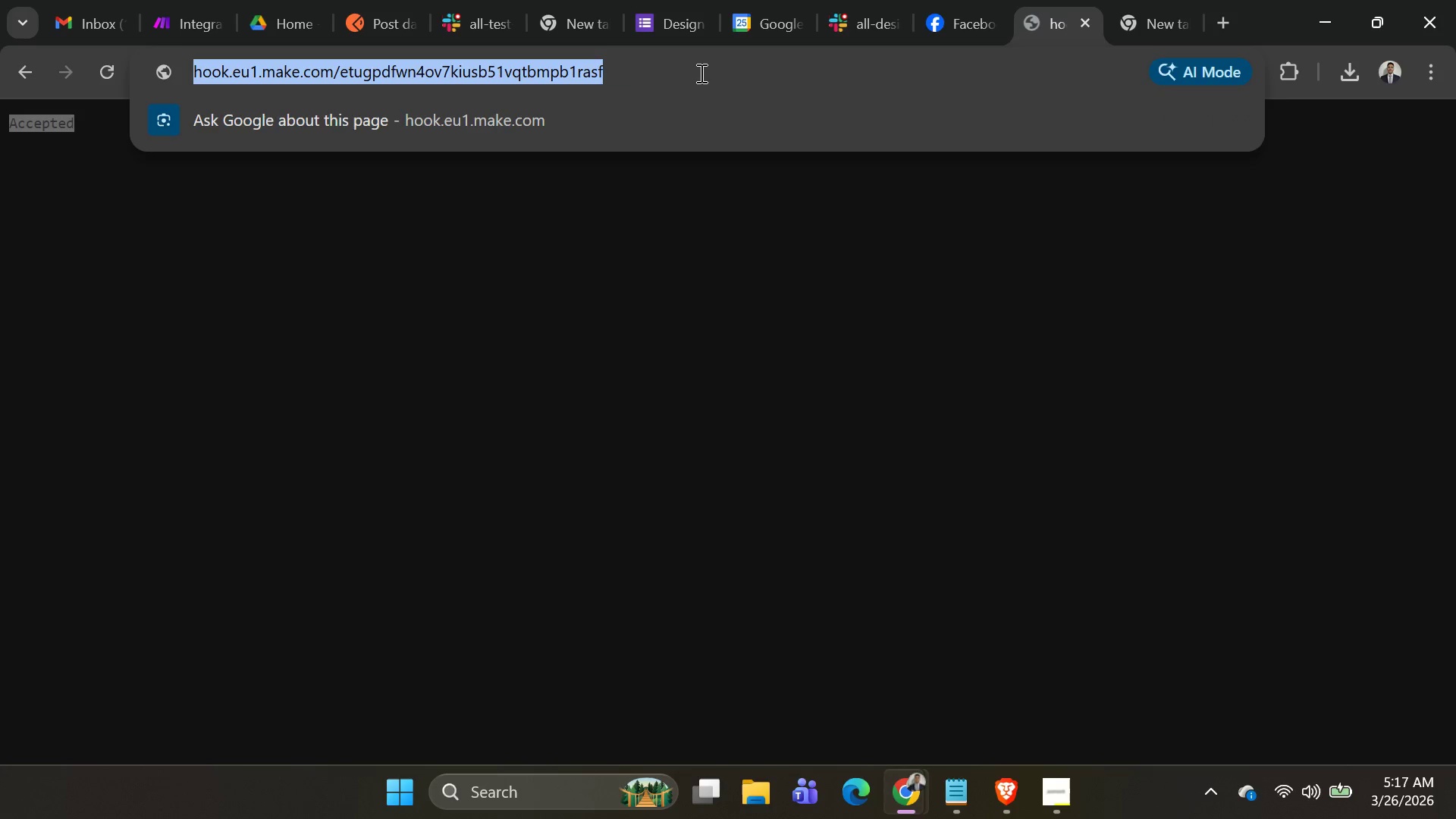 
key(Control+A)
 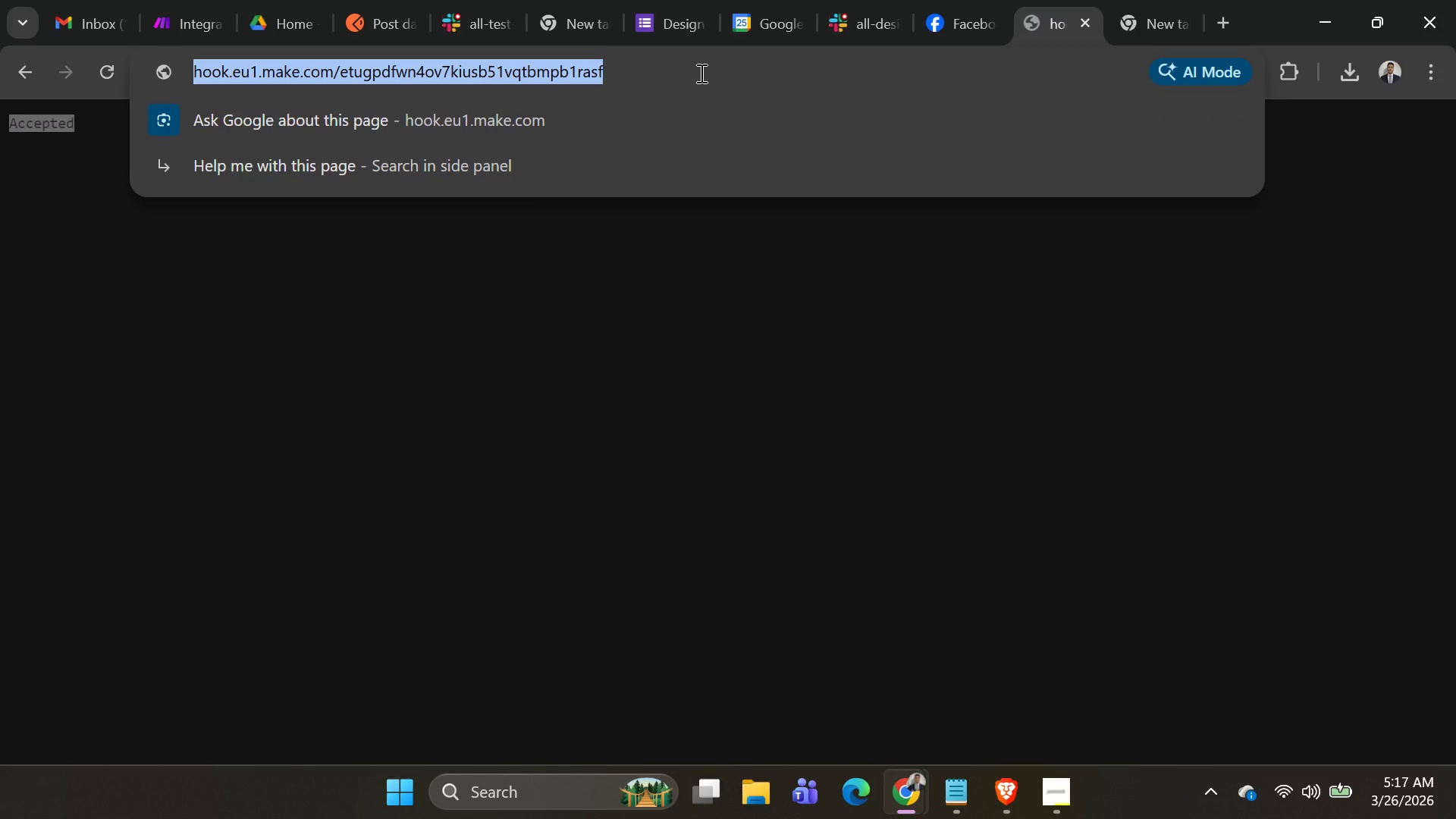 
key(Control+V)
 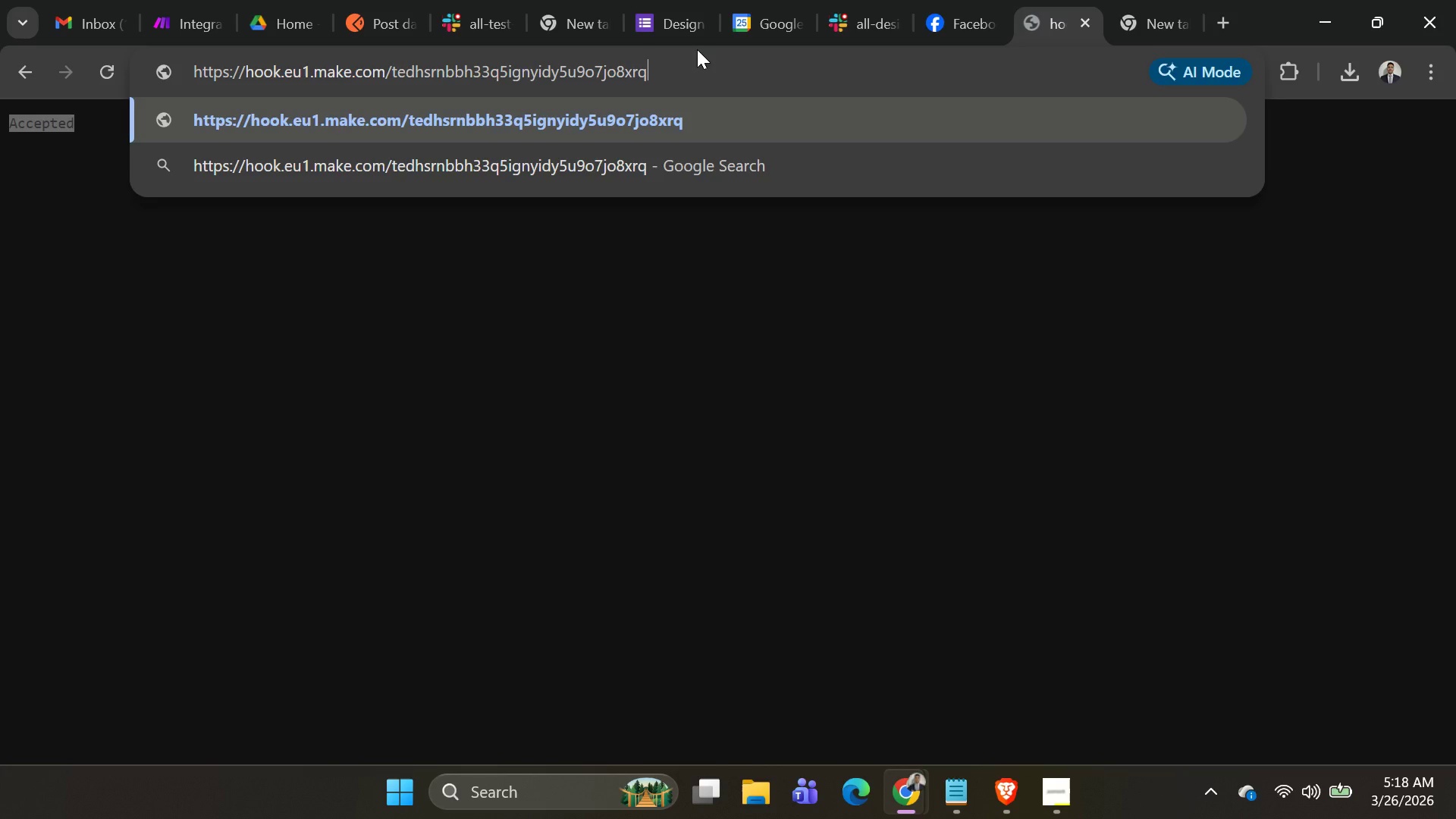 
key(Enter)
 